 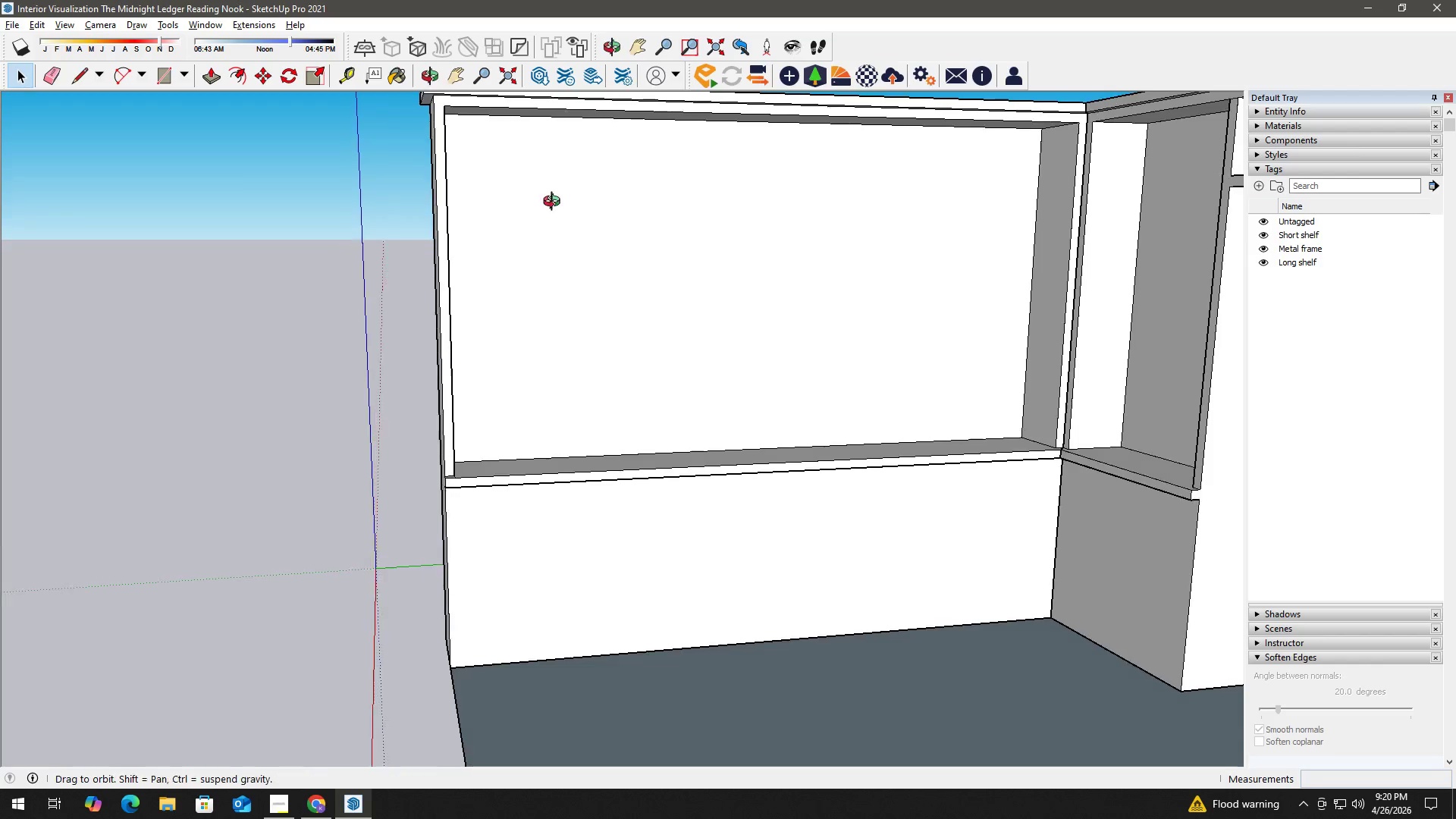 
left_click([421, 296])
 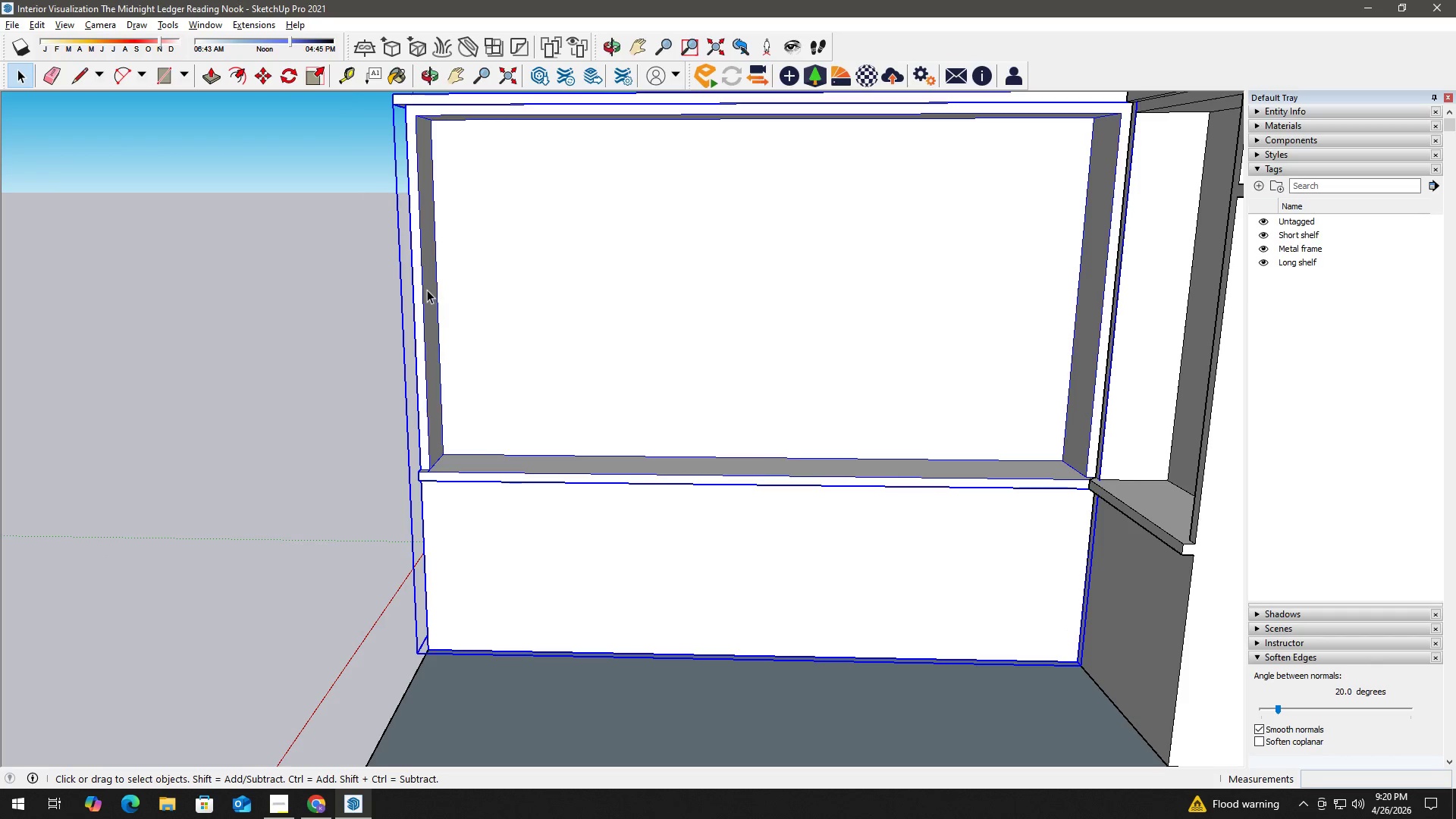 
double_click([427, 289])
 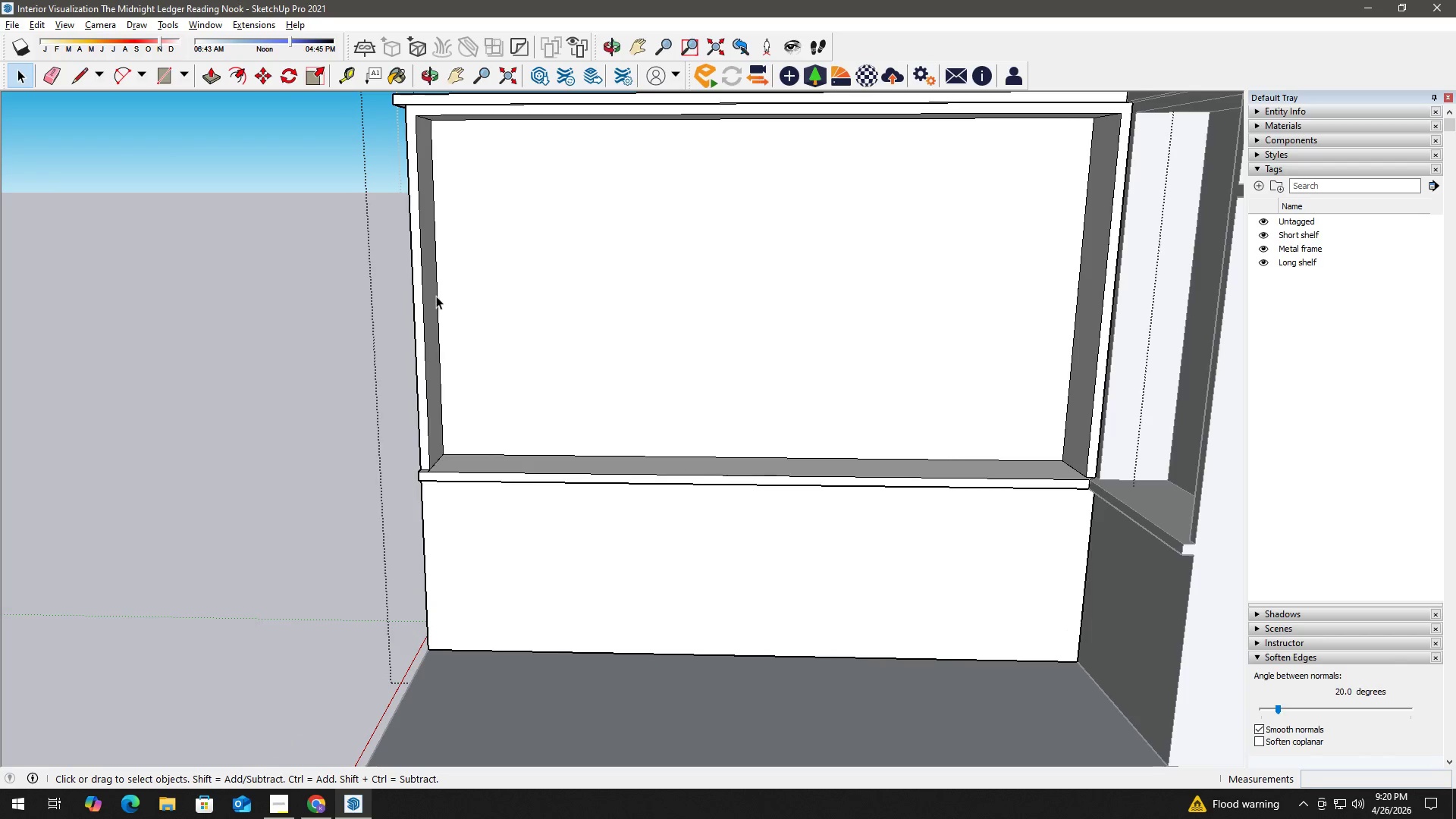 
key(T)
 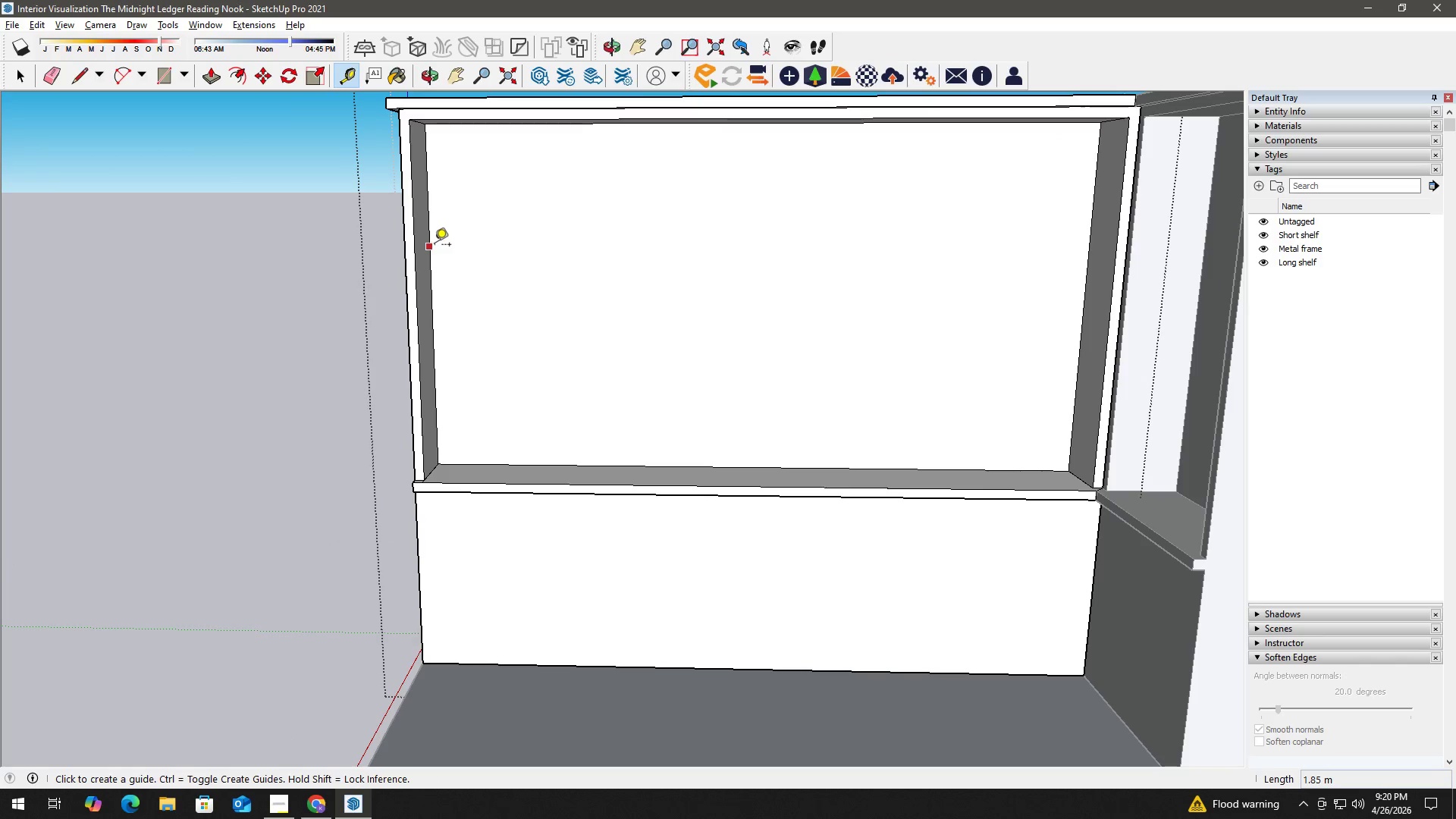 
scroll: coordinate [460, 262], scroll_direction: none, amount: 0.0
 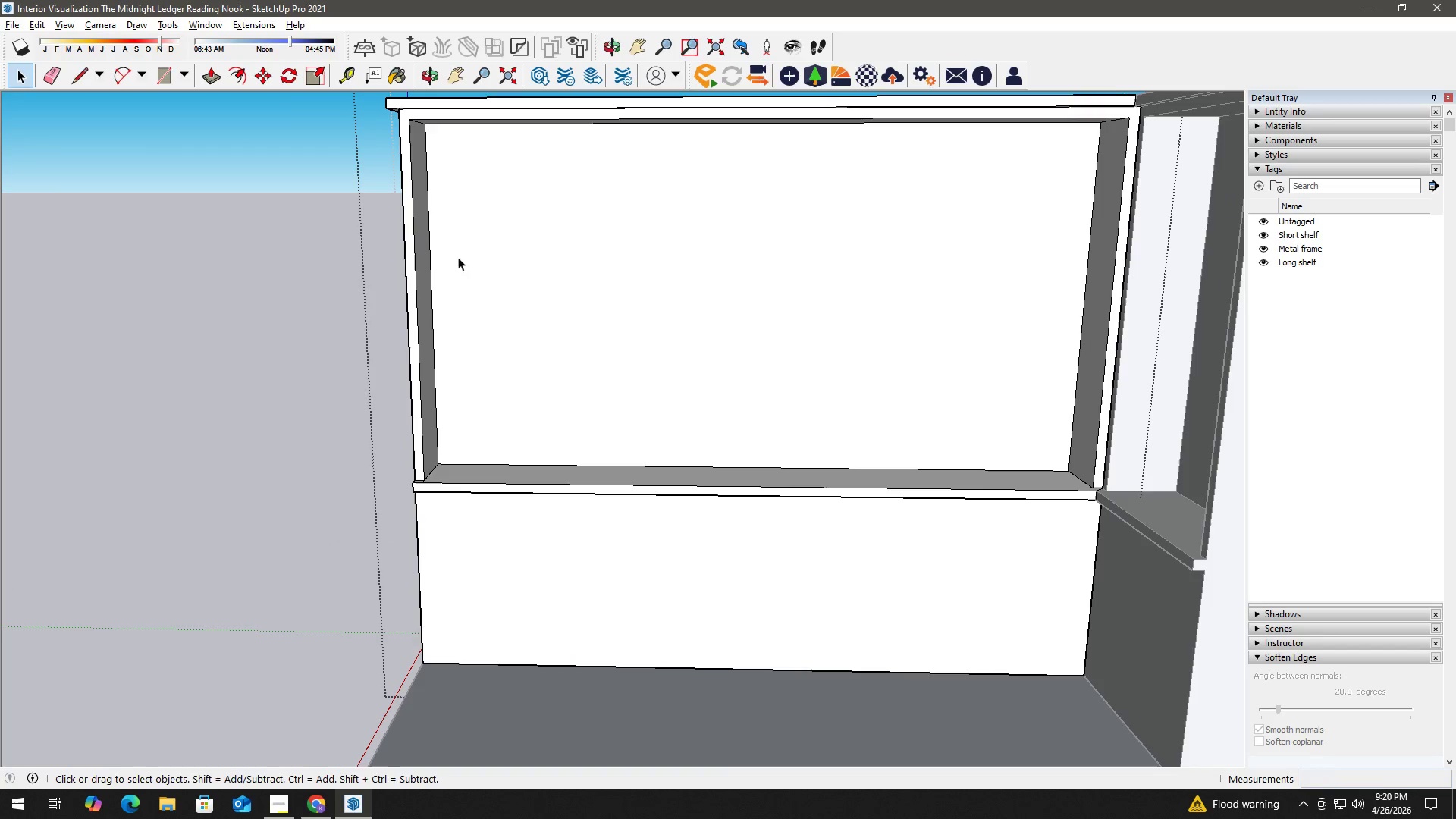 
left_click([435, 246])
 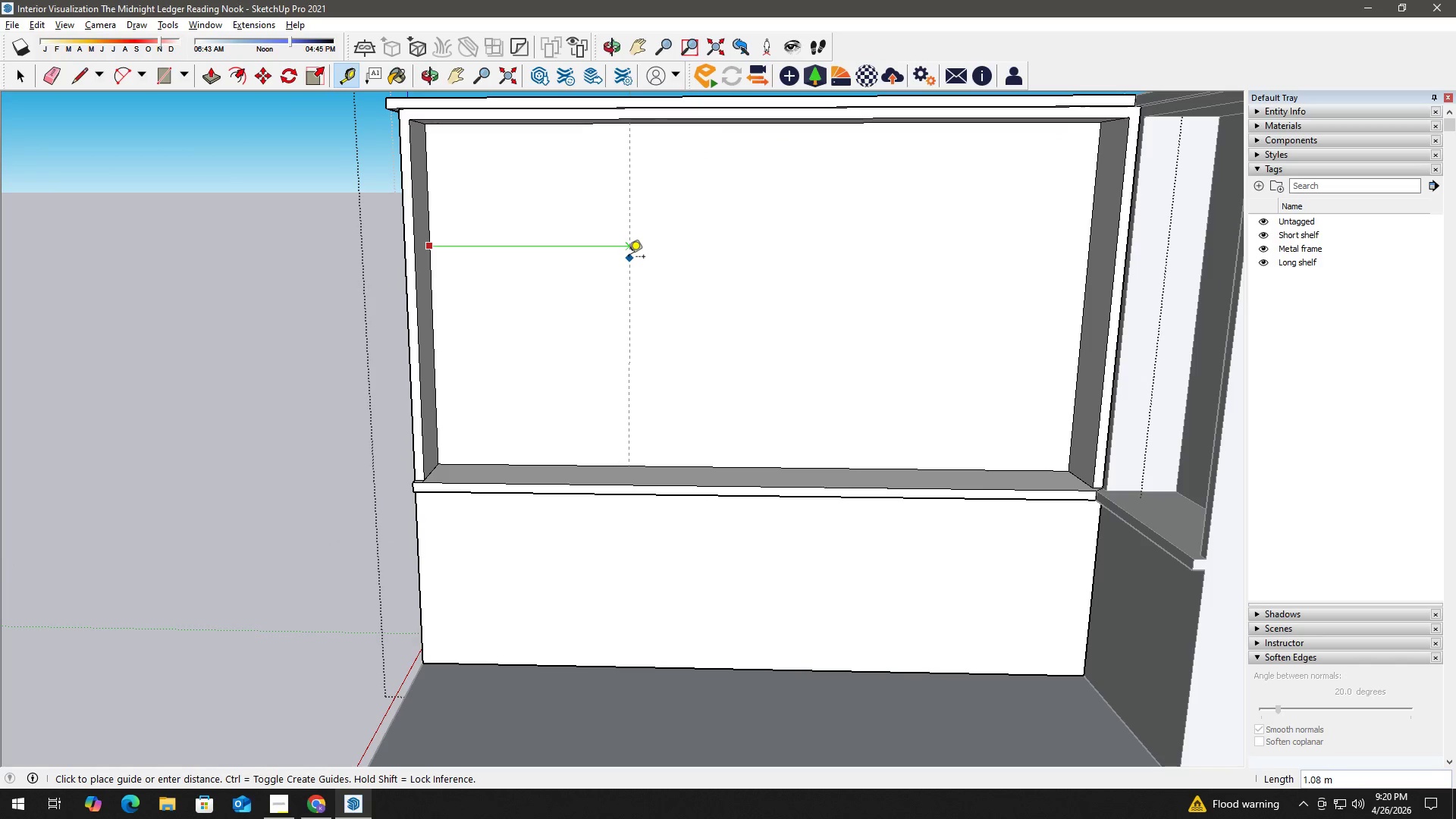 
key(Numpad0)
 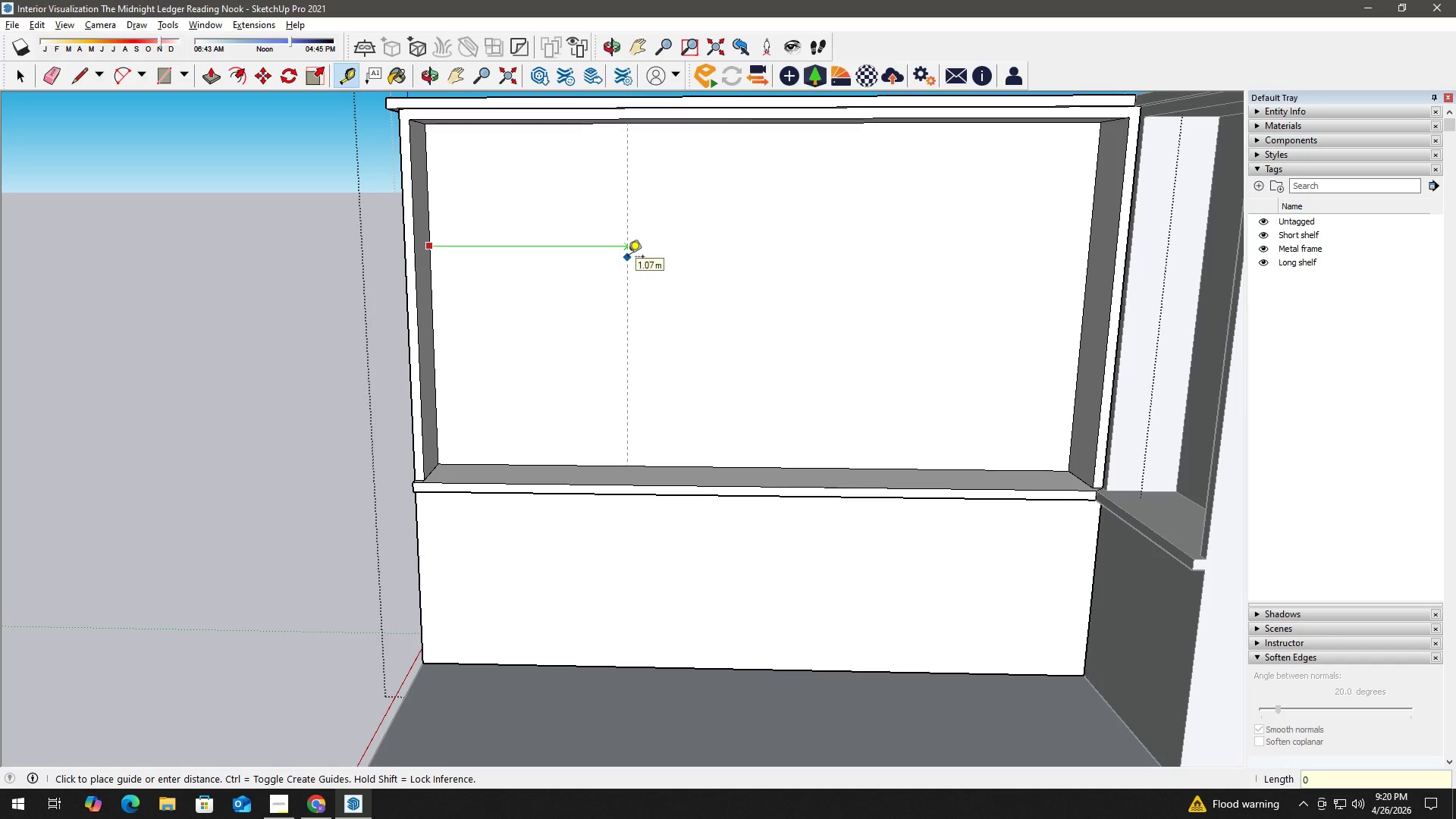 
key(NumpadDecimal)
 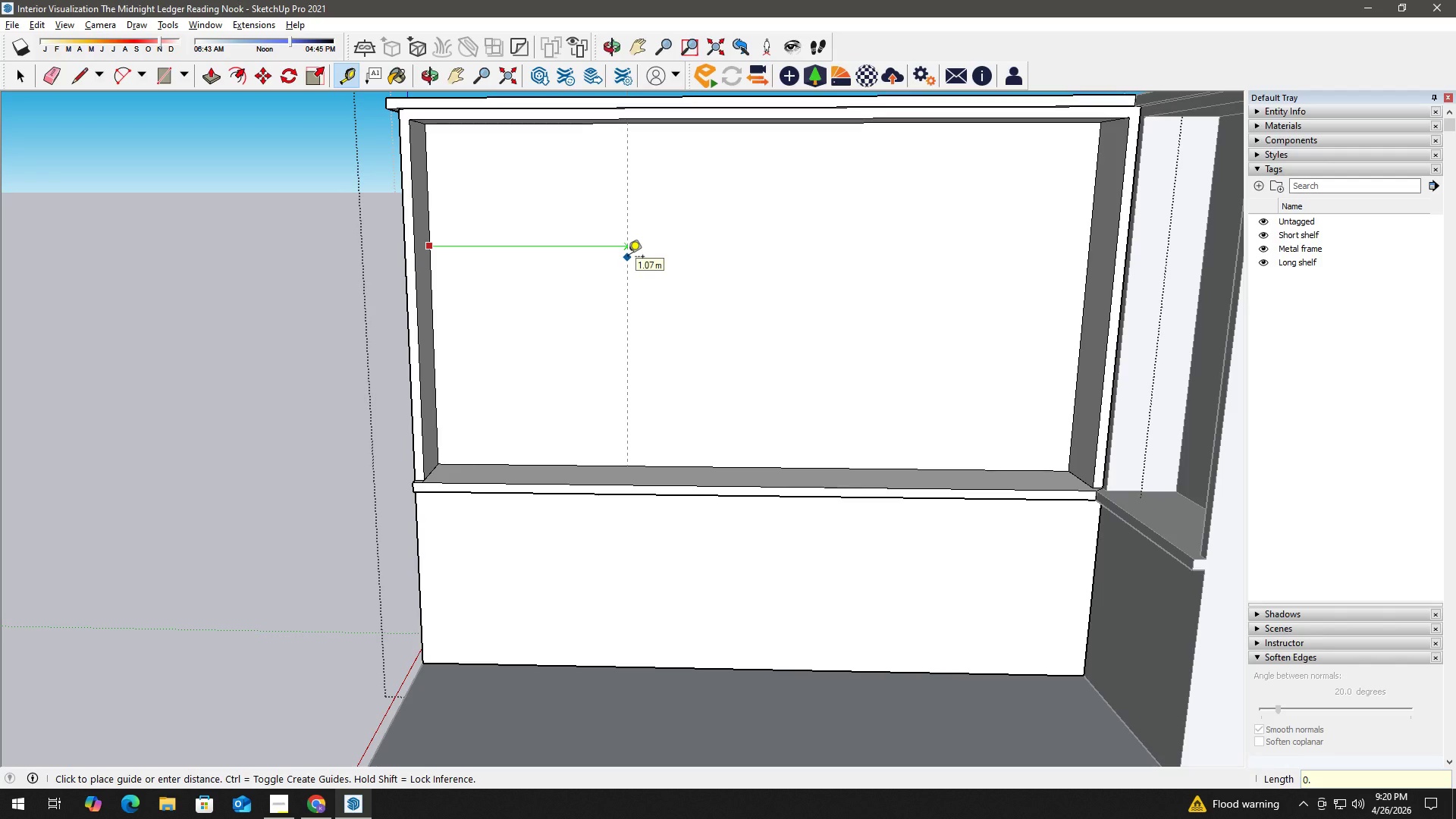 
key(Escape)
 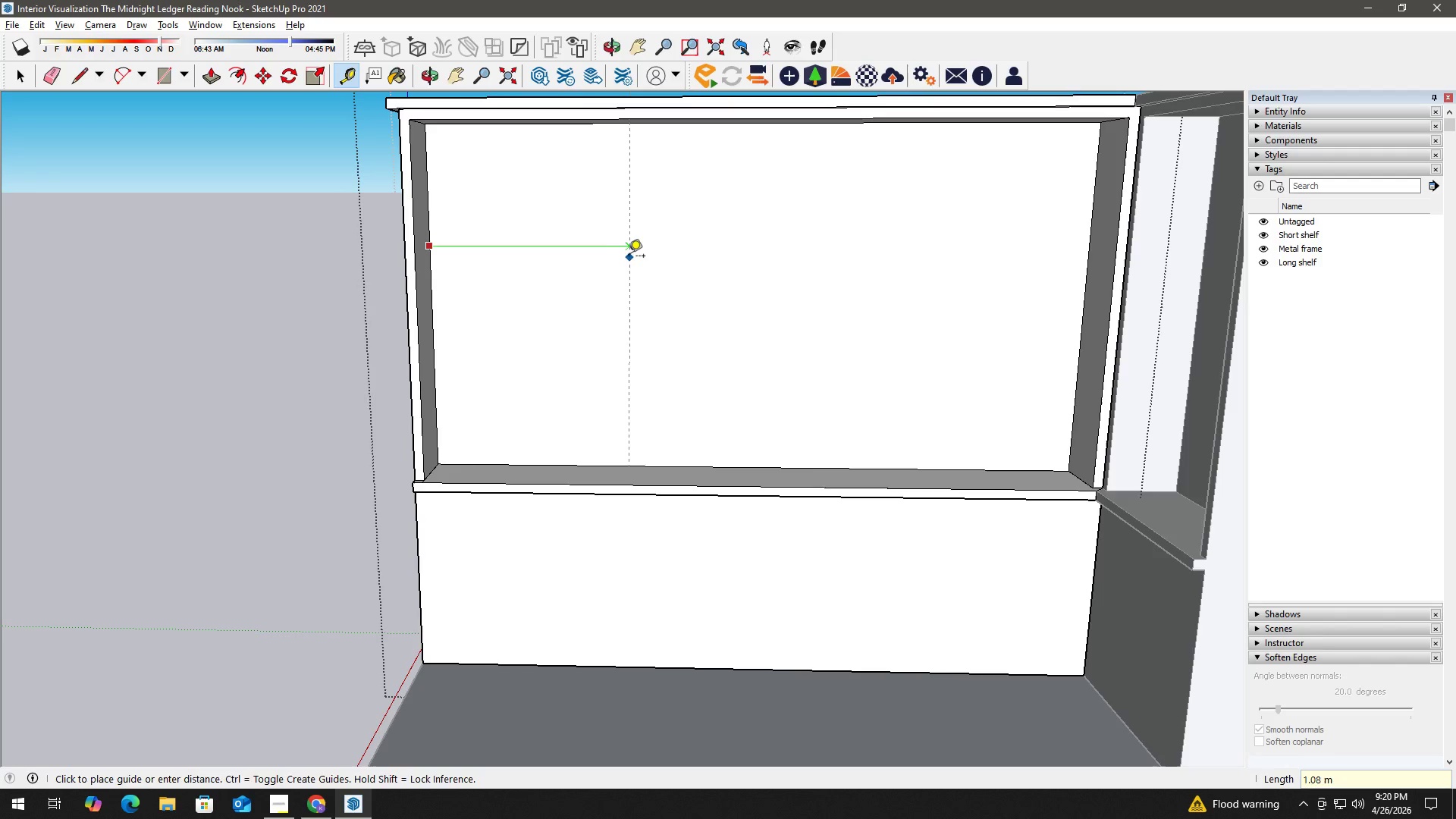 
key(Escape)
 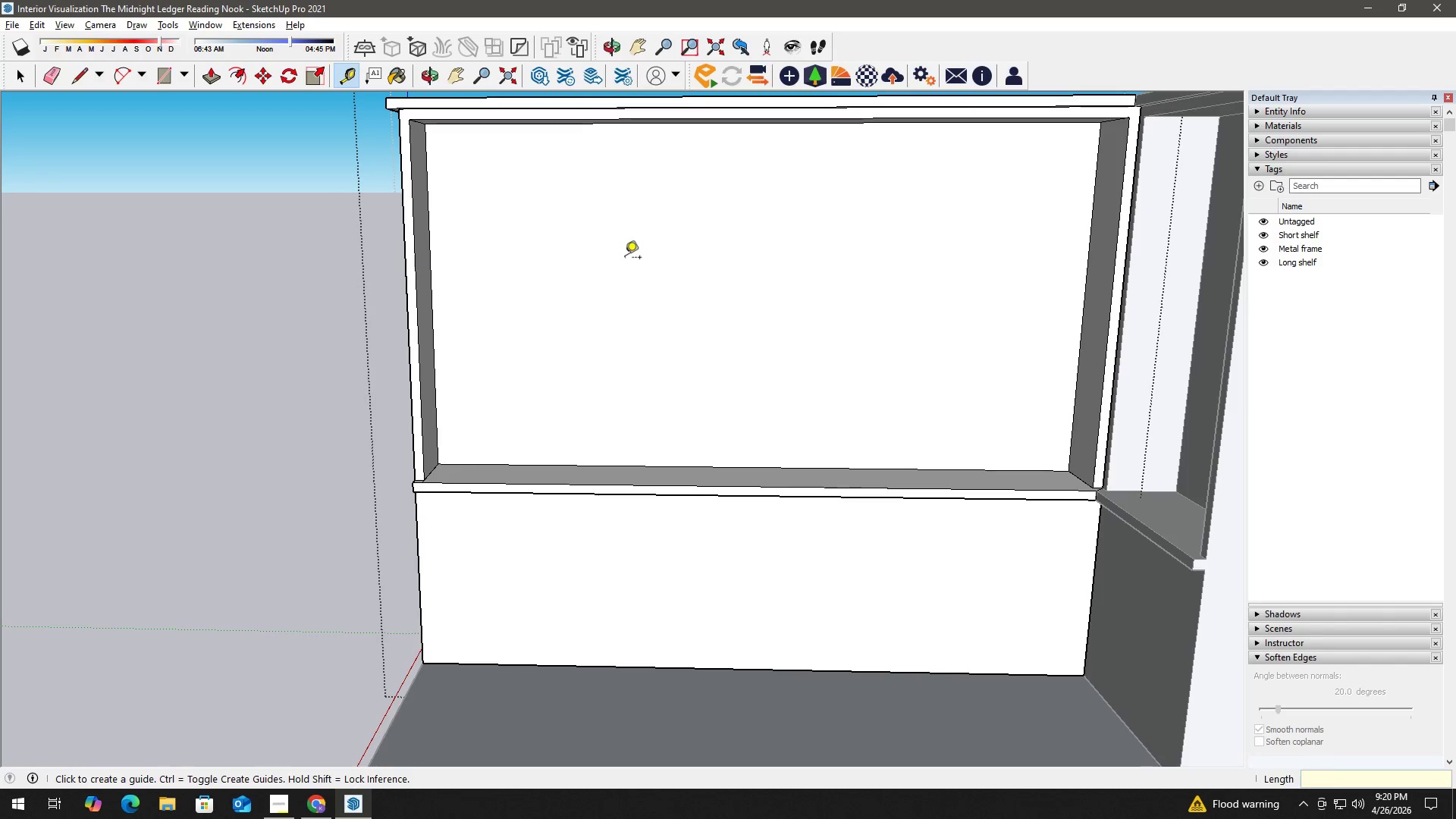 
key(Space)
 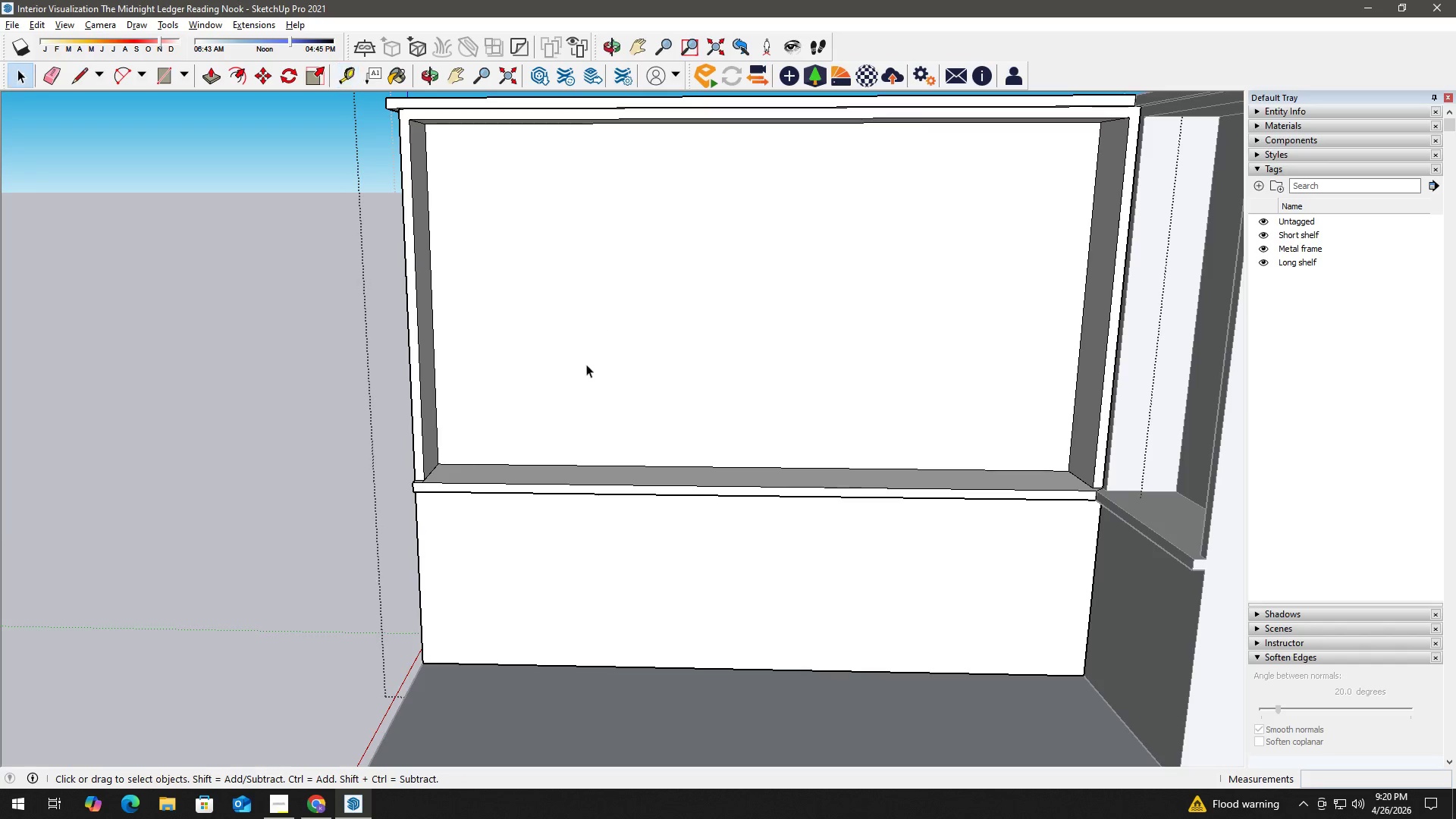 
key(Escape)
 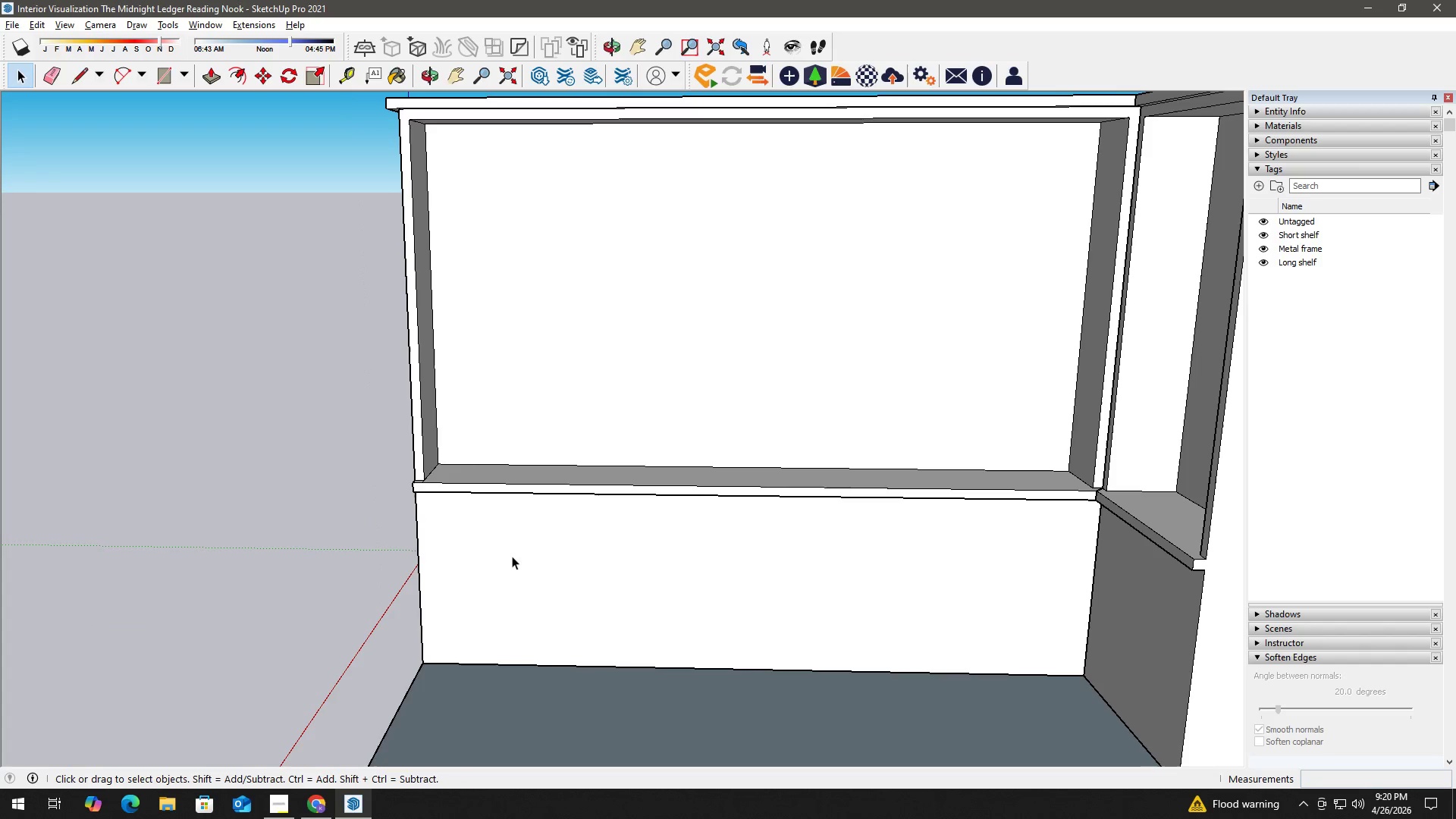 
key(Escape)
 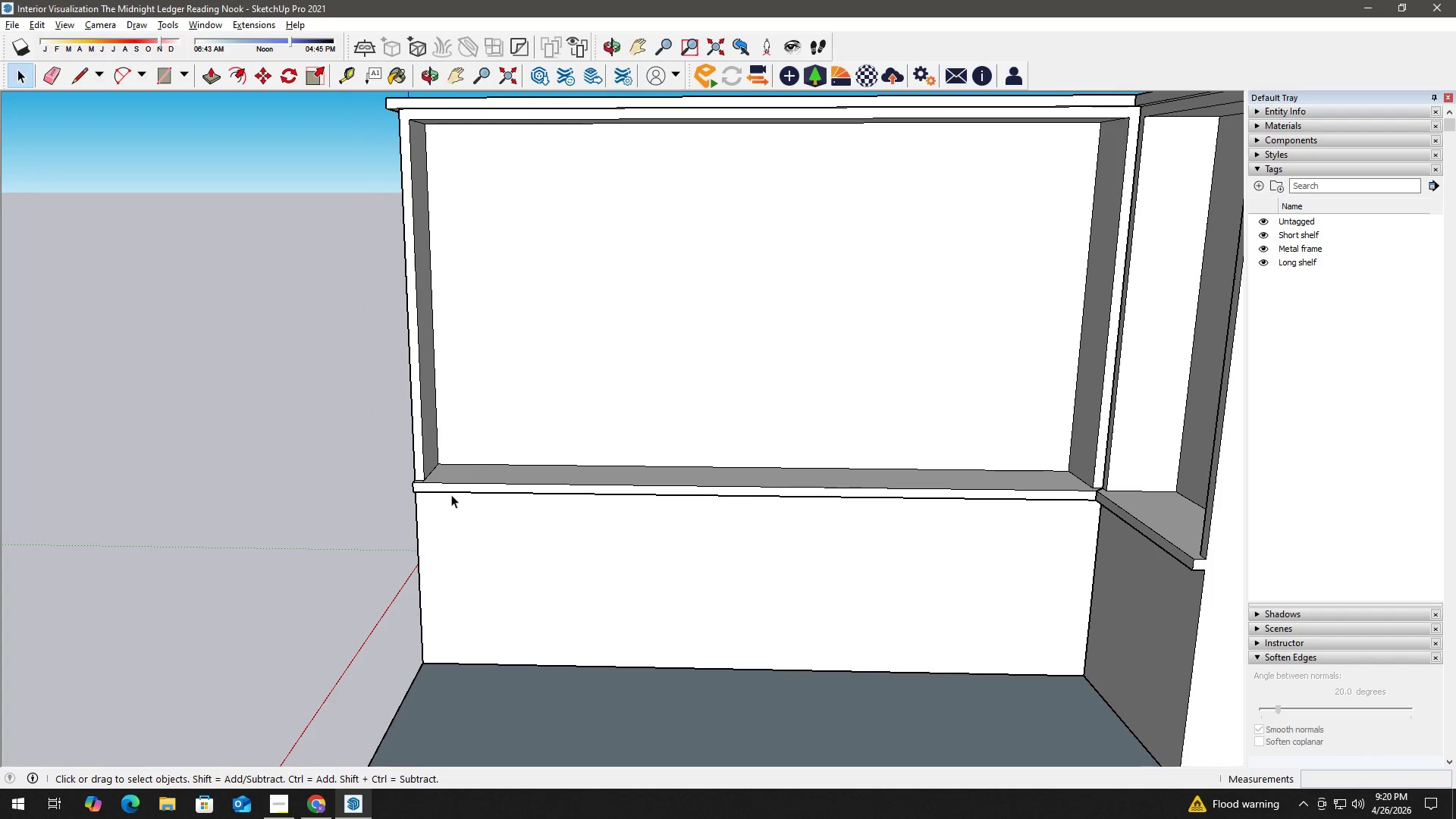 
key(T)
 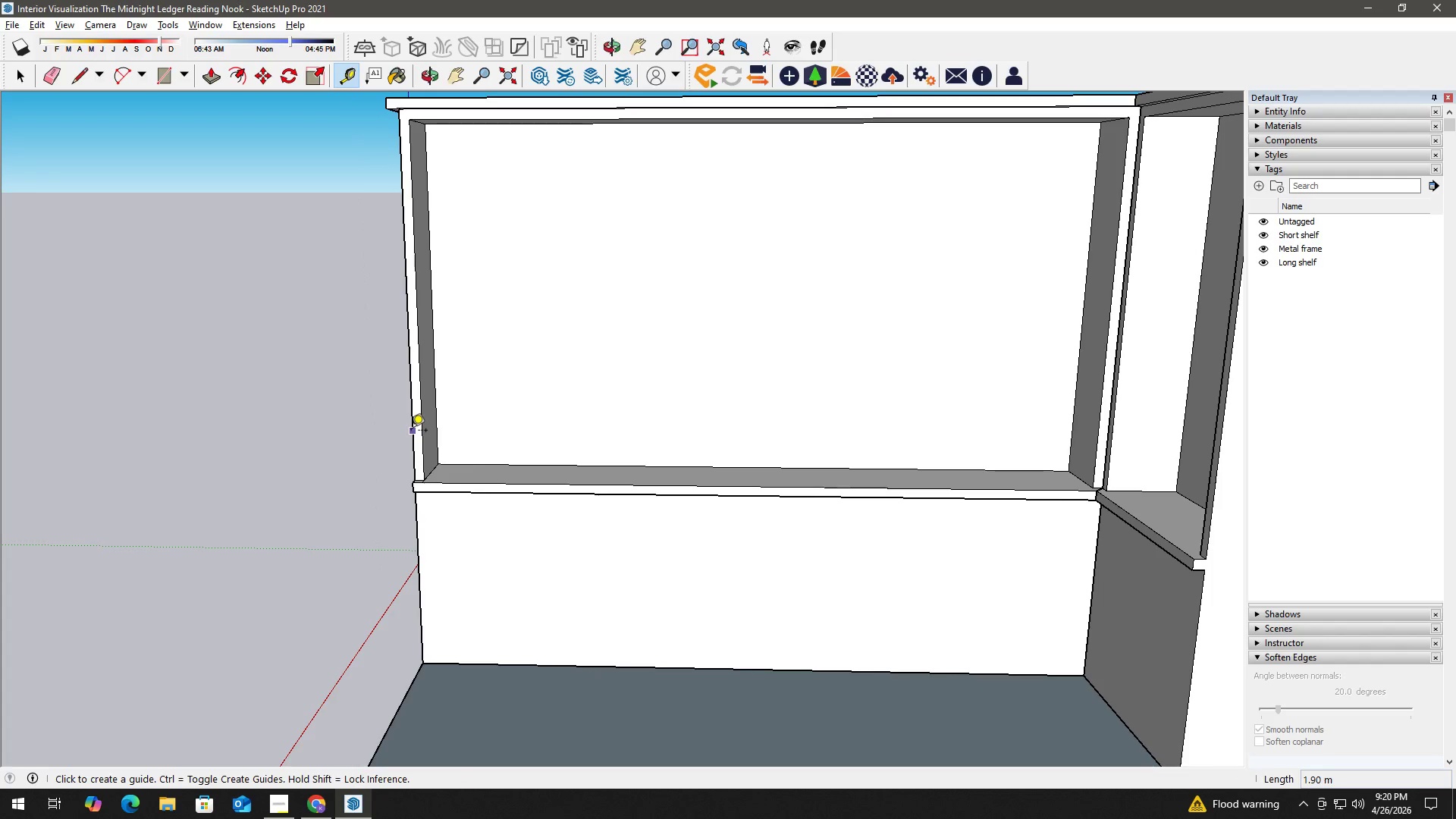 
left_click_drag(start_coordinate=[411, 431], to_coordinate=[417, 430])
 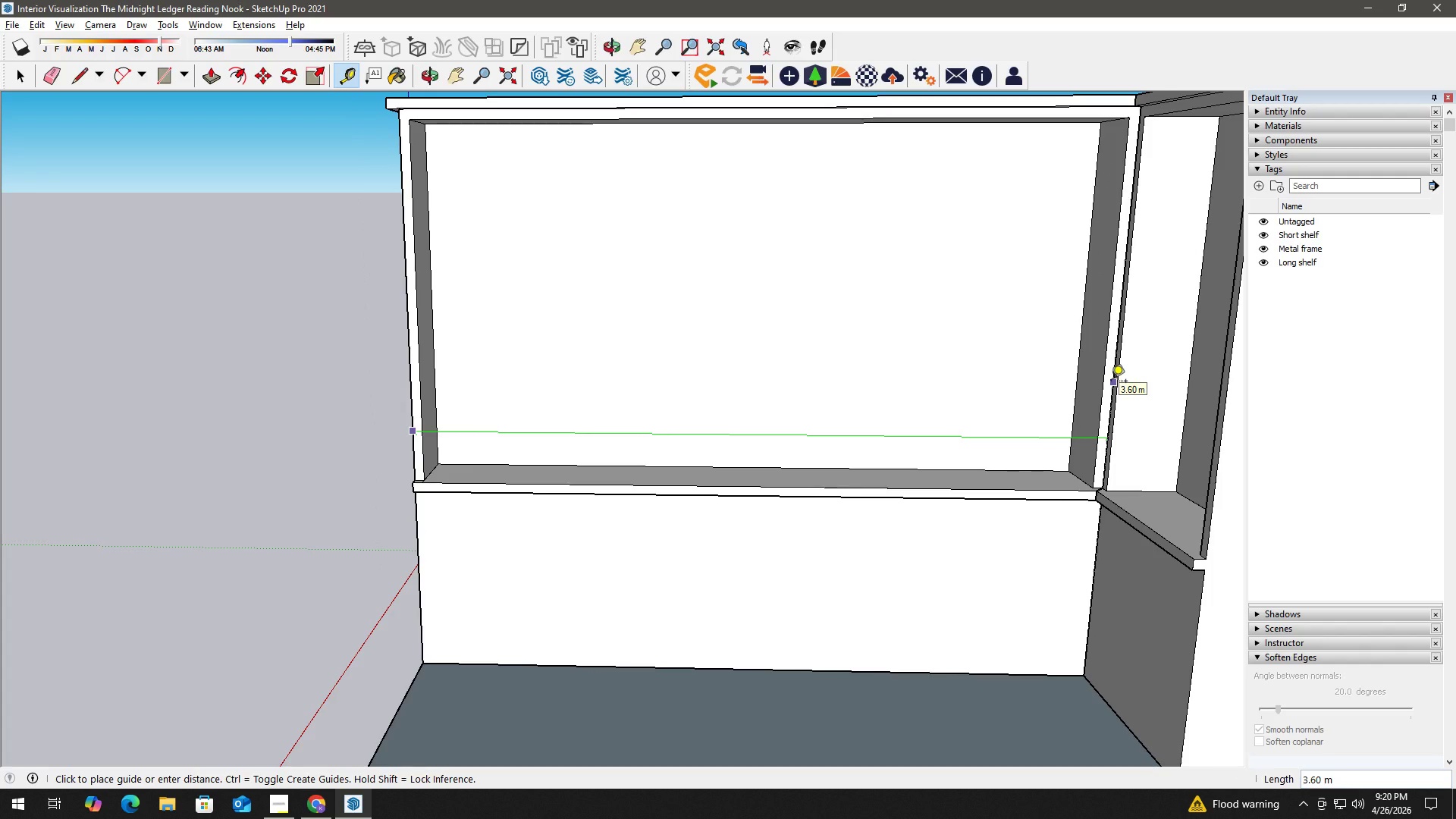 
key(Space)
 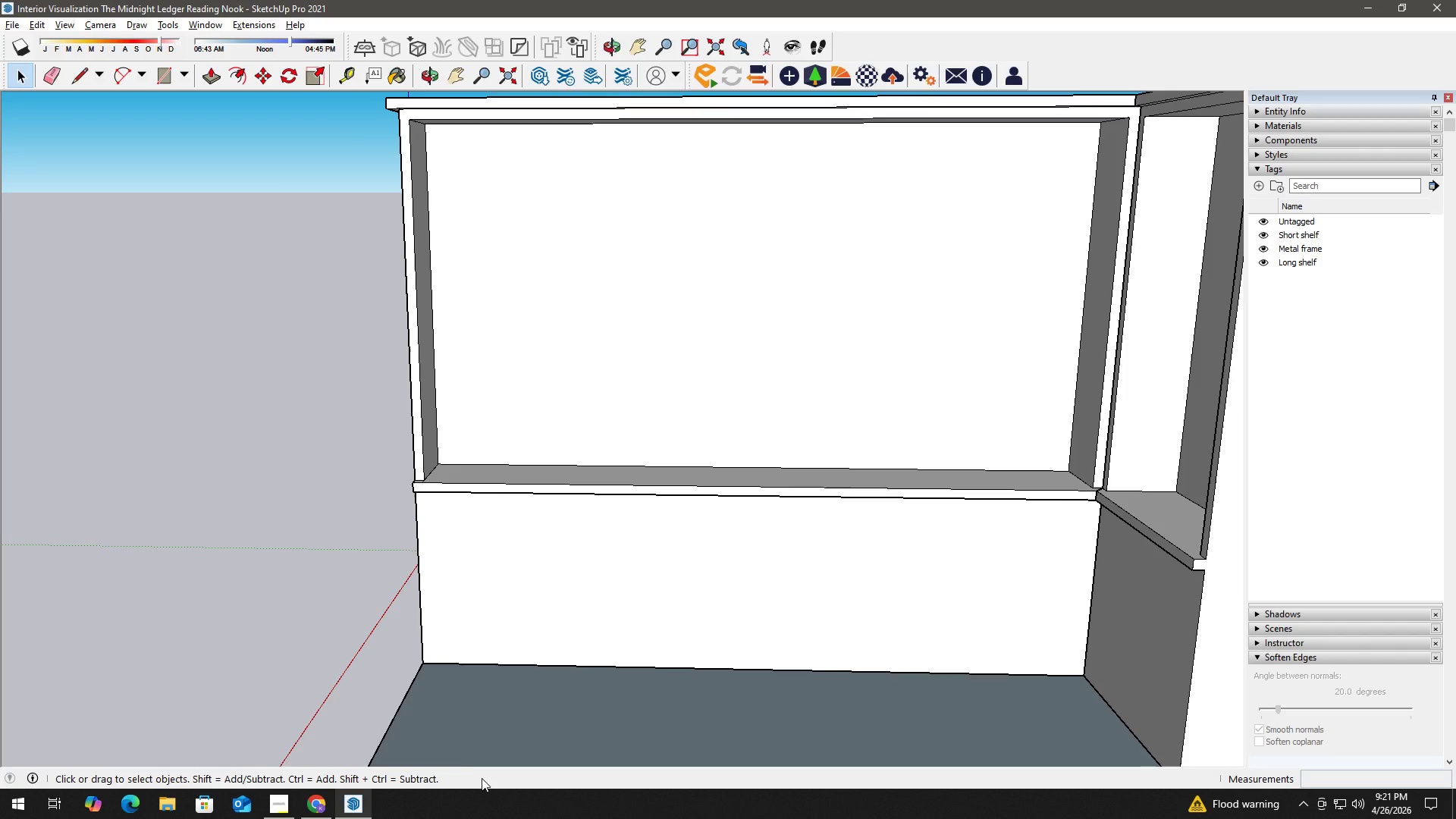 
wait(9.86)
 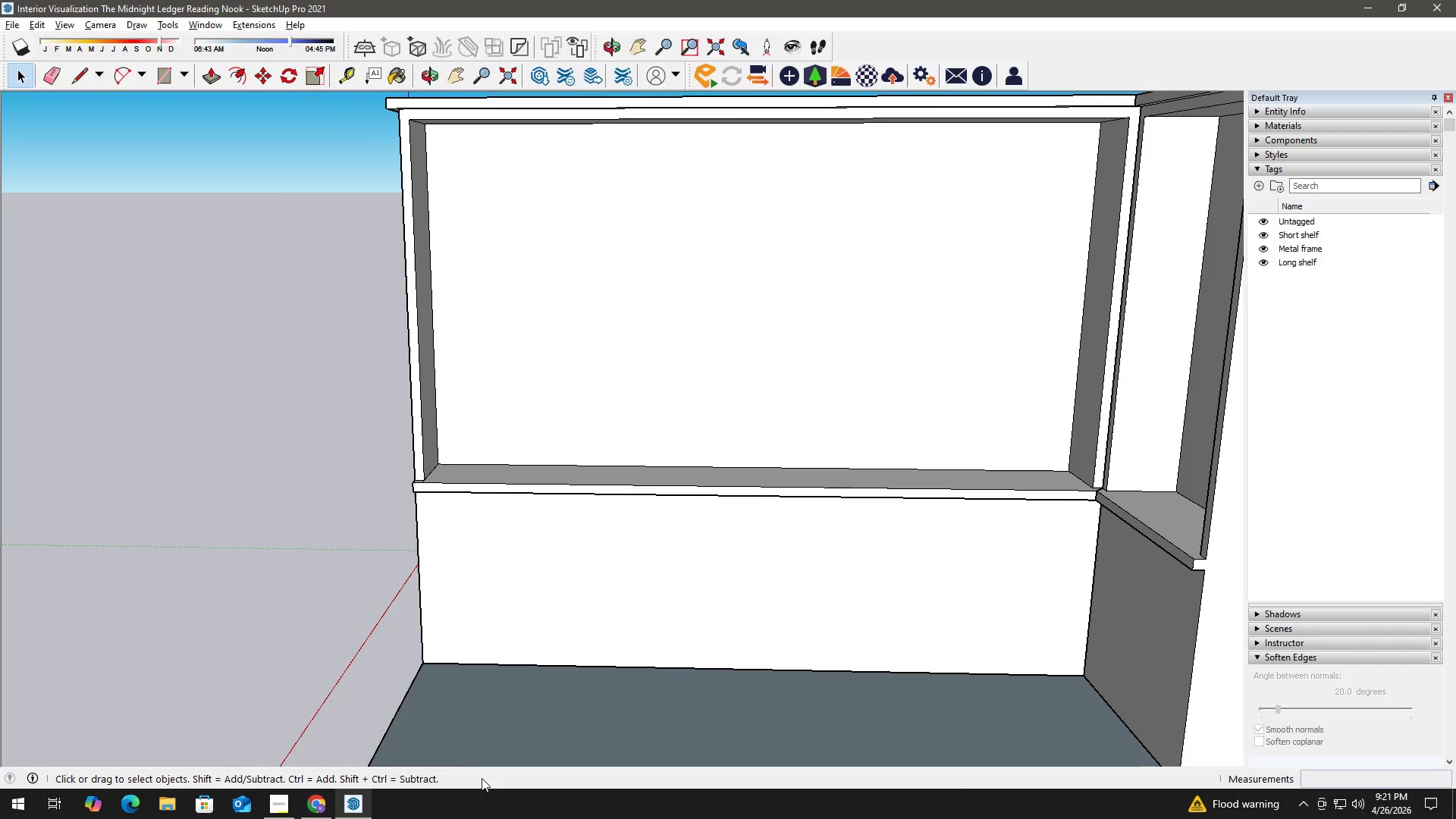 
key(Space)
 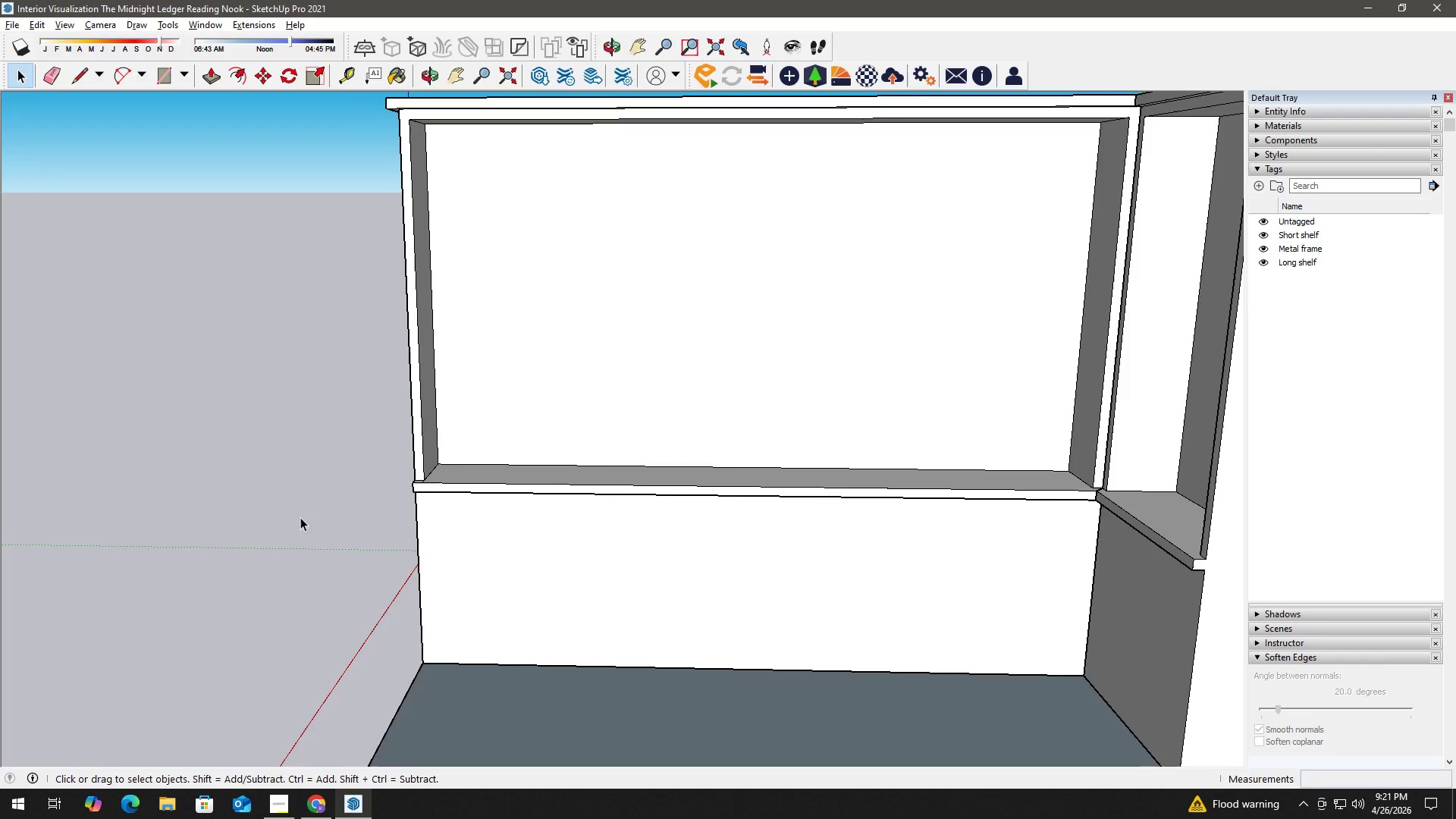 
key(T)
 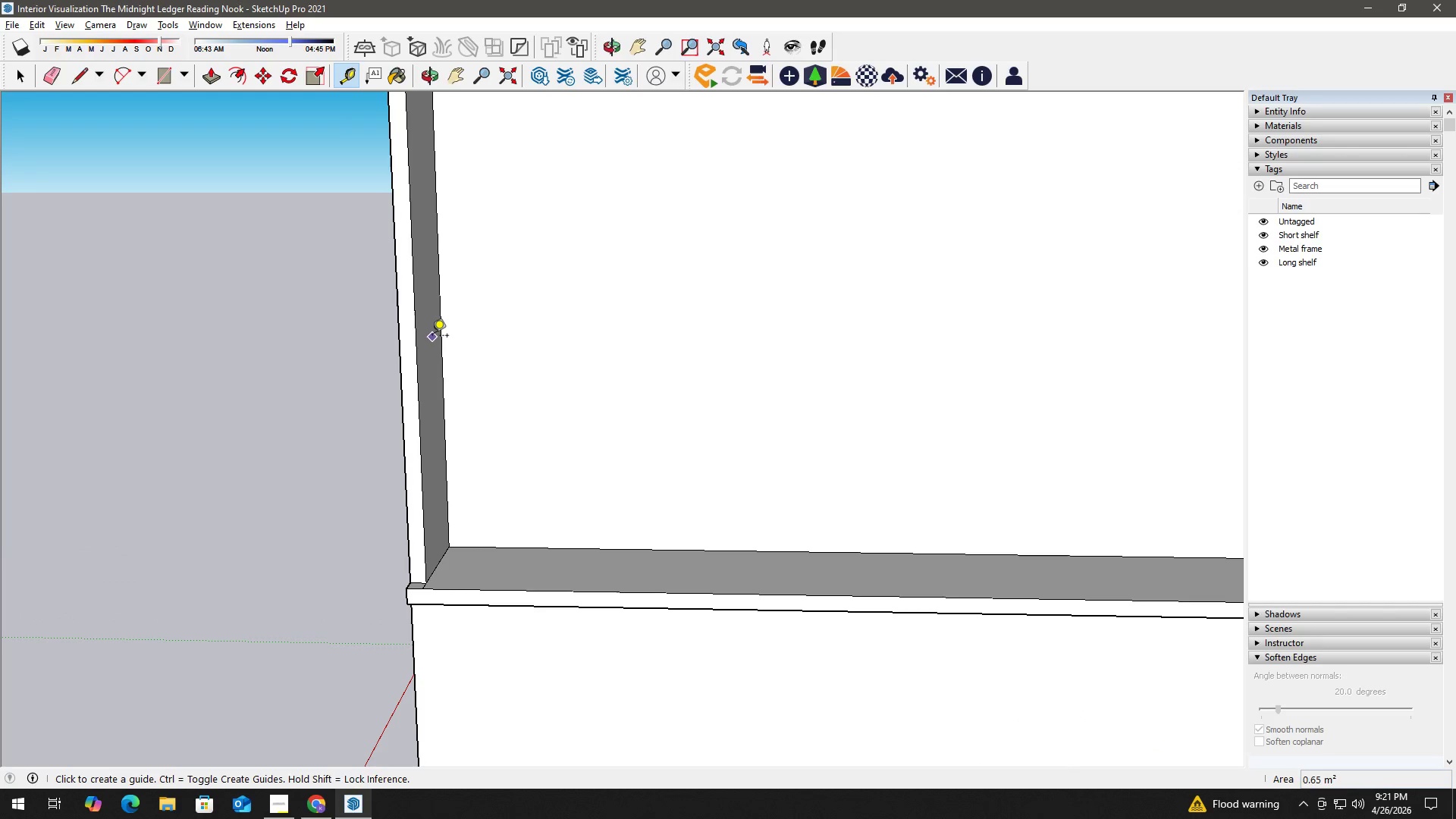 
scroll: coordinate [443, 334], scroll_direction: up, amount: 6.0
 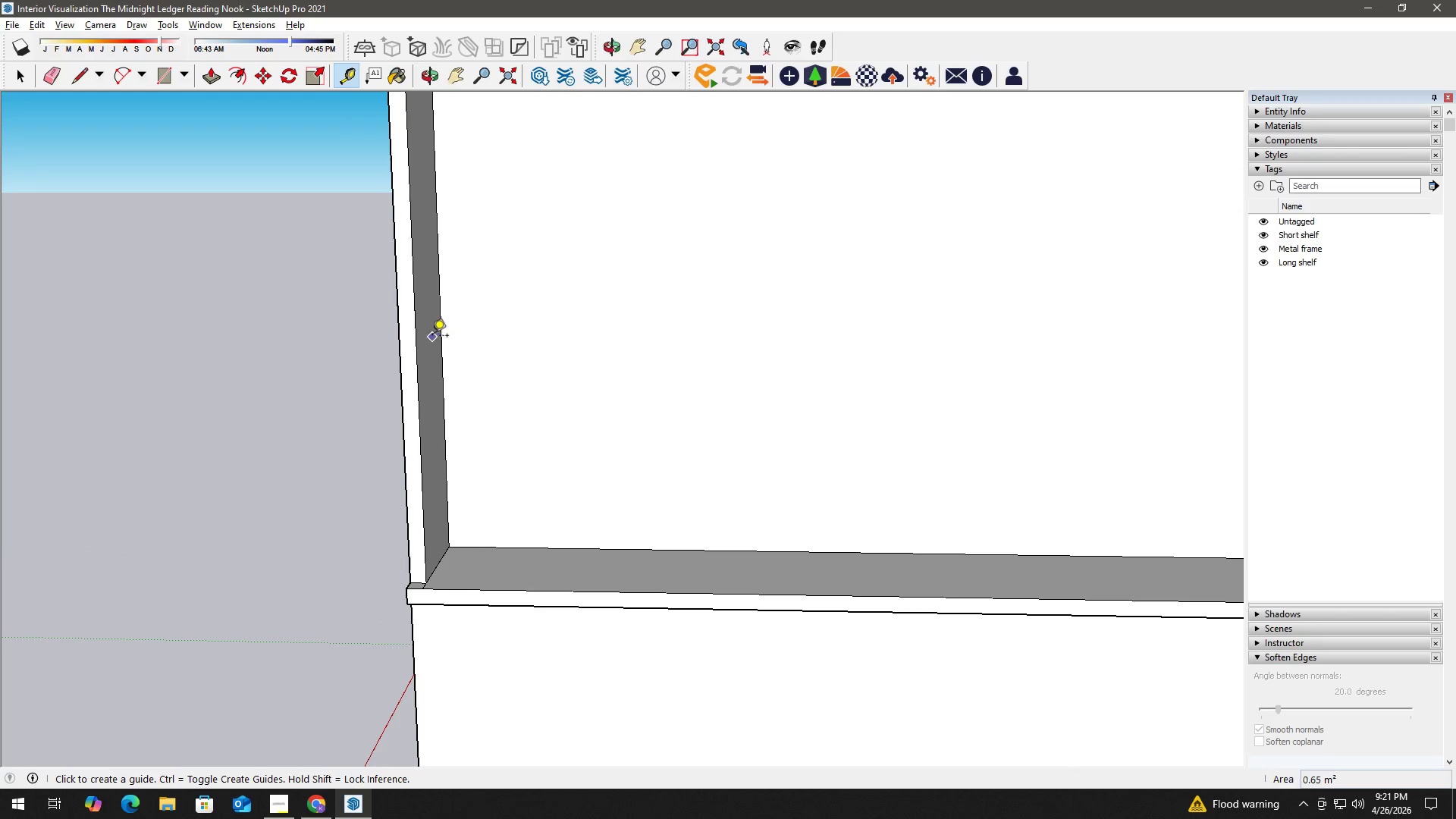 
key(L)
 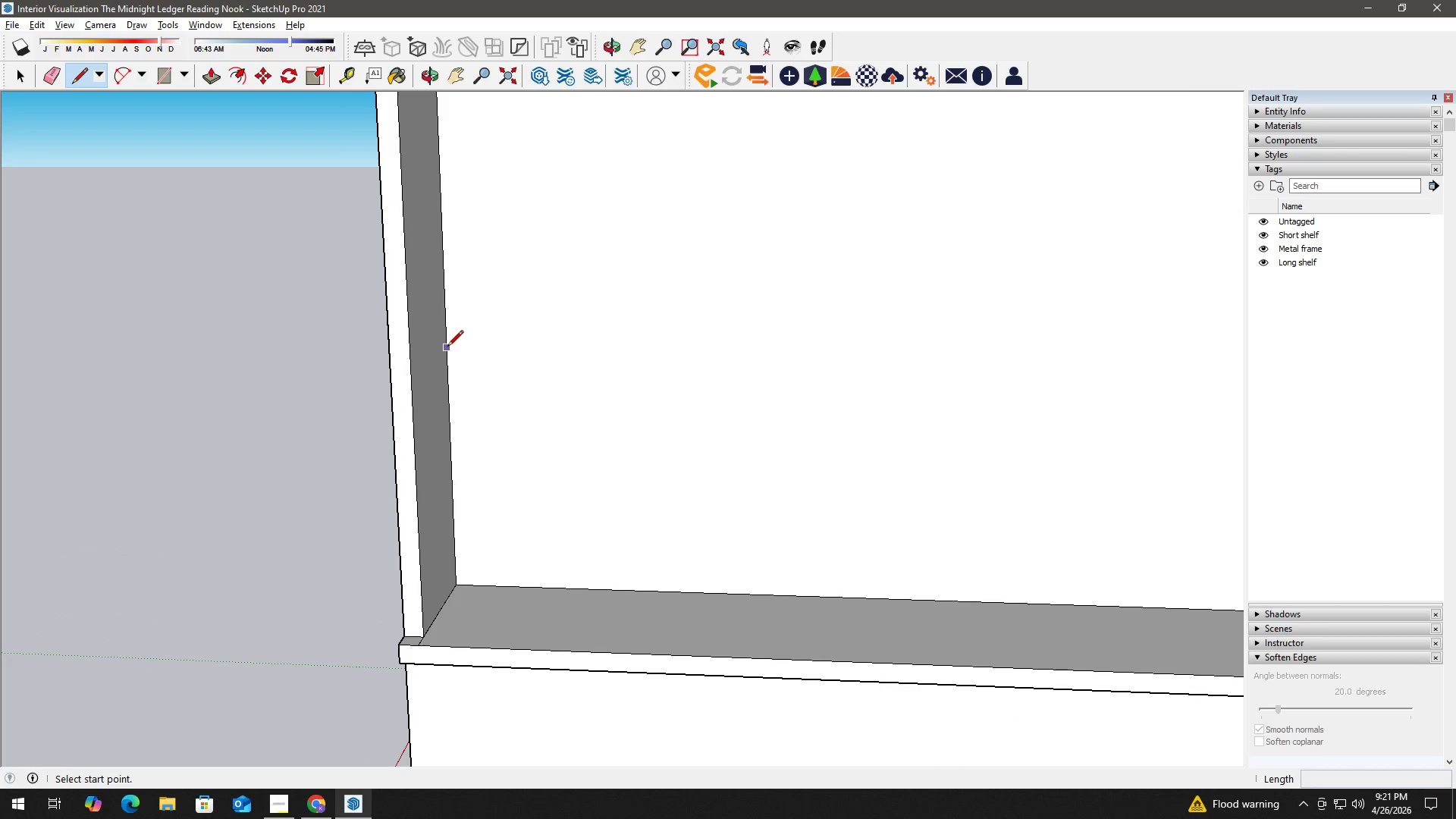 
scroll: coordinate [432, 340], scroll_direction: up, amount: 2.0
 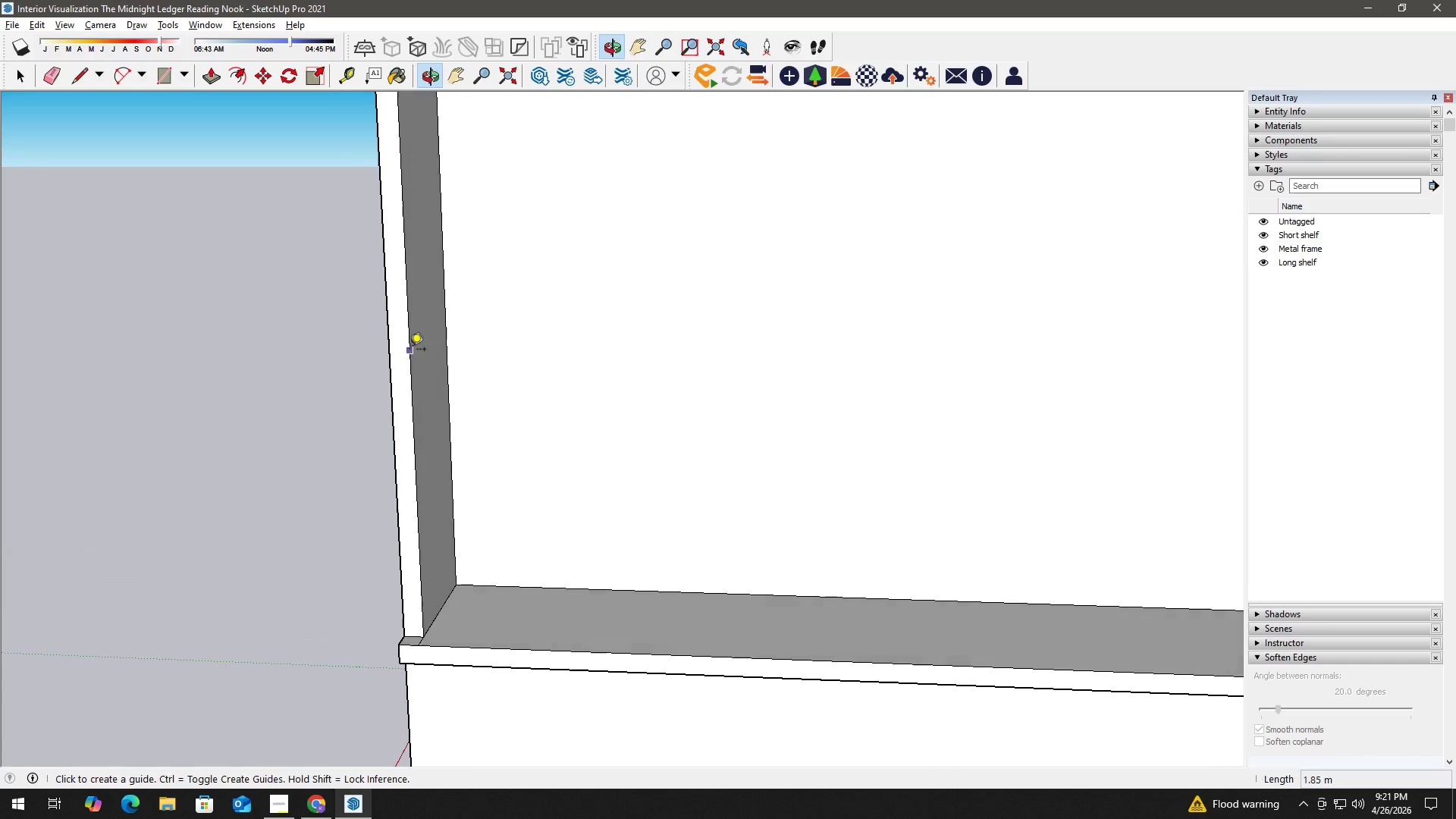 
key(K)
 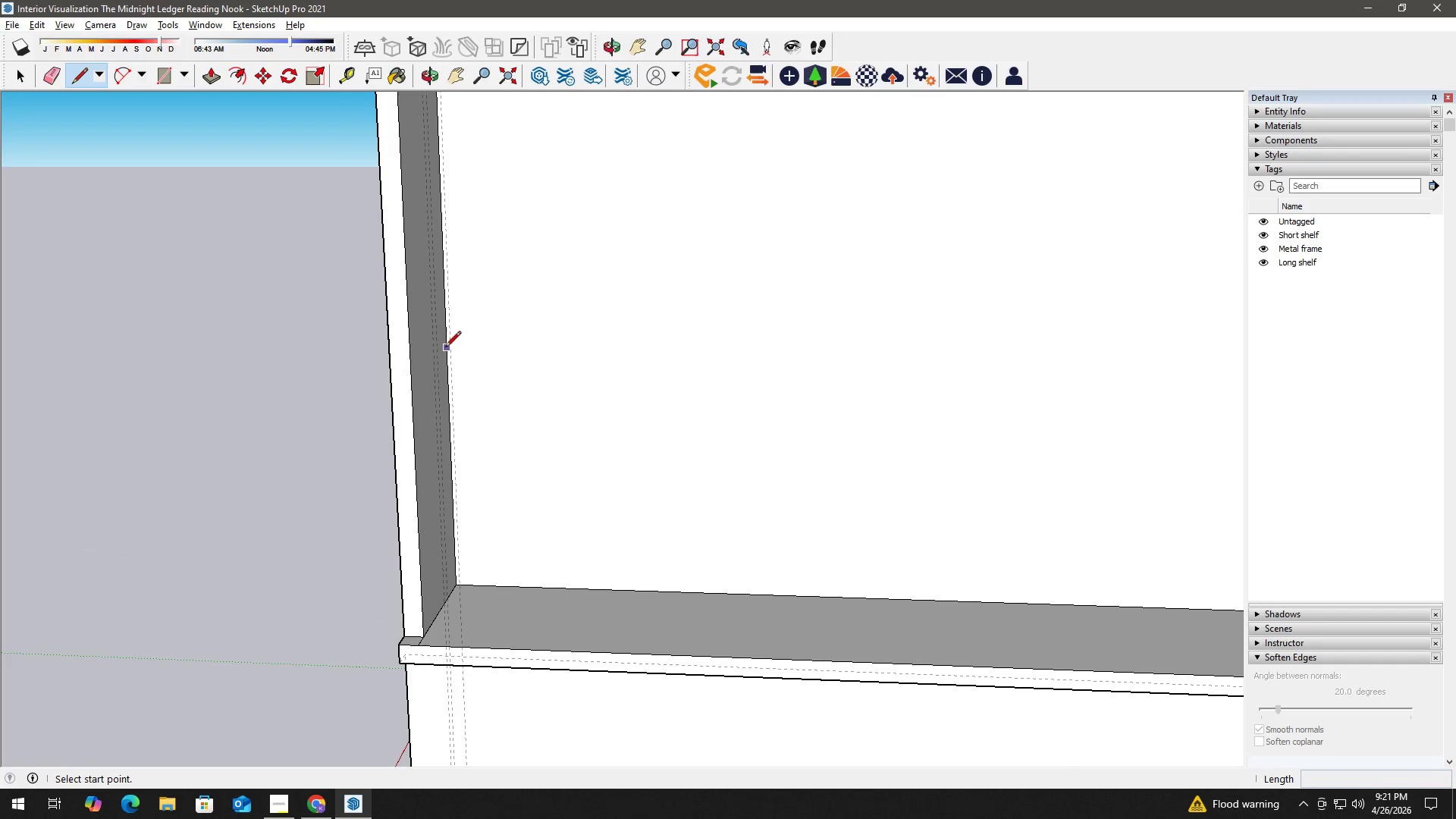 
scroll: coordinate [444, 347], scroll_direction: up, amount: 2.0
 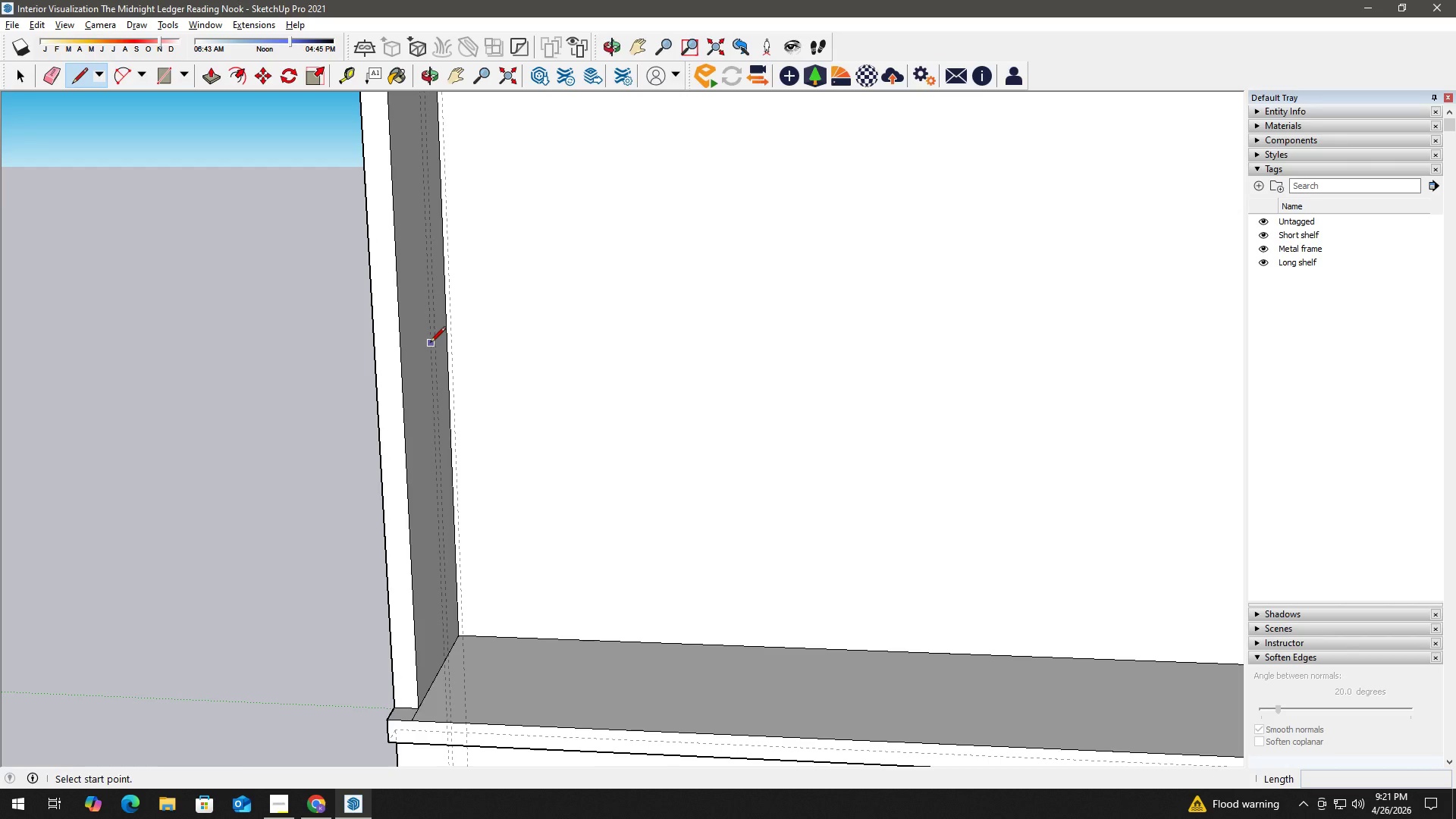 
key(T)
 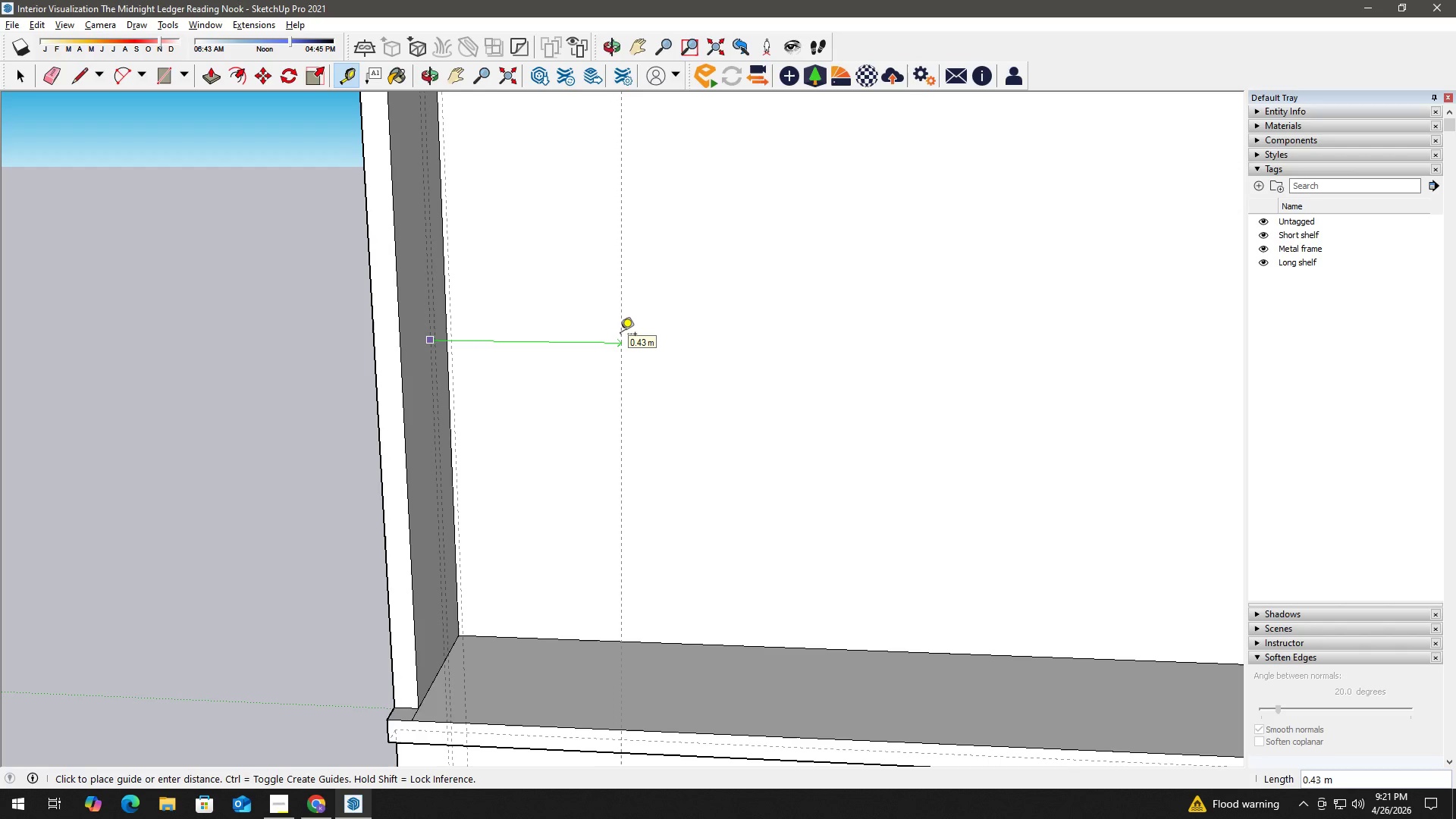 
key(Space)
 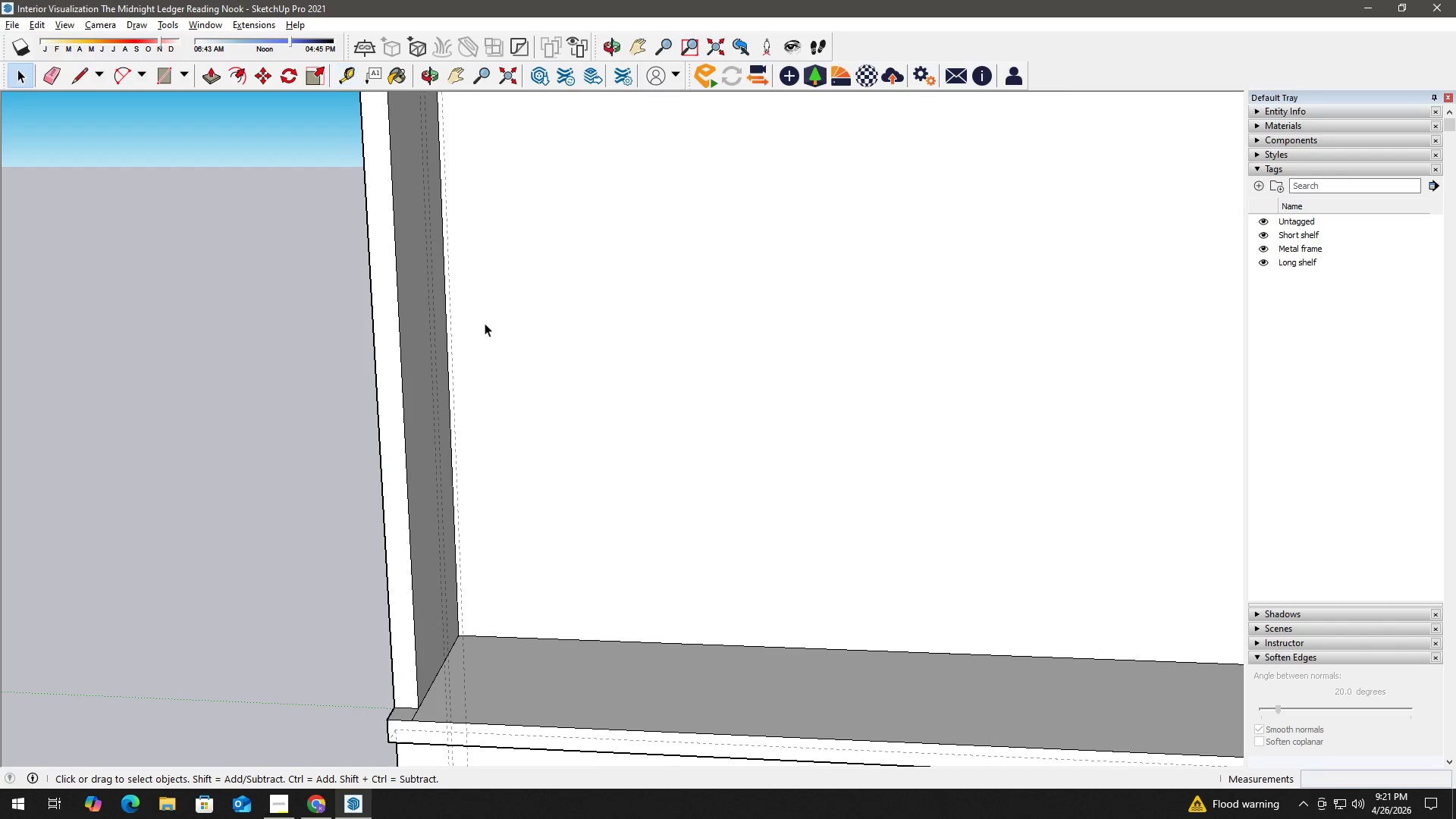 
key(T)
 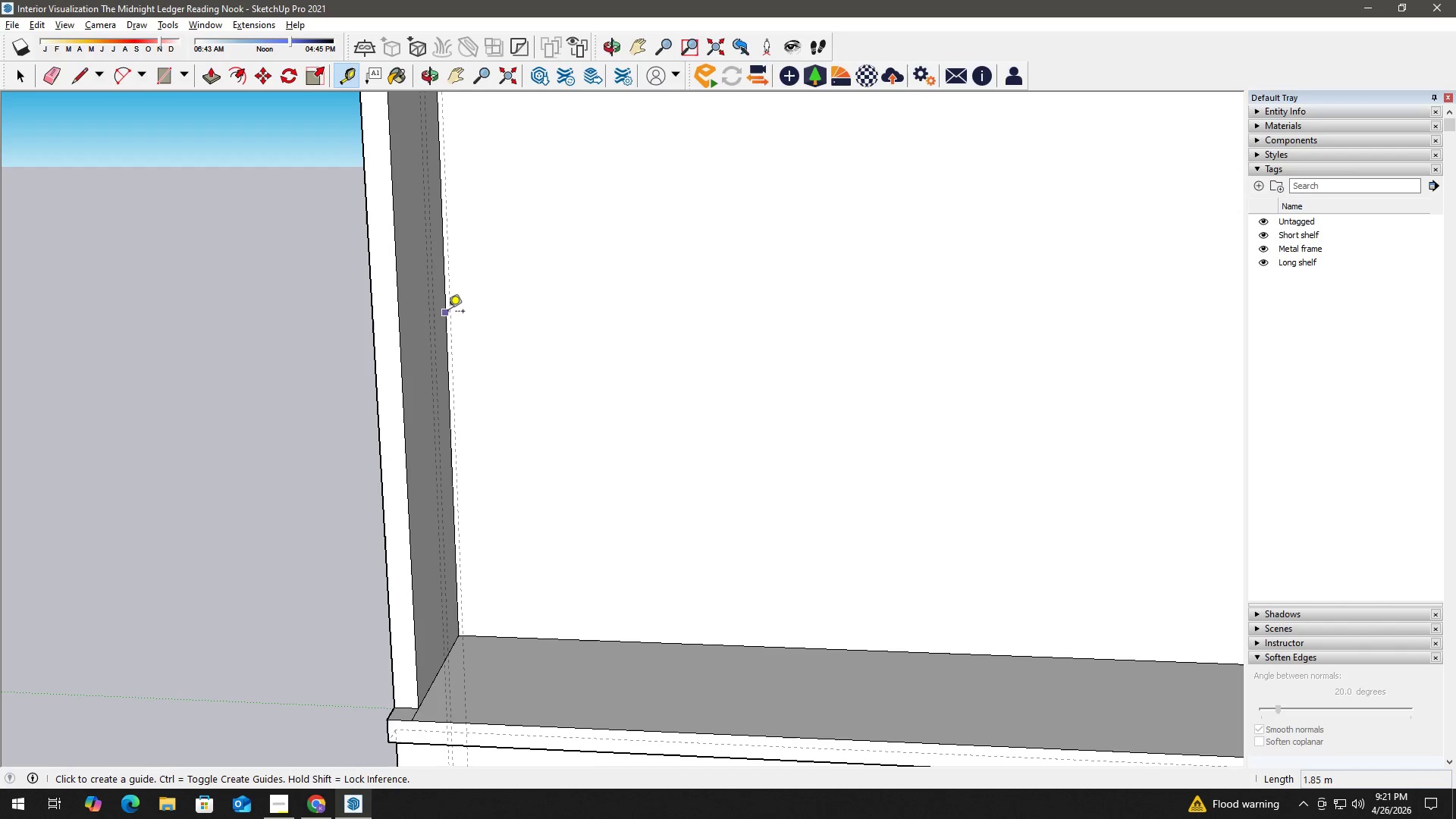 
left_click([448, 312])
 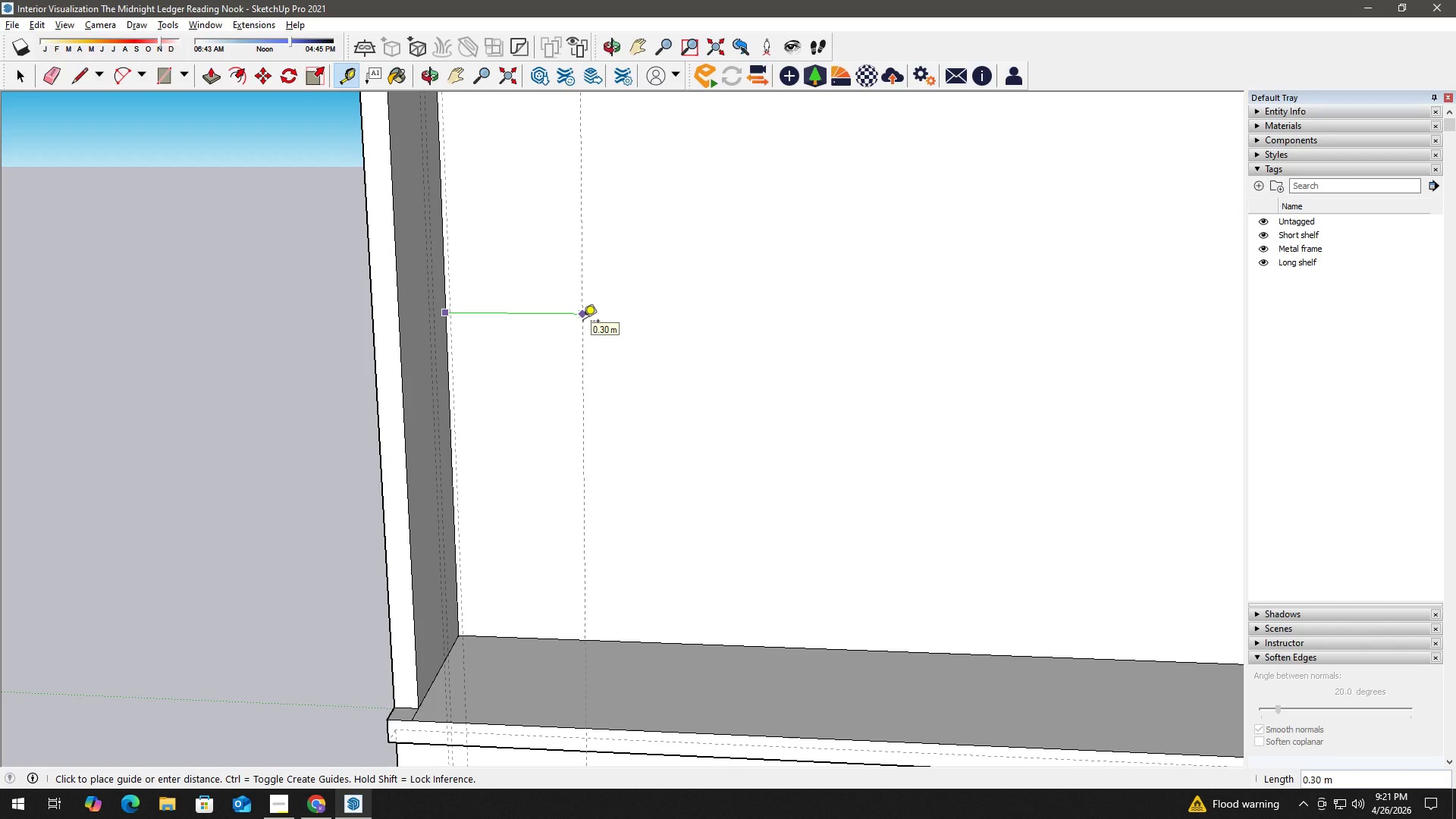 
key(K)
 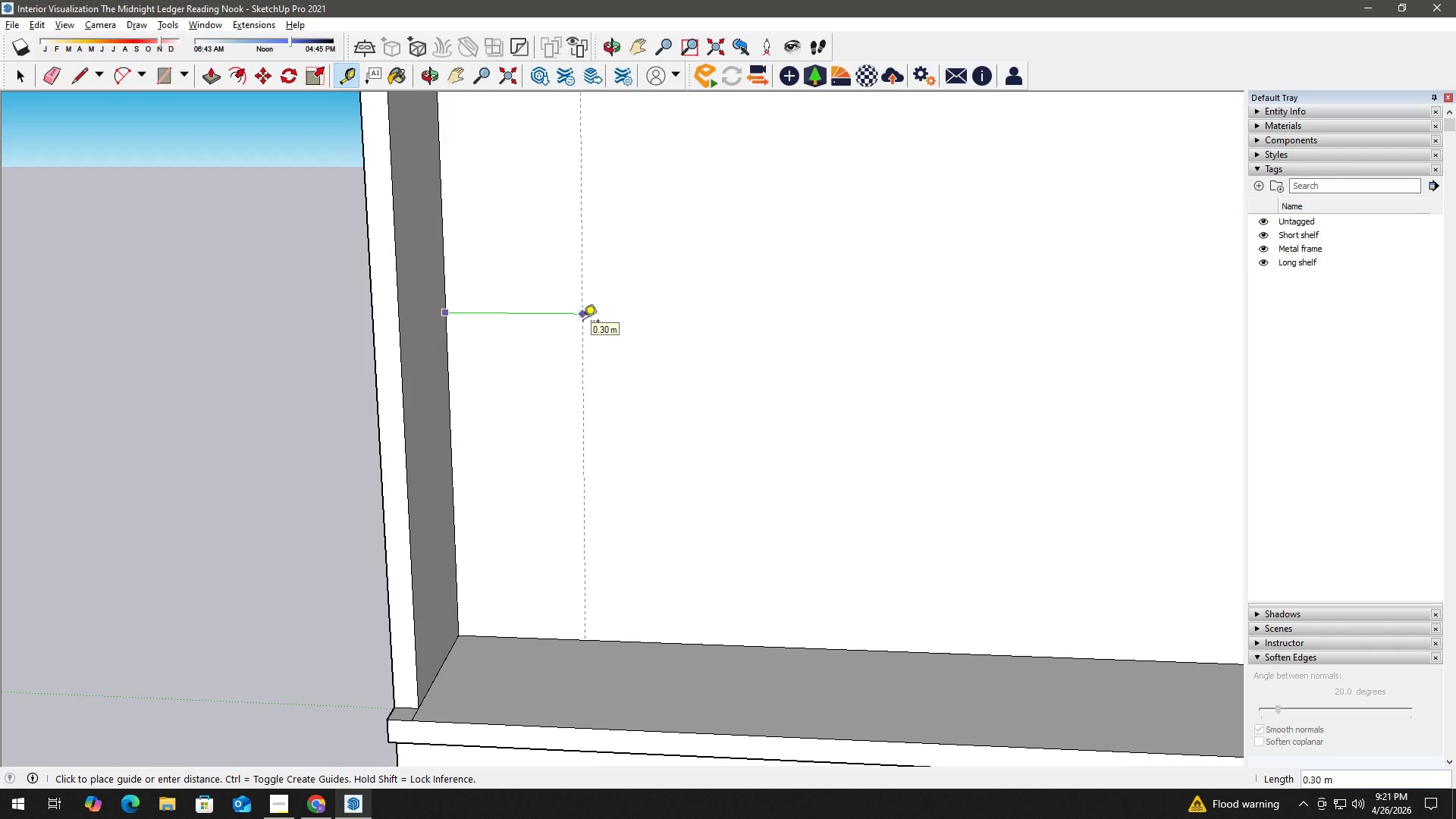 
key(Numpad0)
 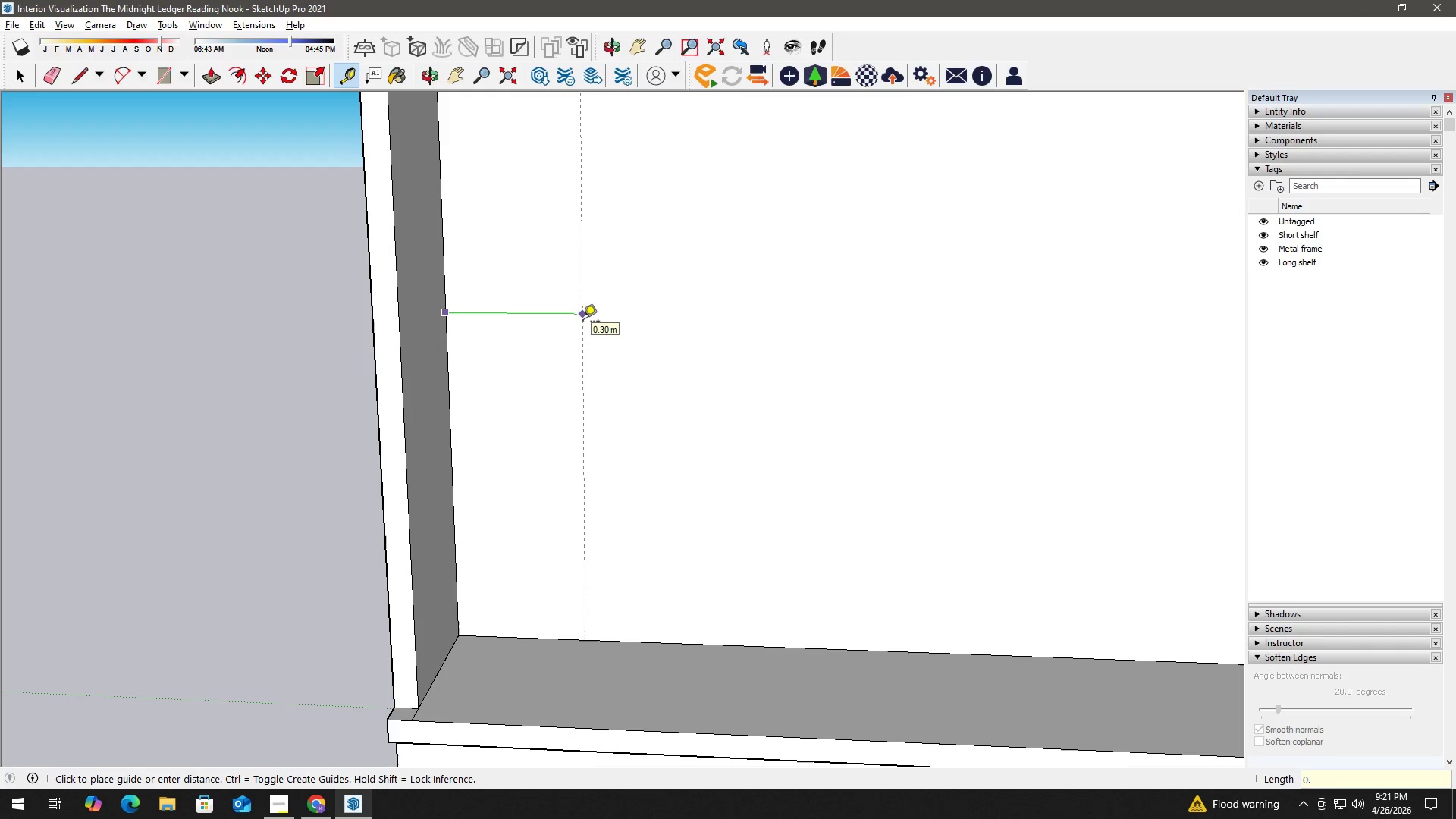 
key(NumpadDecimal)
 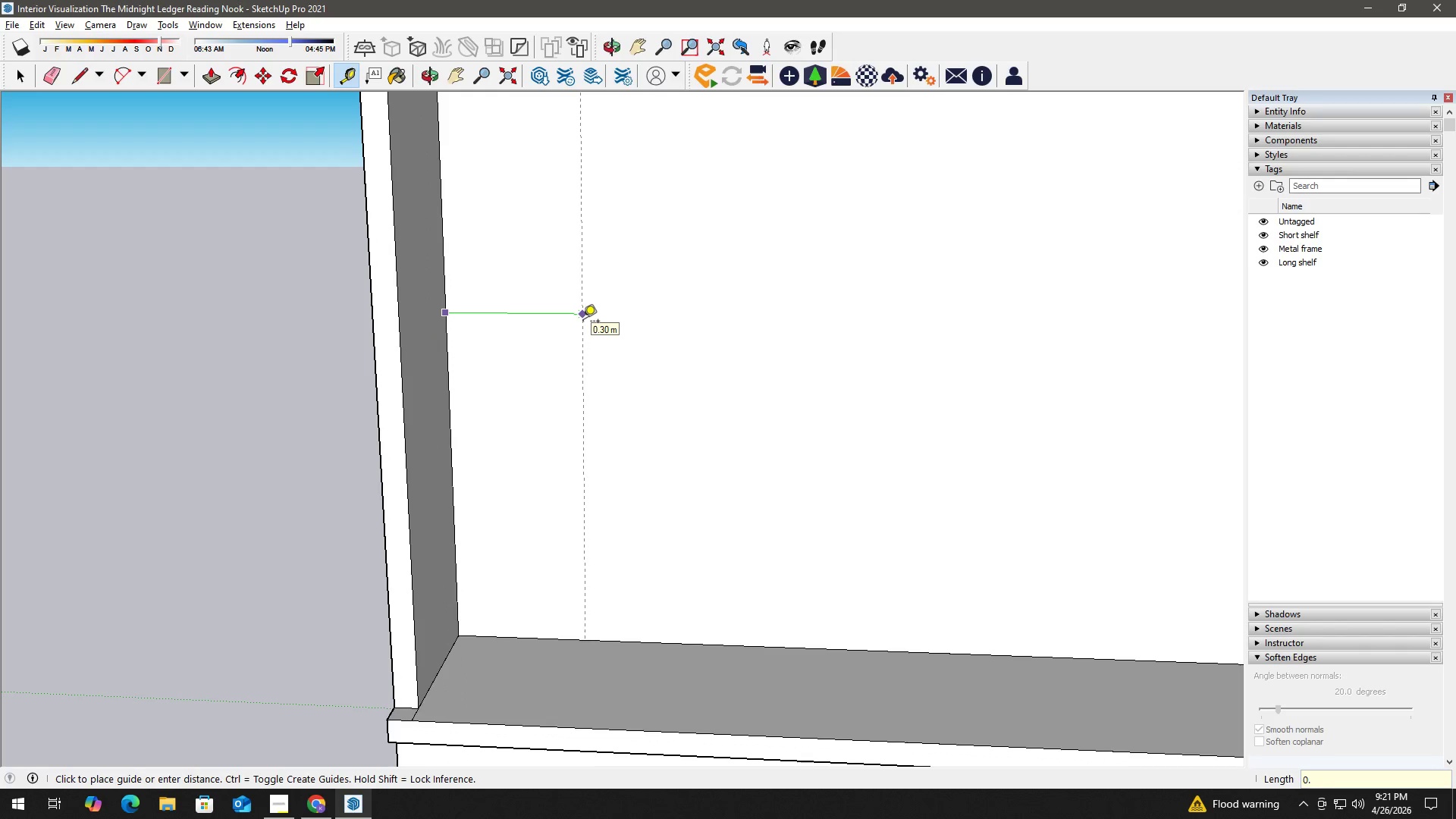 
key(Numpad5)
 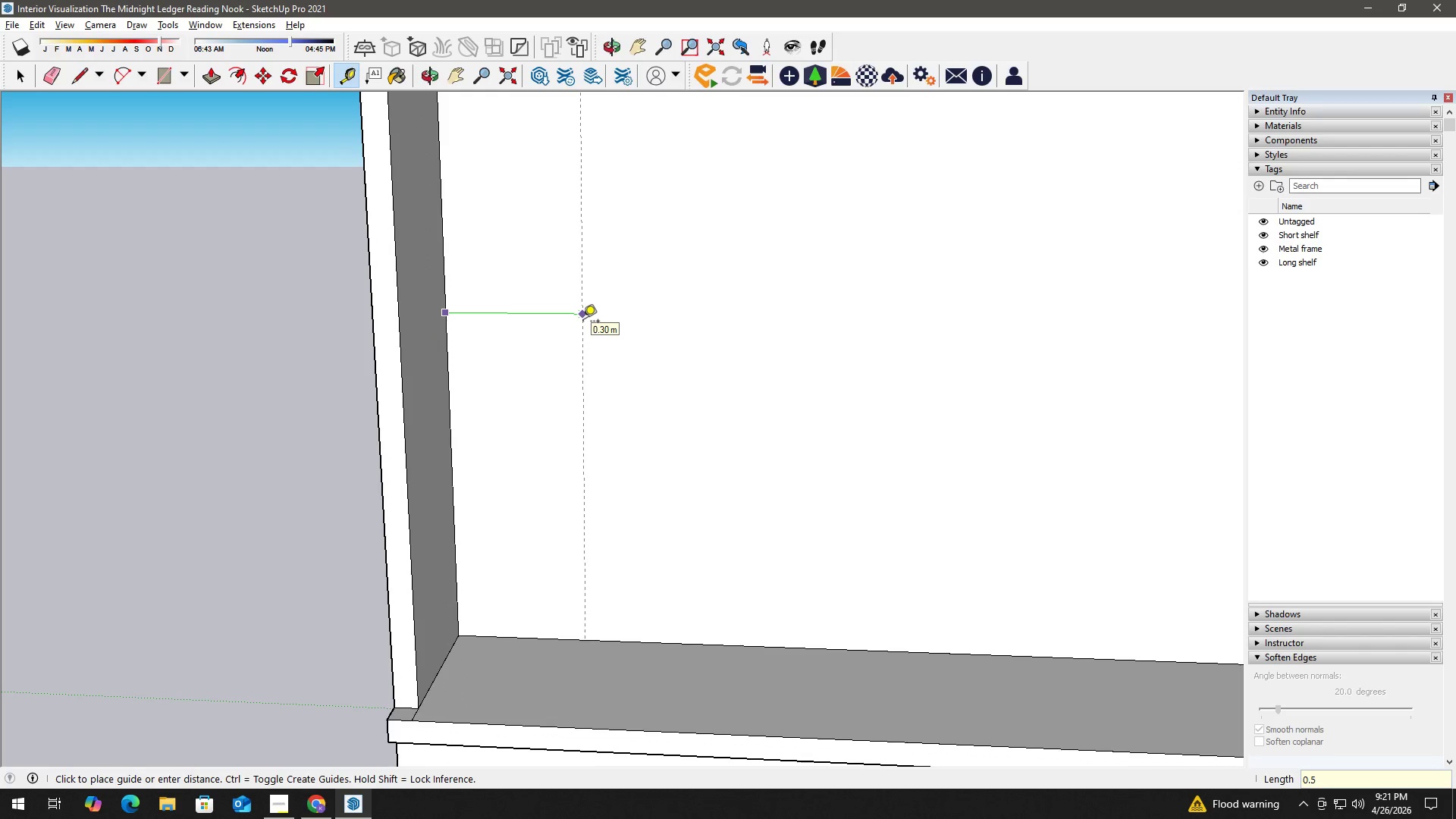 
key(Numpad5)
 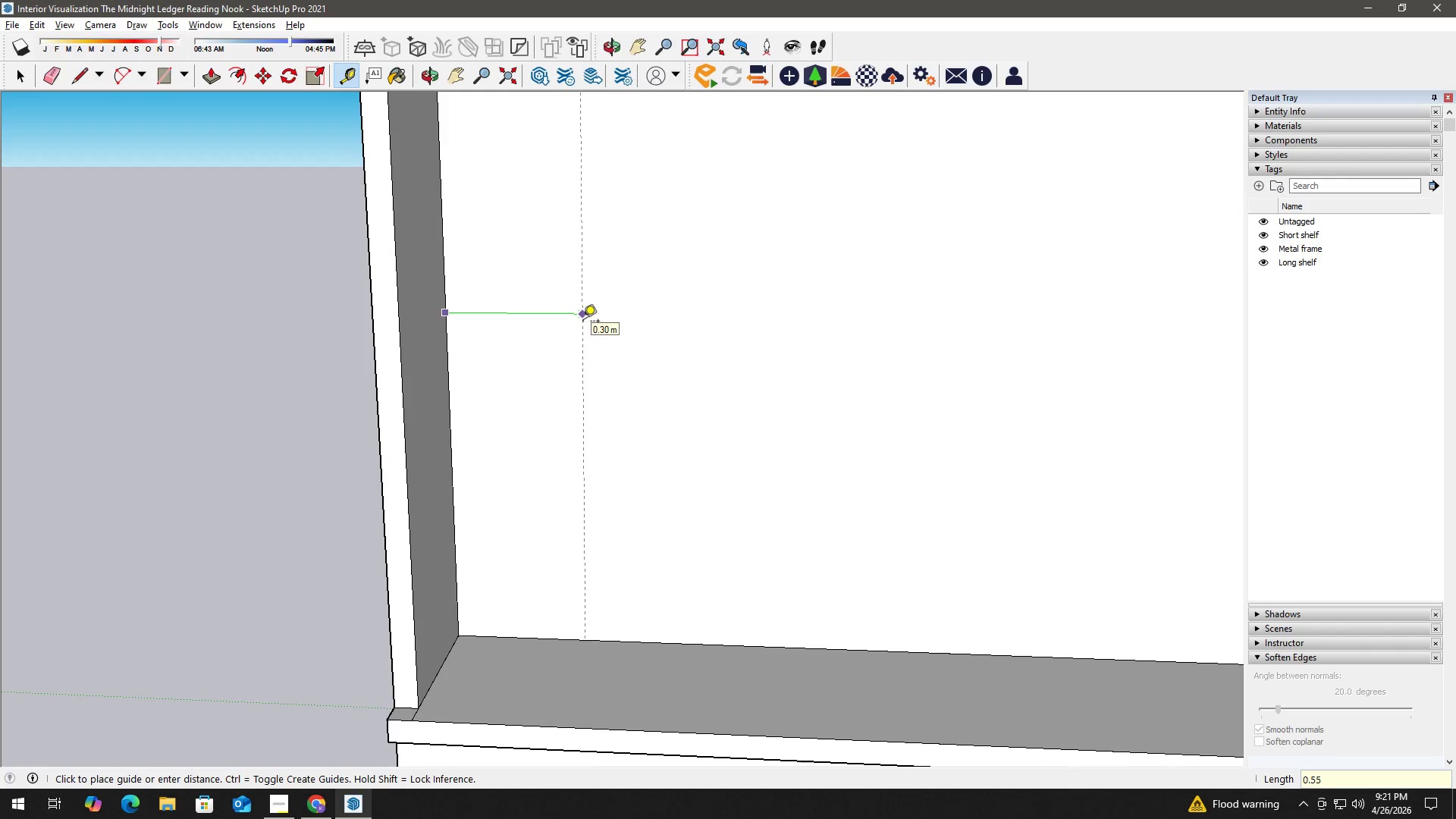 
key(NumpadEnter)
 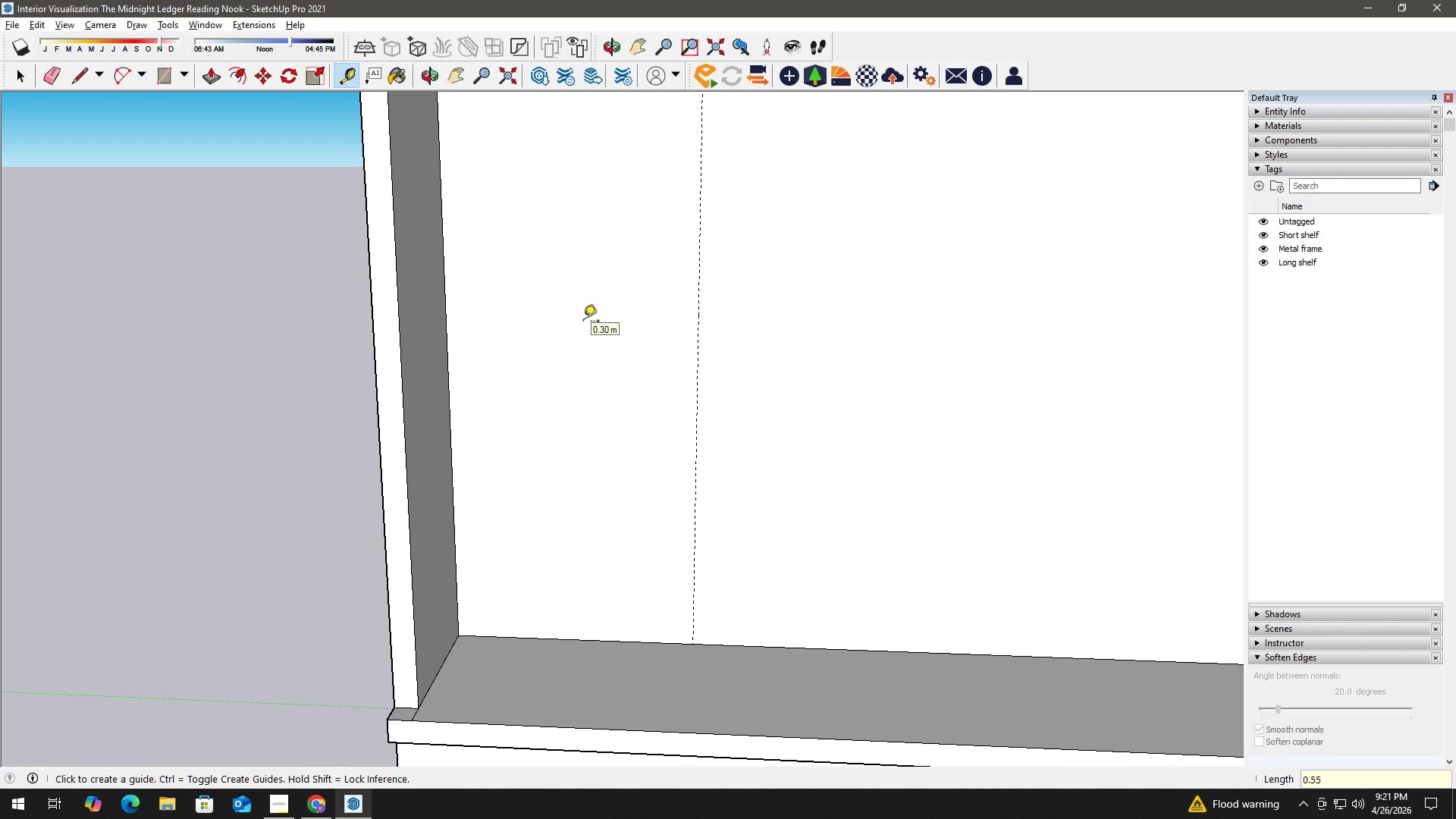 
key(Space)
 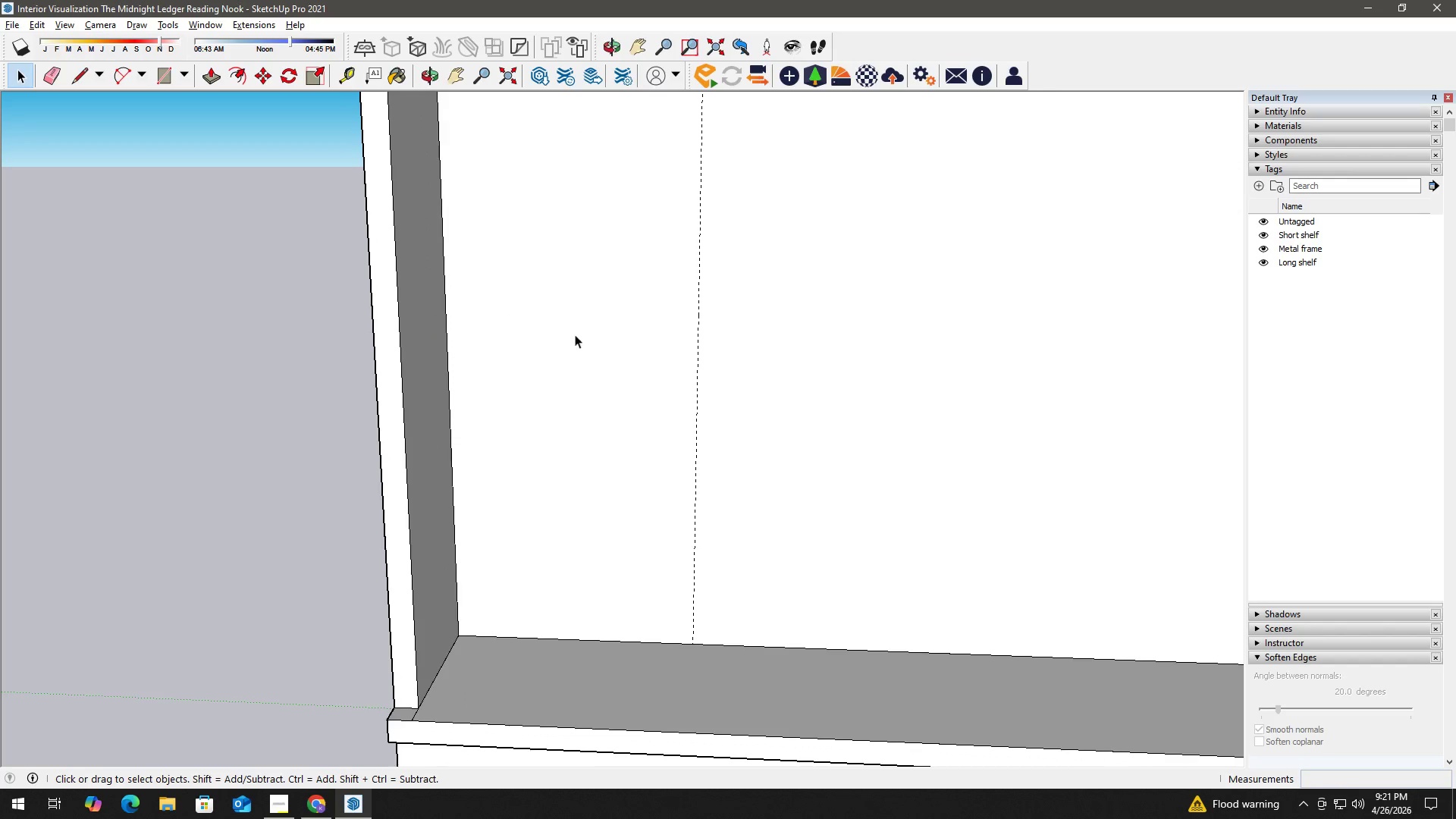 
key(T)
 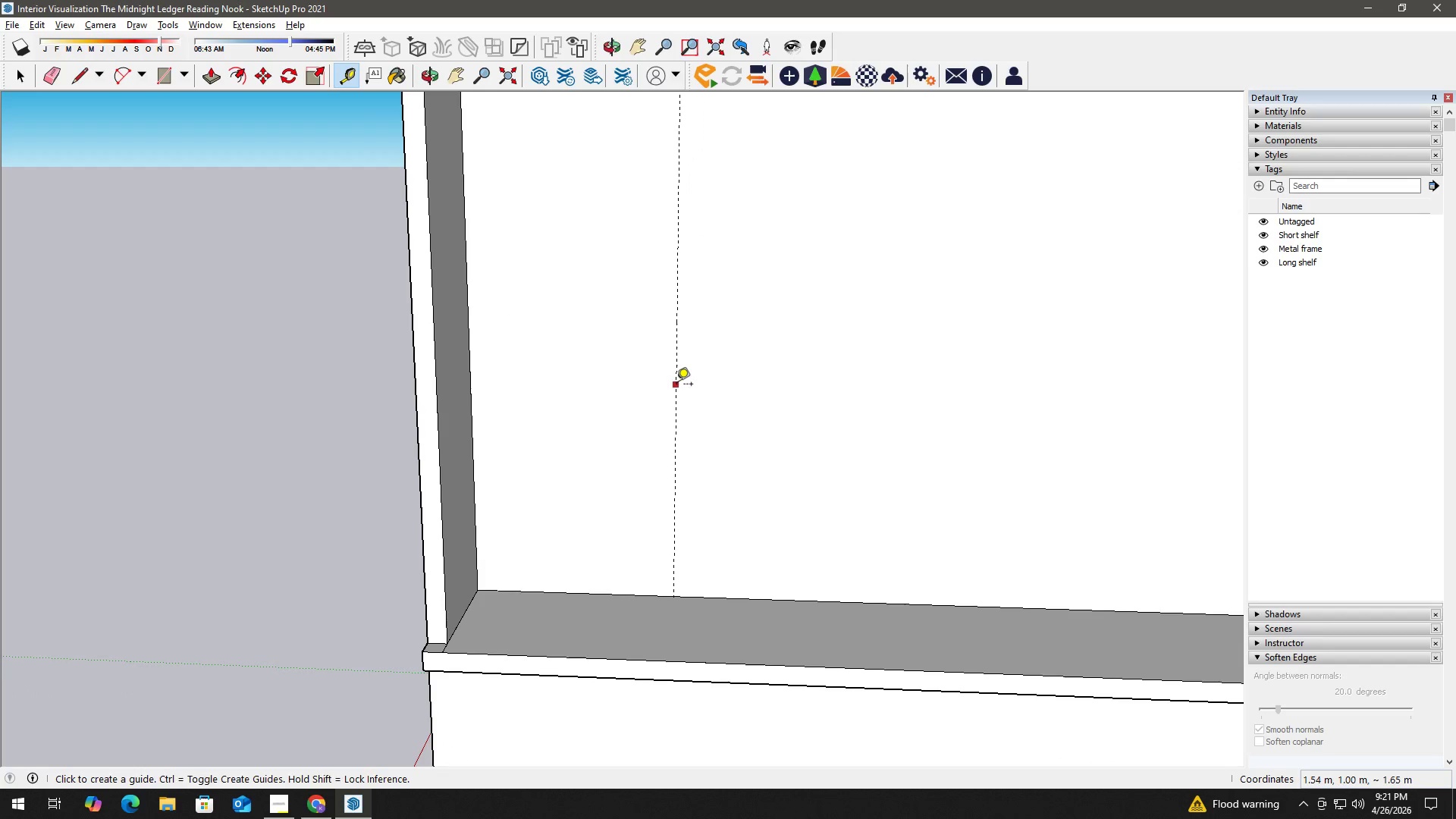 
scroll: coordinate [578, 358], scroll_direction: down, amount: 2.0
 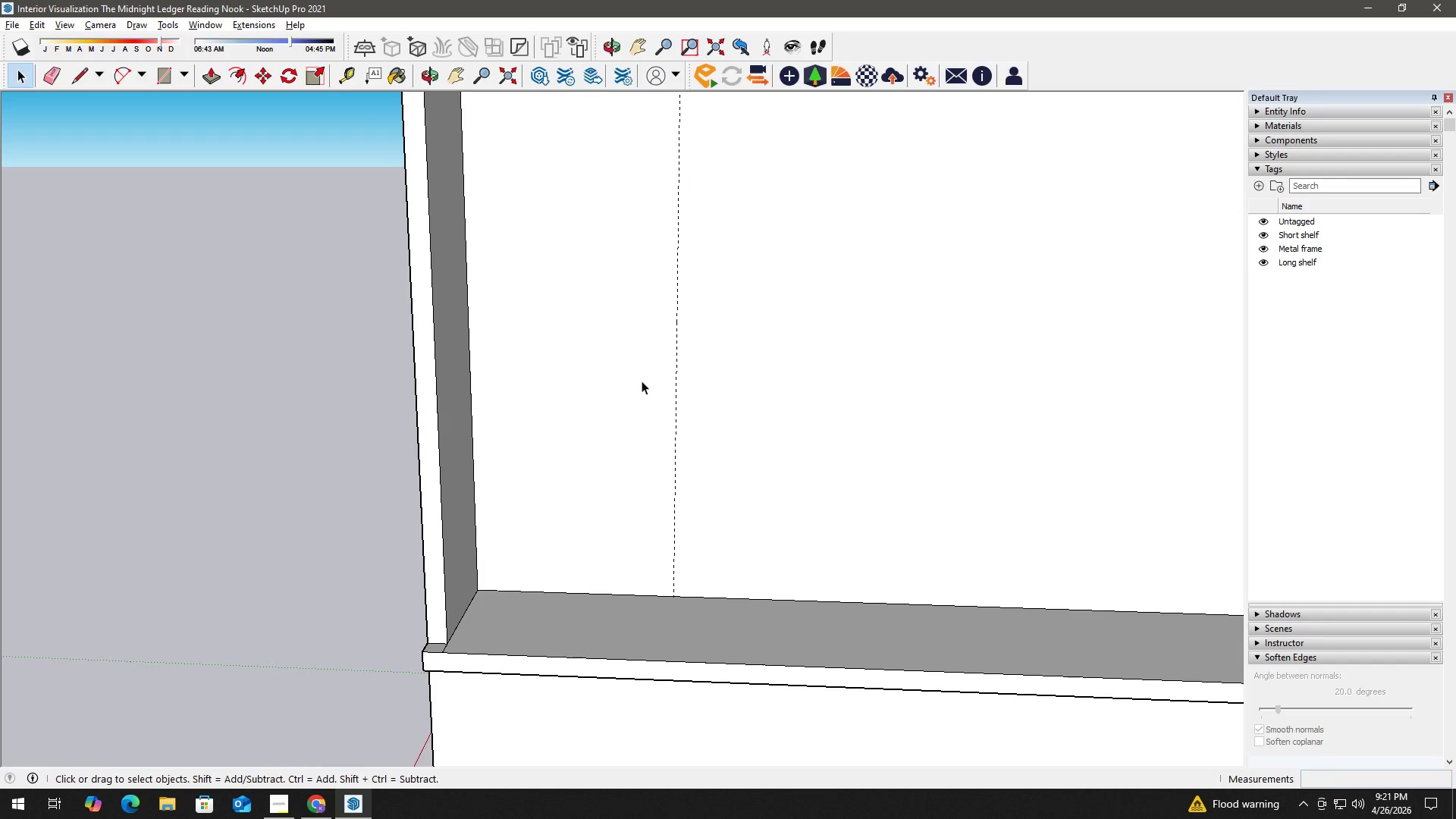 
left_click_drag(start_coordinate=[676, 385], to_coordinate=[670, 385])
 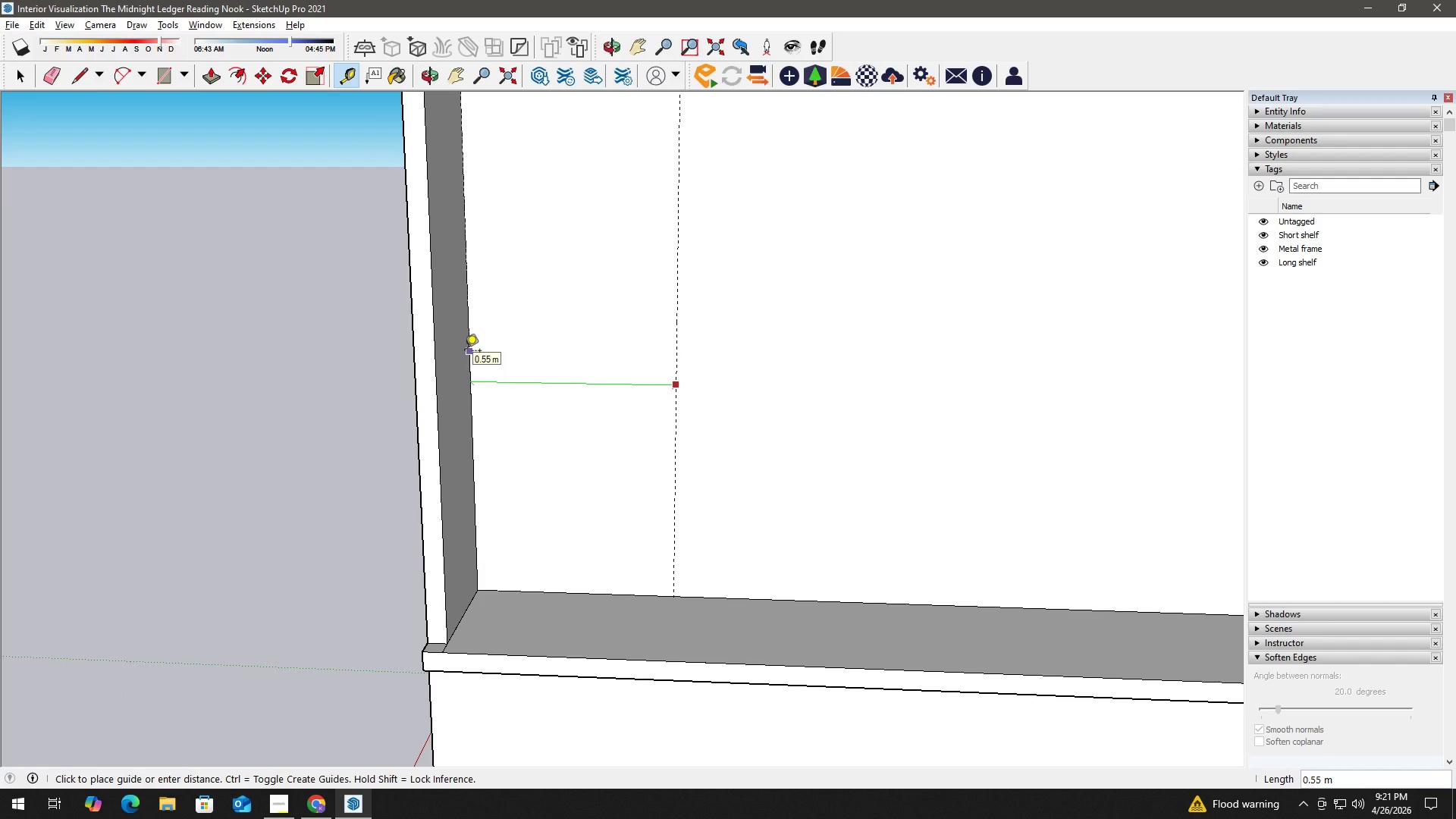 
key(Space)
 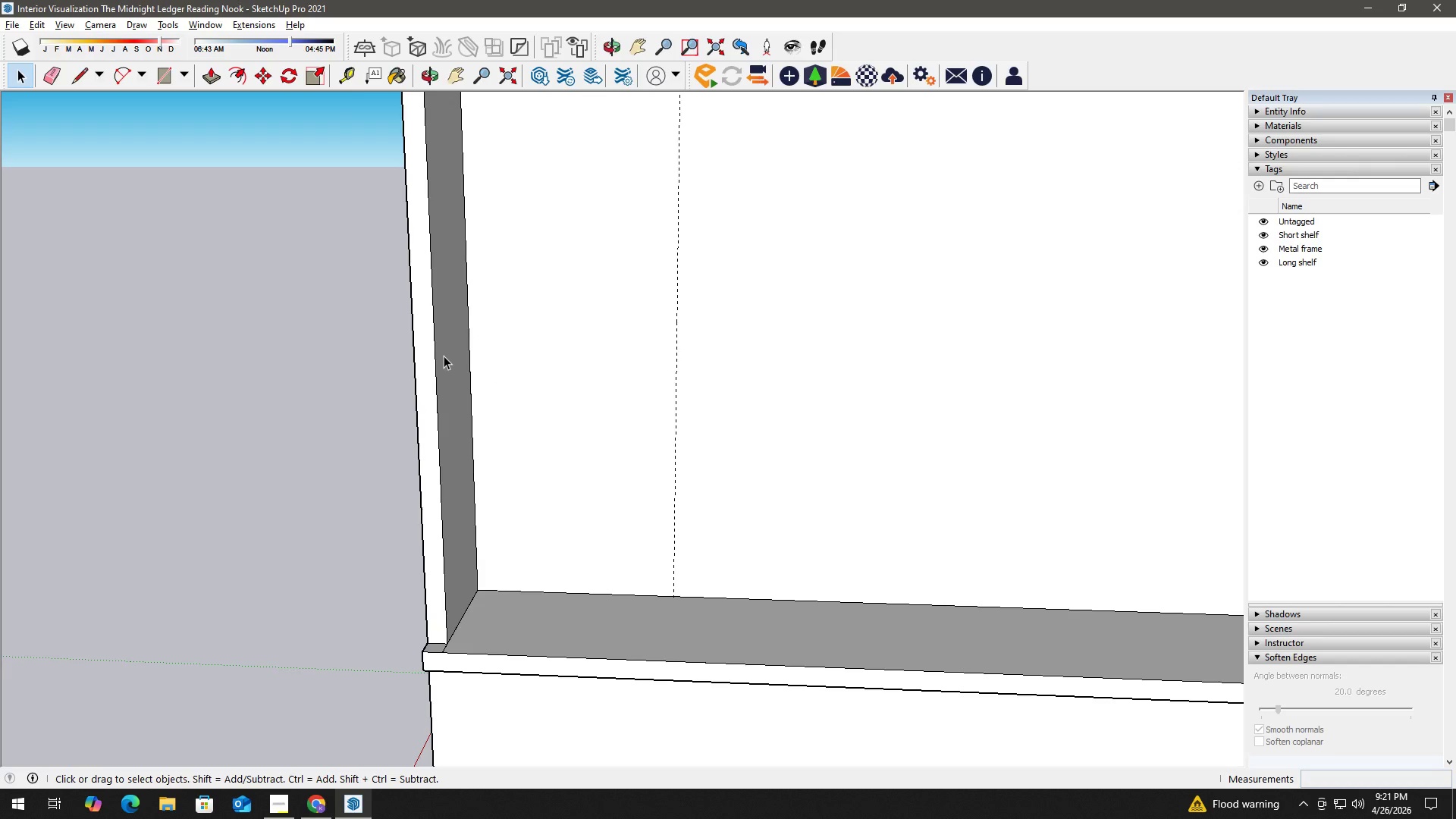 
scroll: coordinate [448, 366], scroll_direction: down, amount: 2.0
 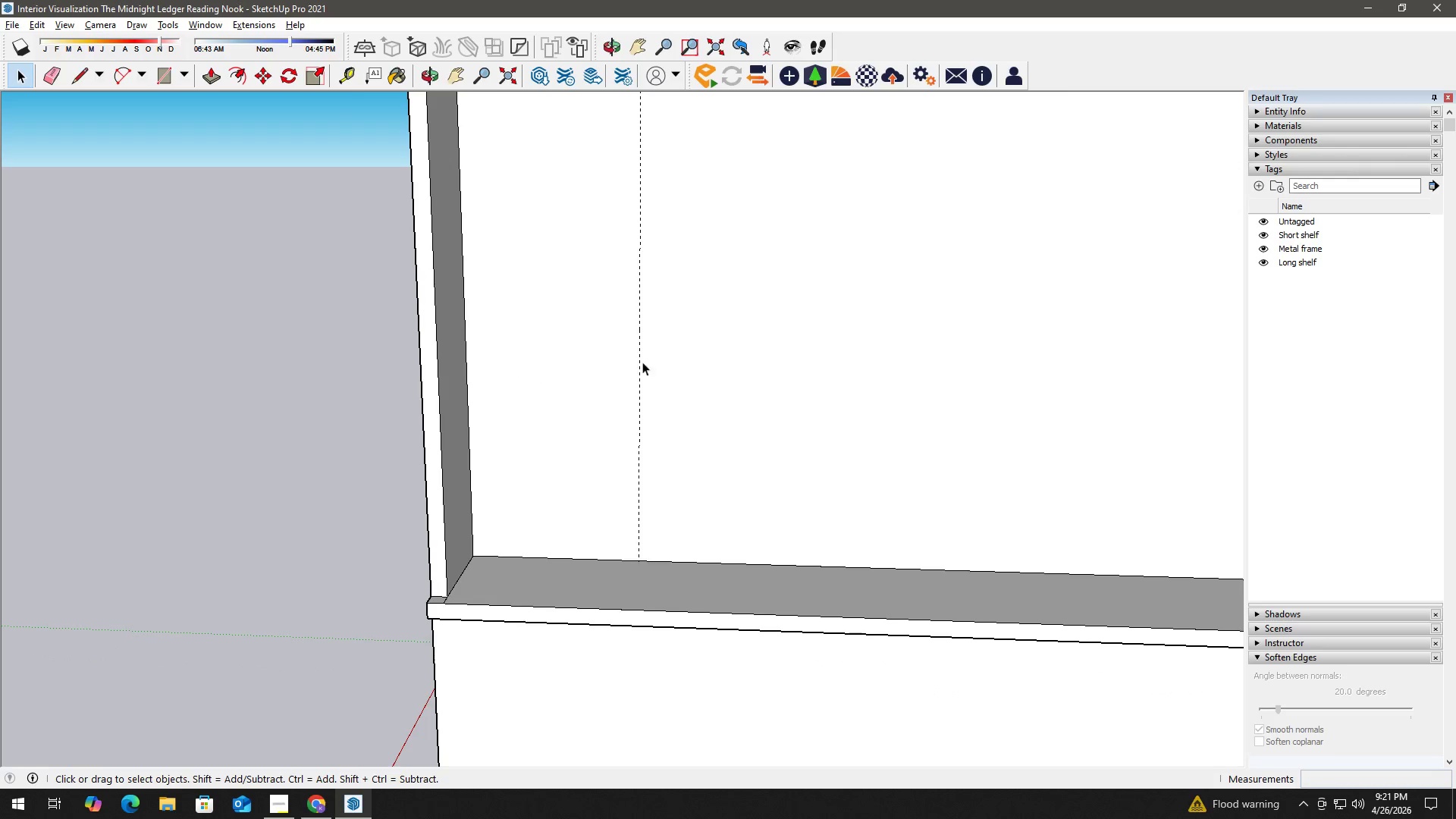 
key(T)
 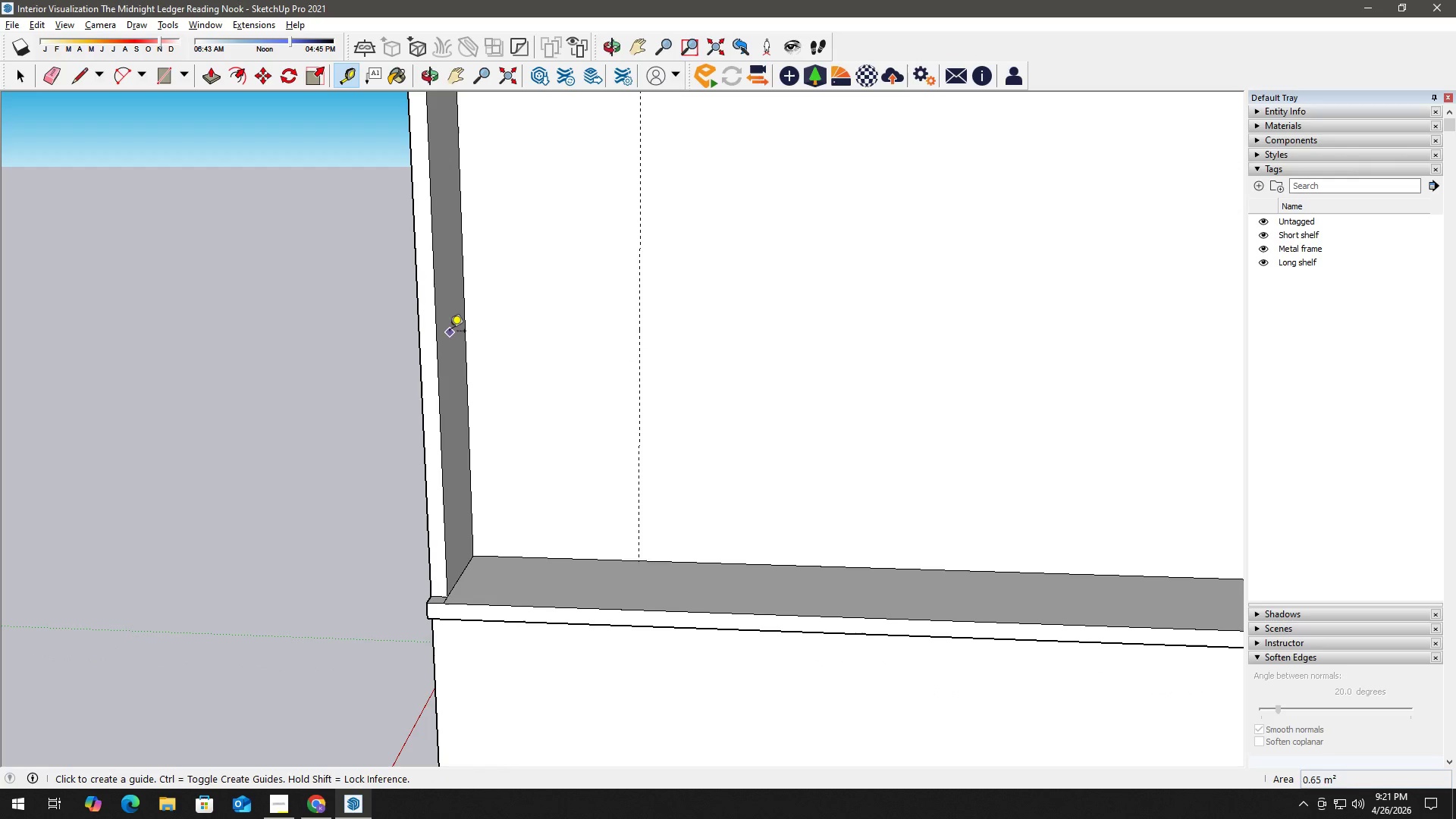 
mouse_move([648, 341])
 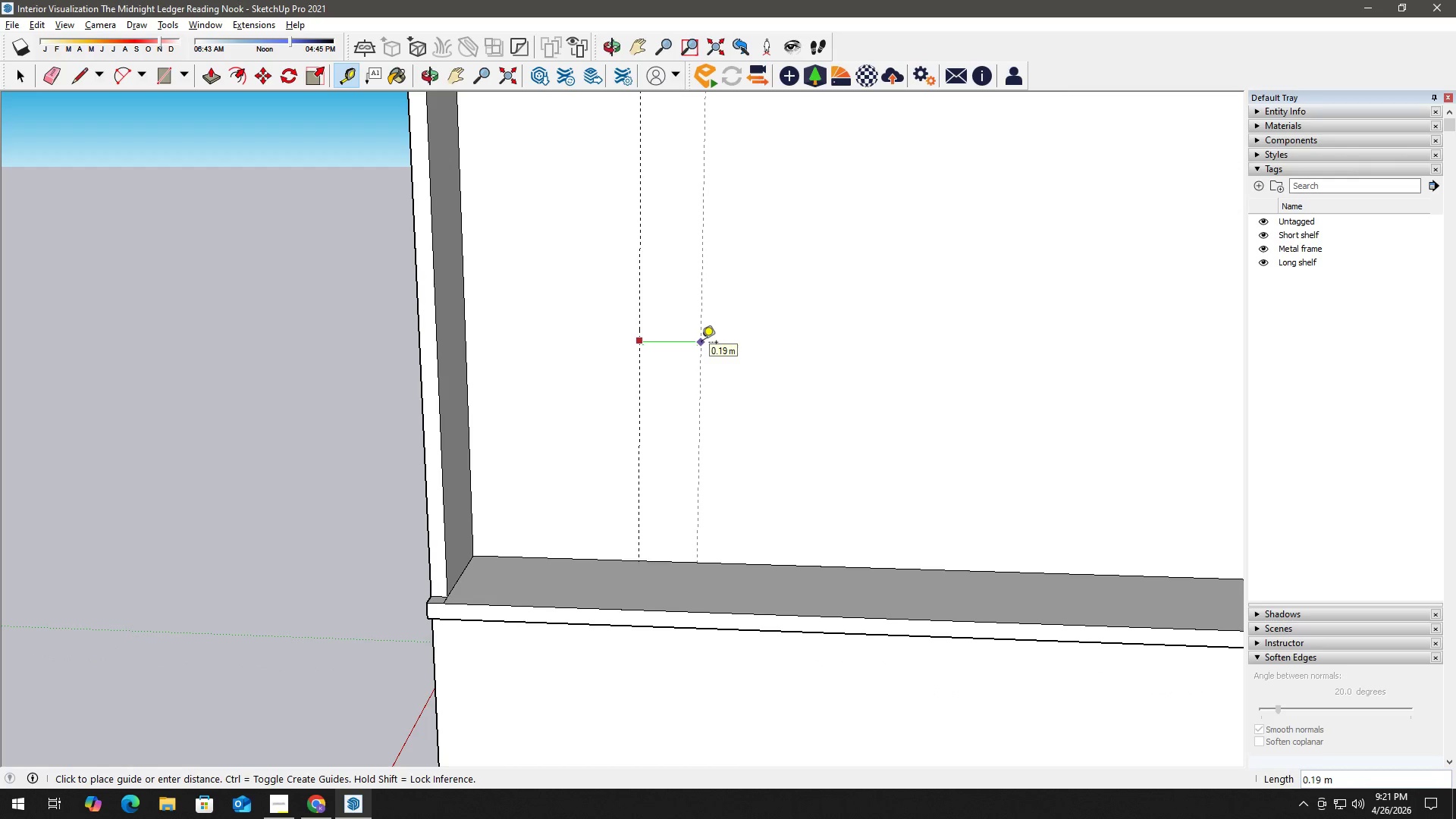 
key(Numpad0)
 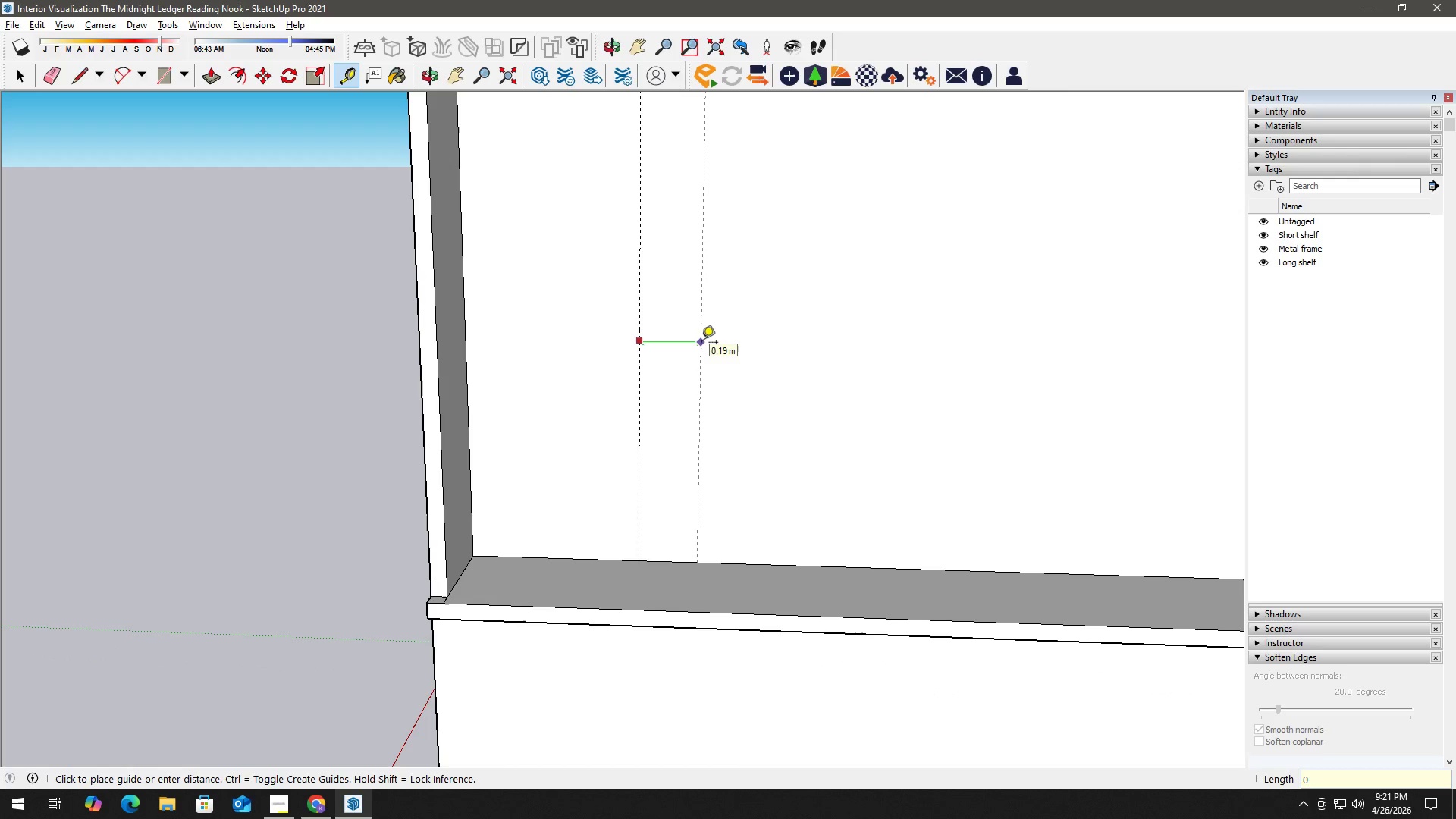 
key(NumpadDecimal)
 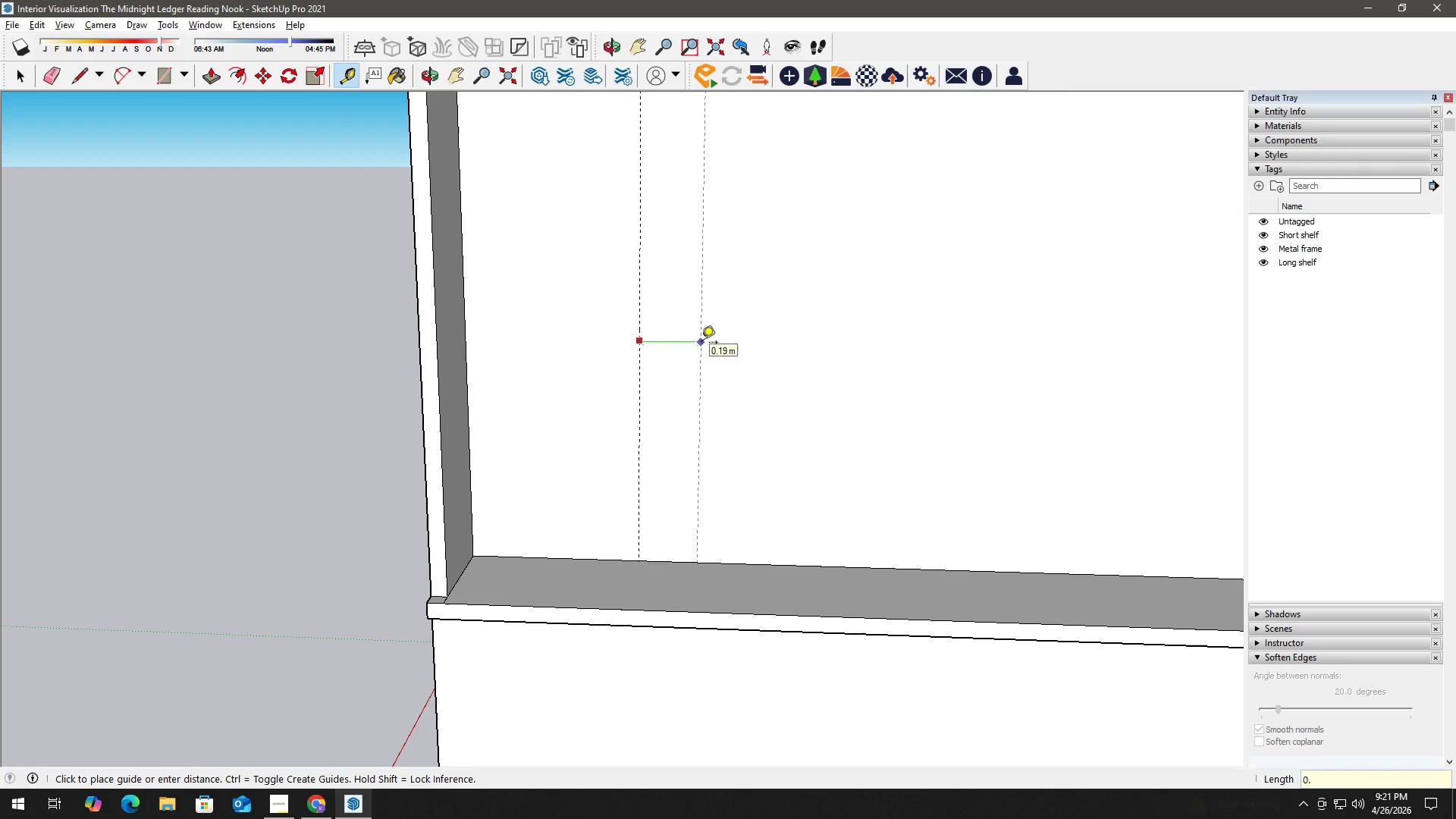 
key(Numpad0)
 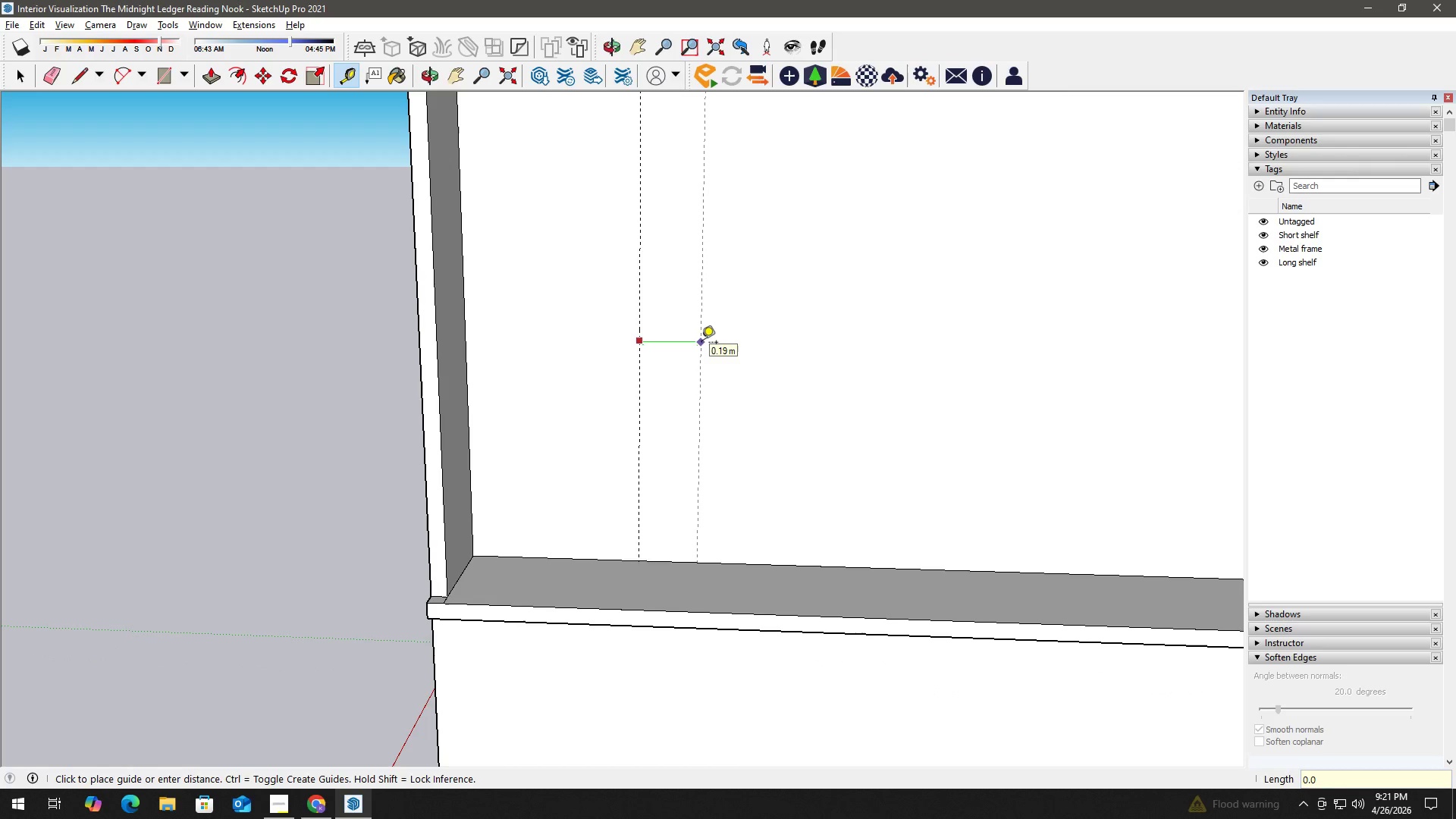 
key(Numpad5)
 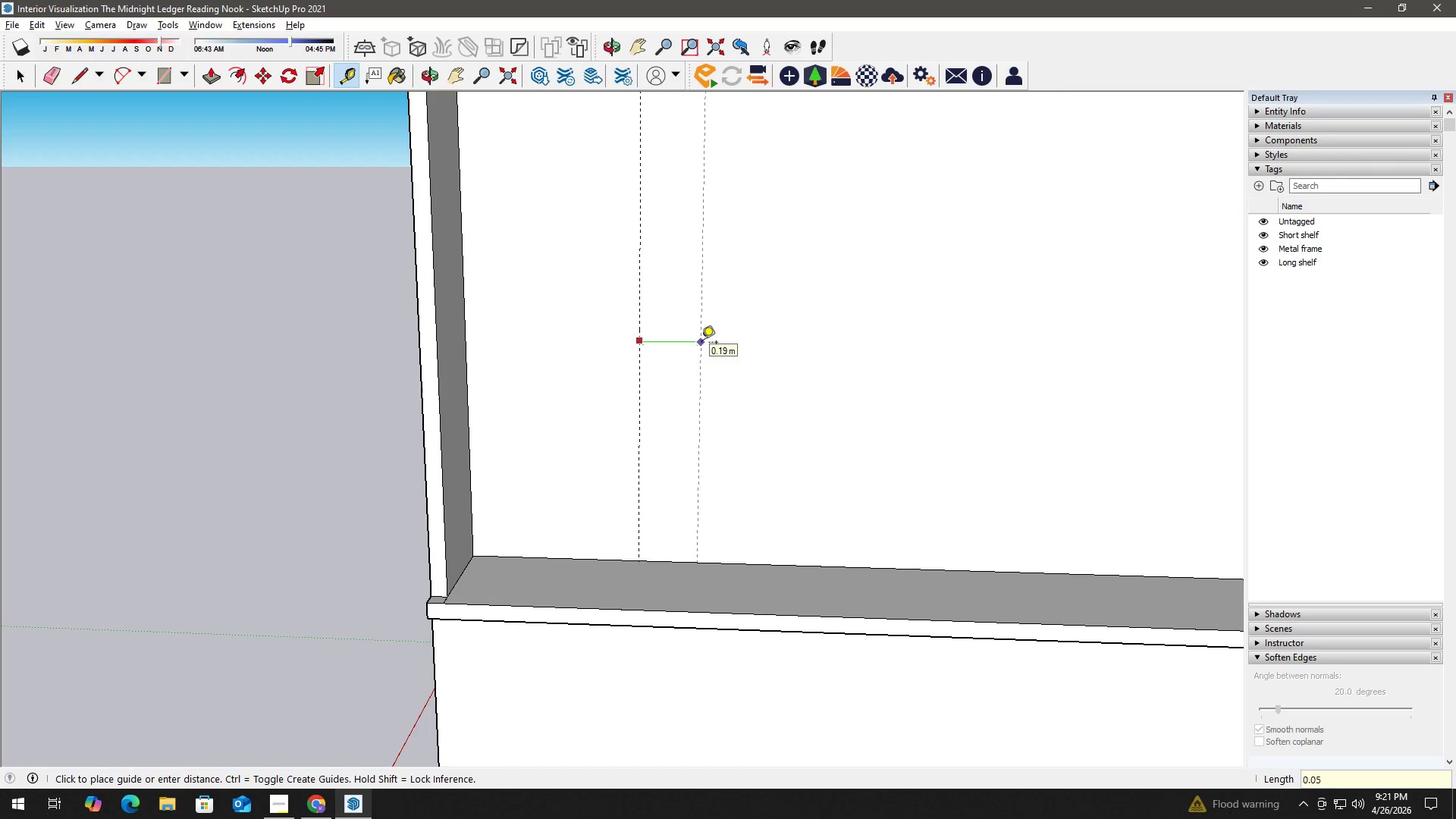 
key(NumpadEnter)
 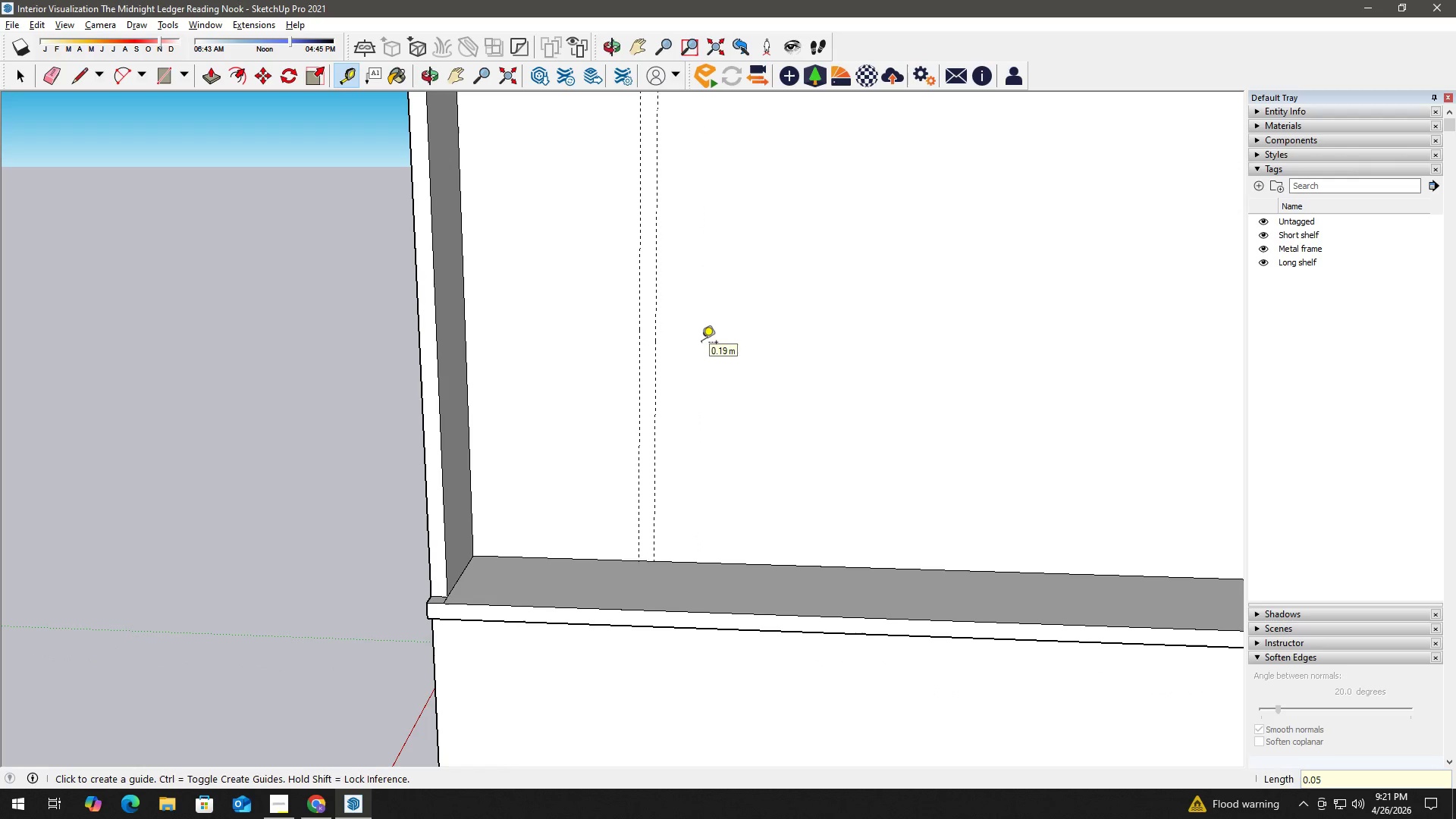 
key(Space)
 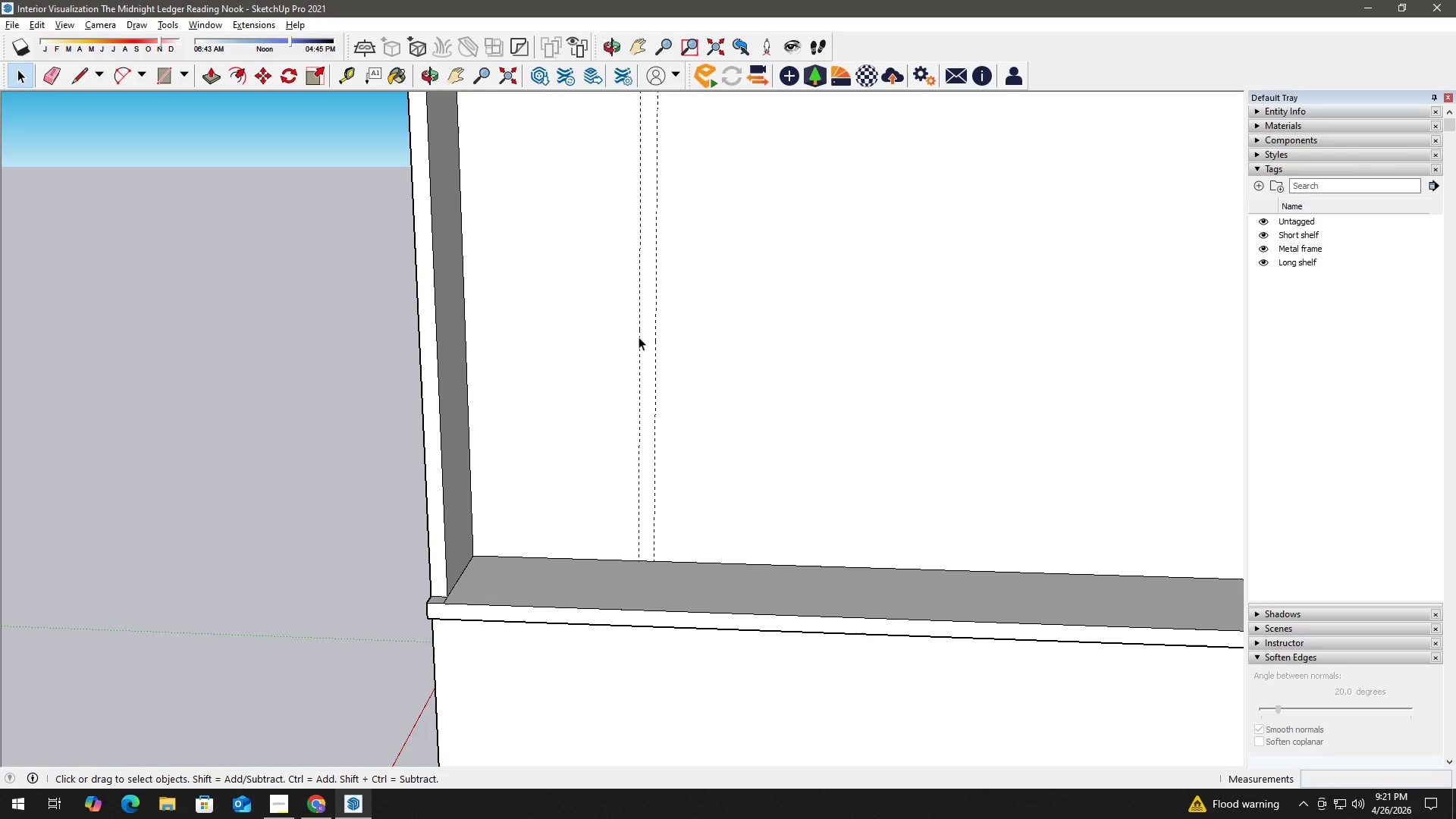 
key(H)
 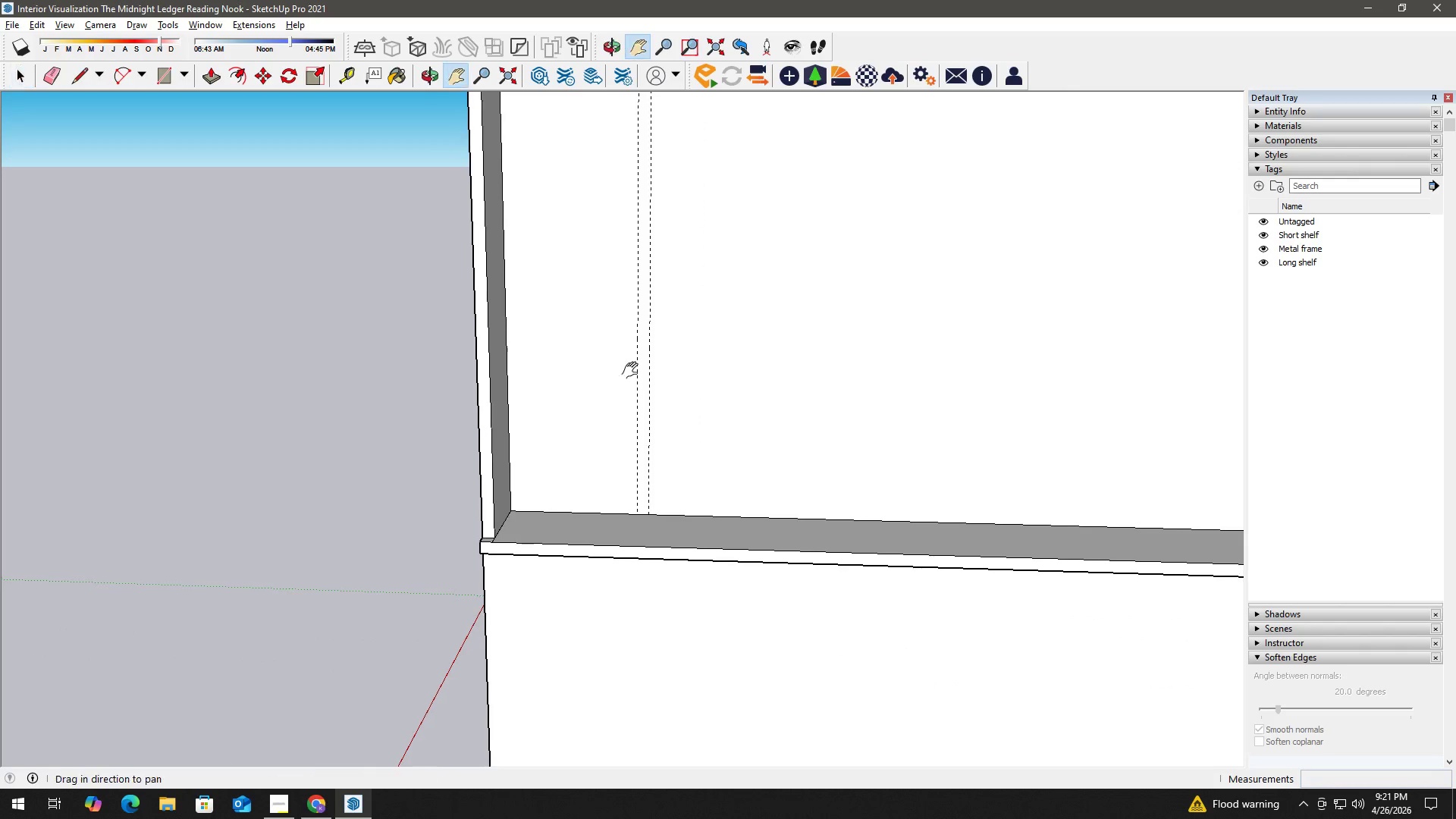 
left_click_drag(start_coordinate=[635, 371], to_coordinate=[475, 372])
 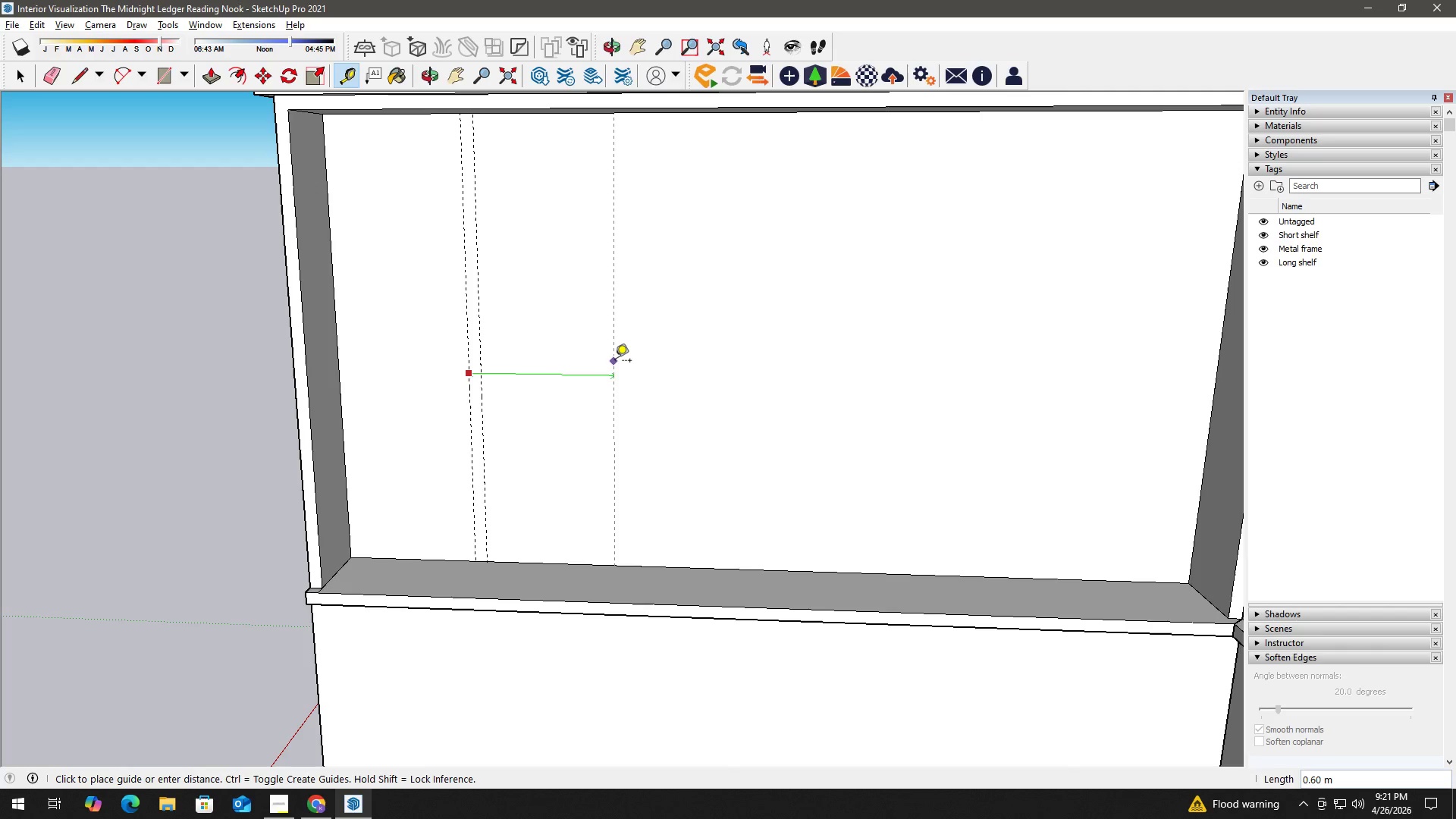 
scroll: coordinate [635, 369], scroll_direction: down, amount: 3.0
 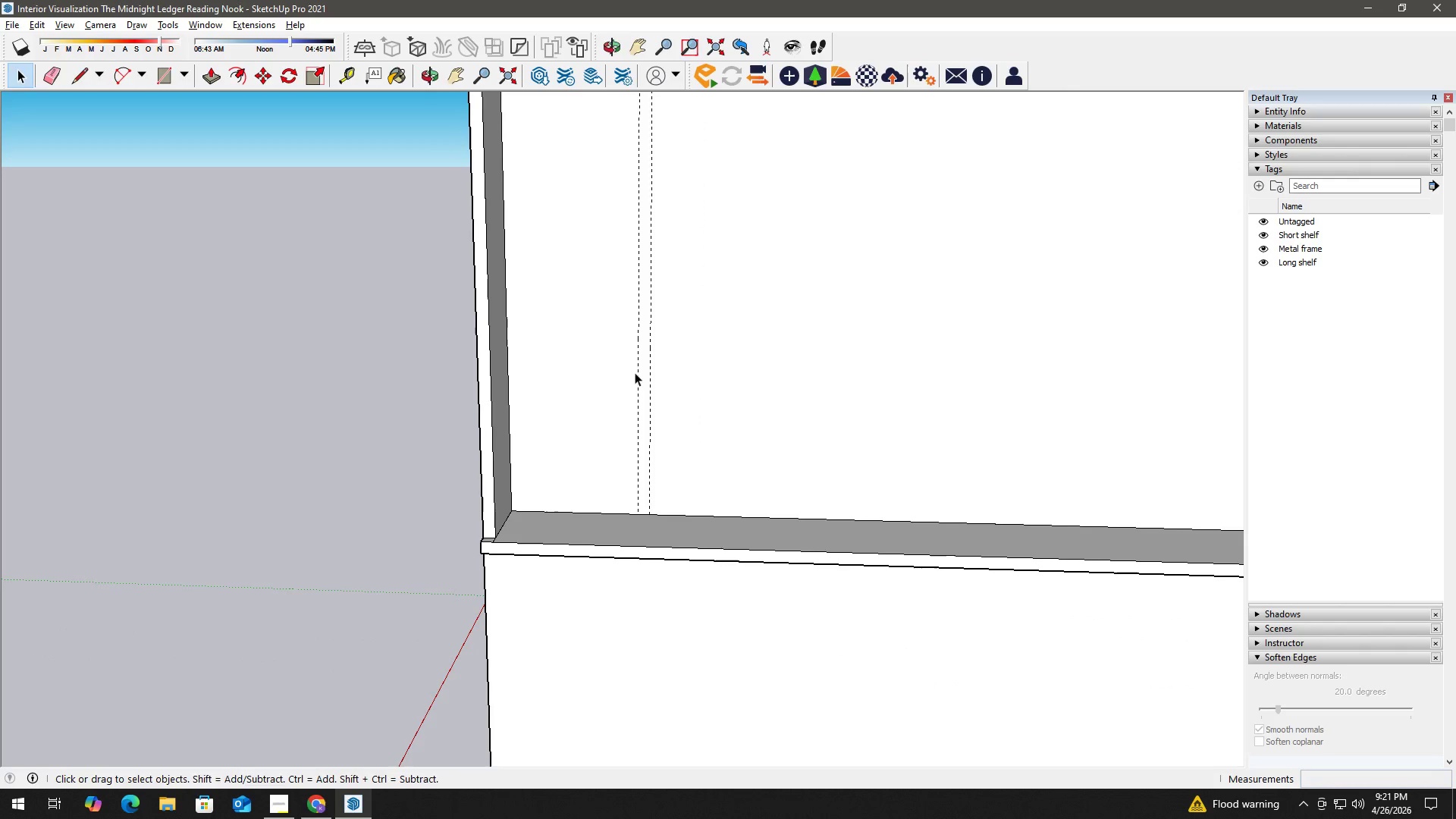 
key(Space)
 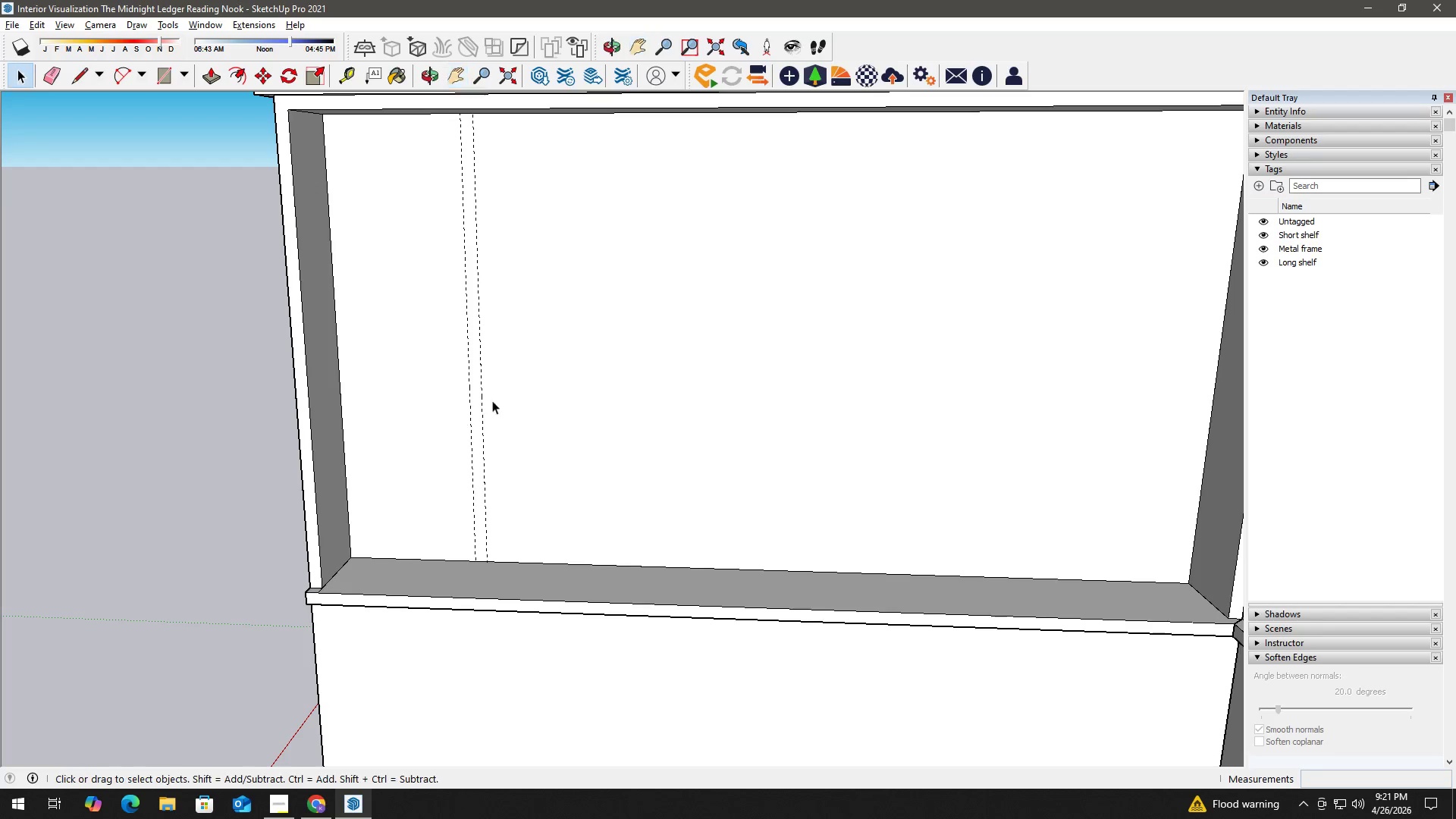 
key(T)
 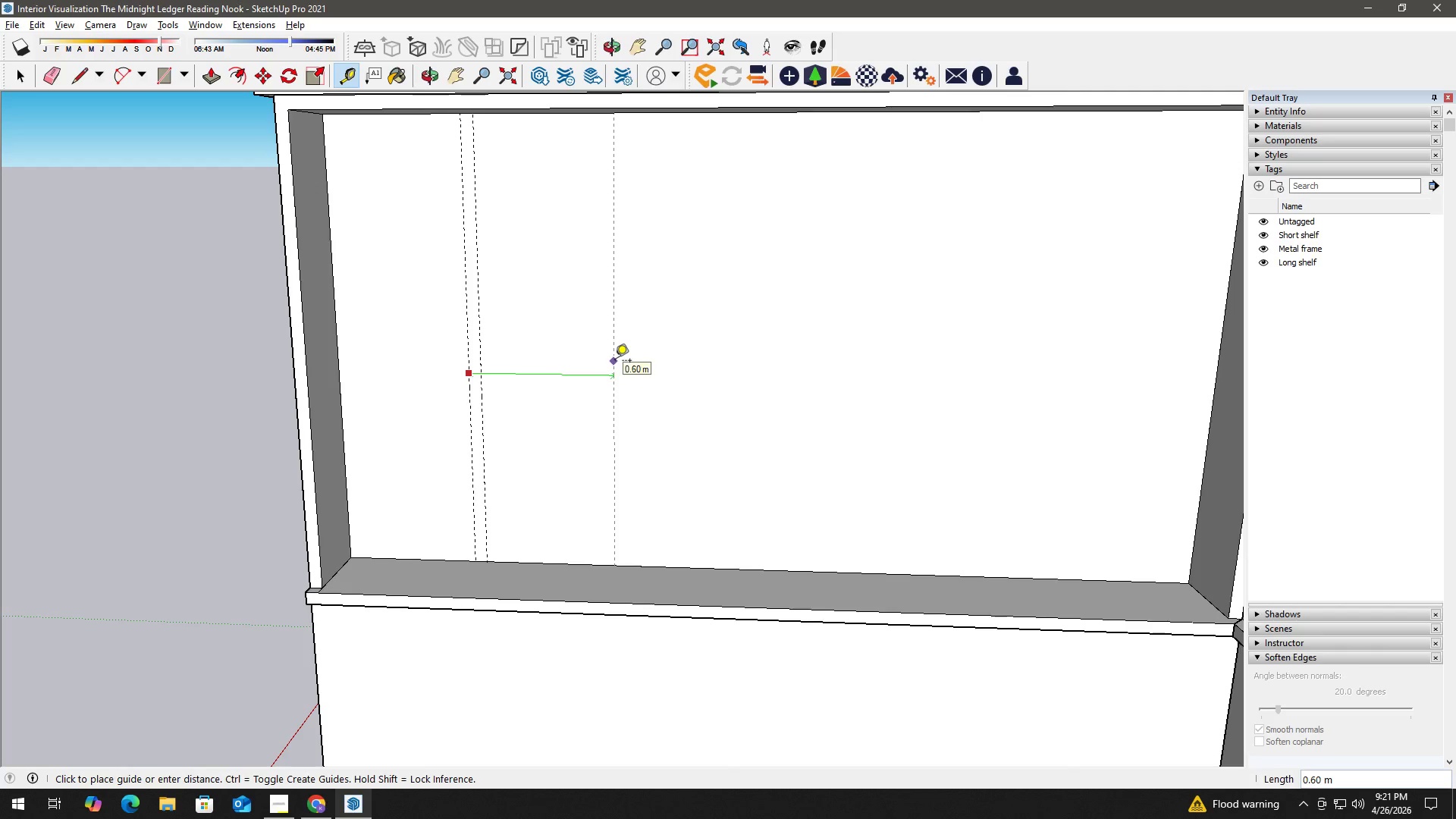 
key(Numpad0)
 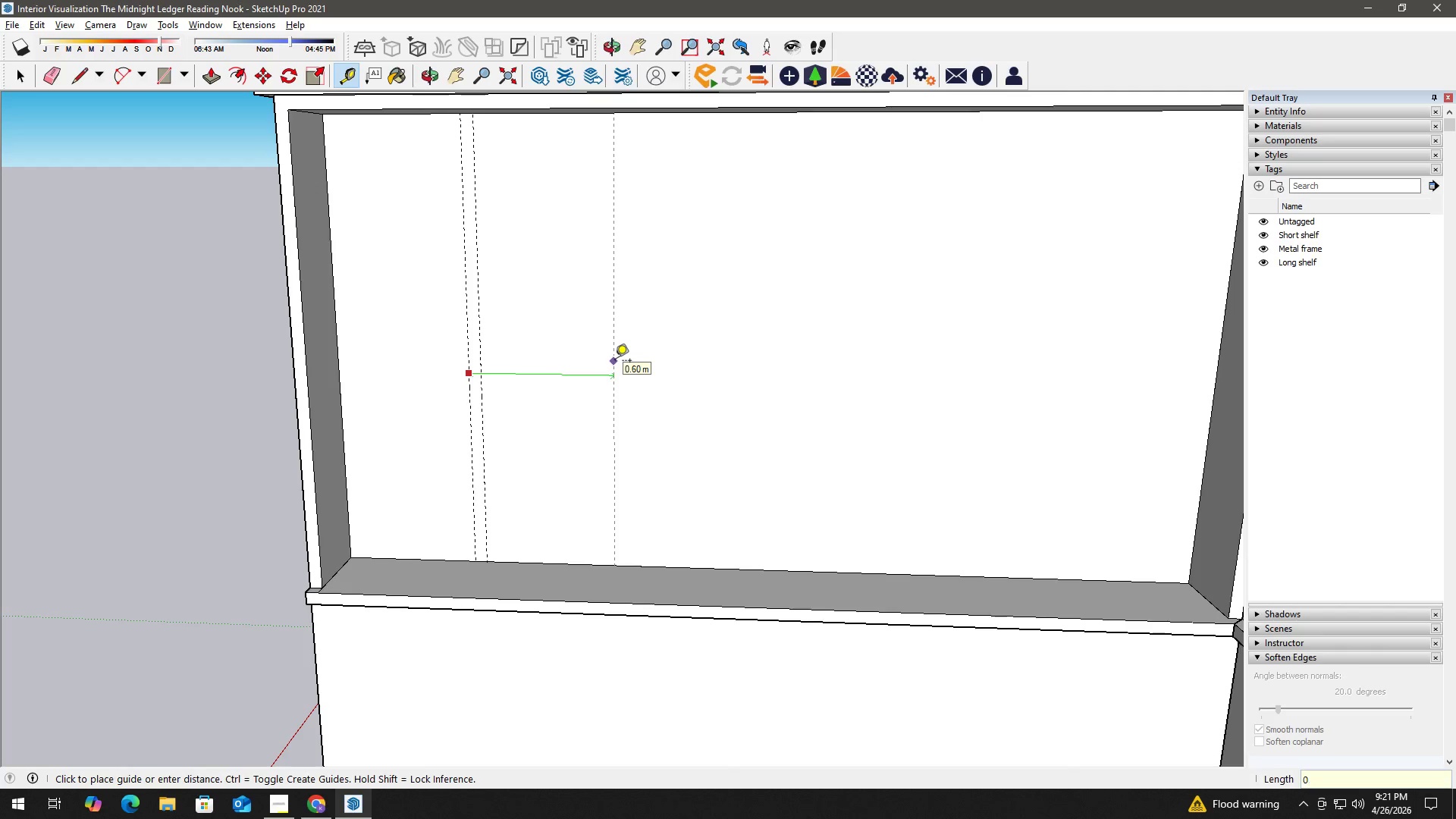 
key(NumpadDecimal)
 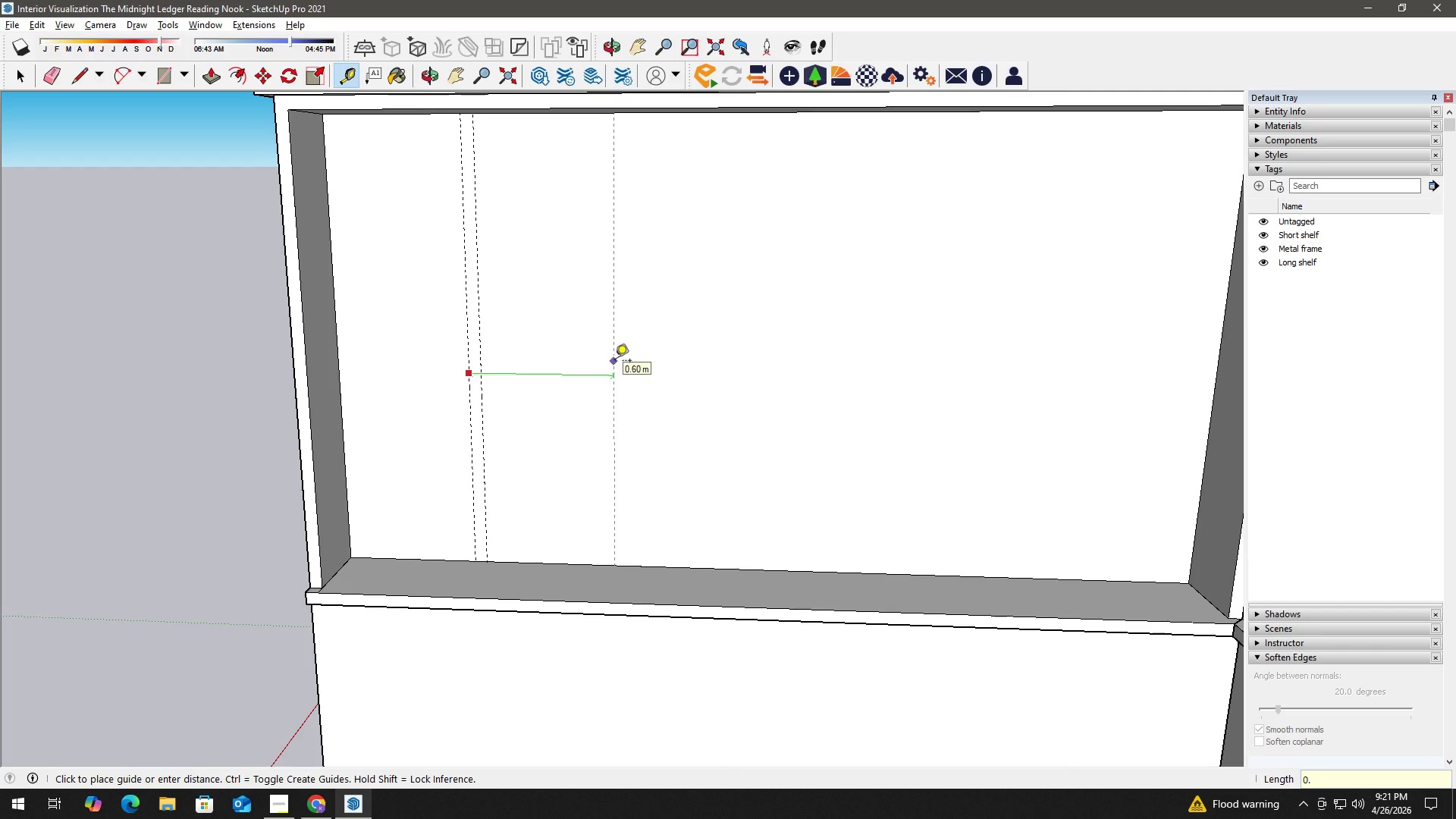 
key(Numpad6)
 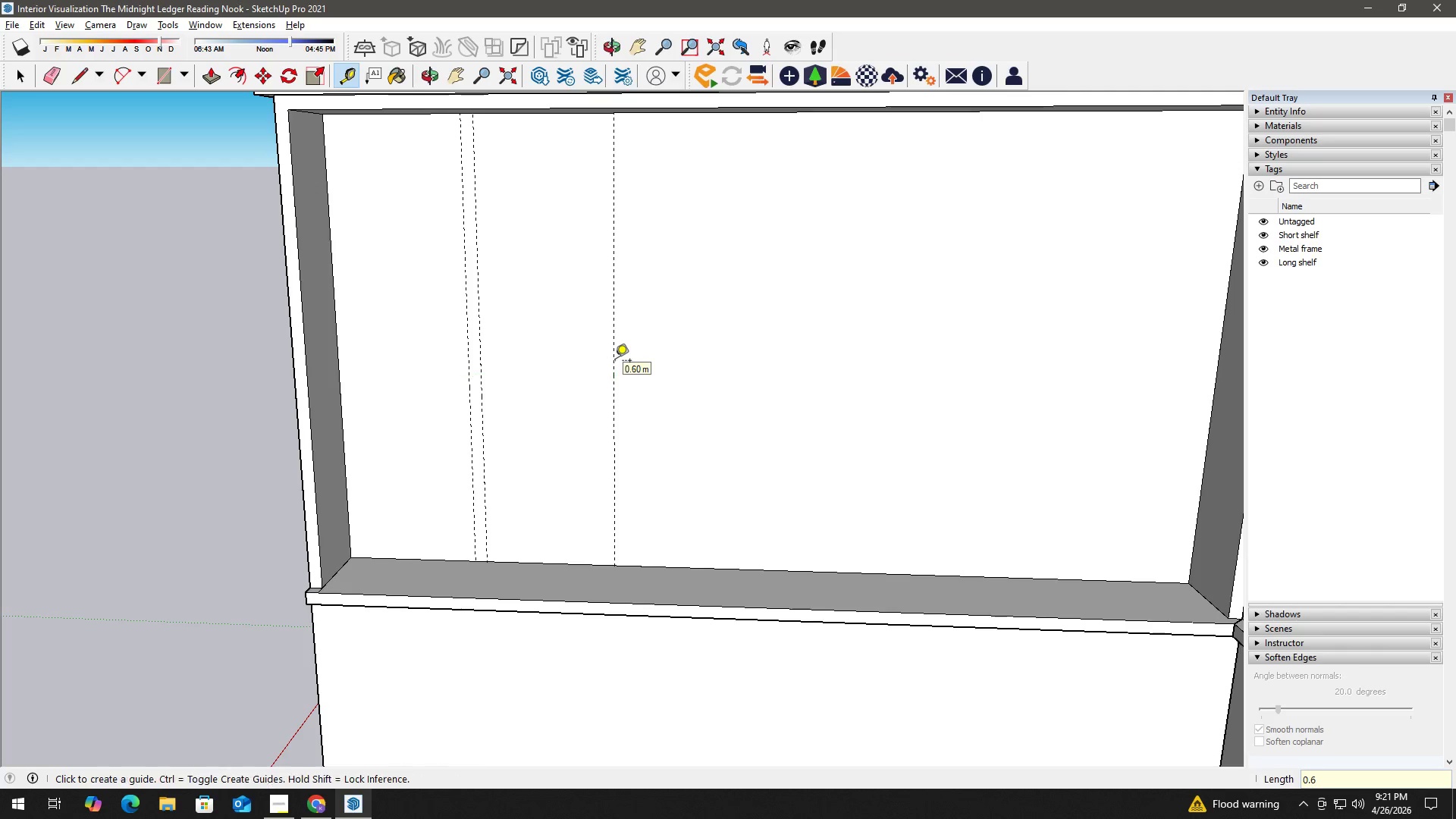 
key(NumpadEnter)
 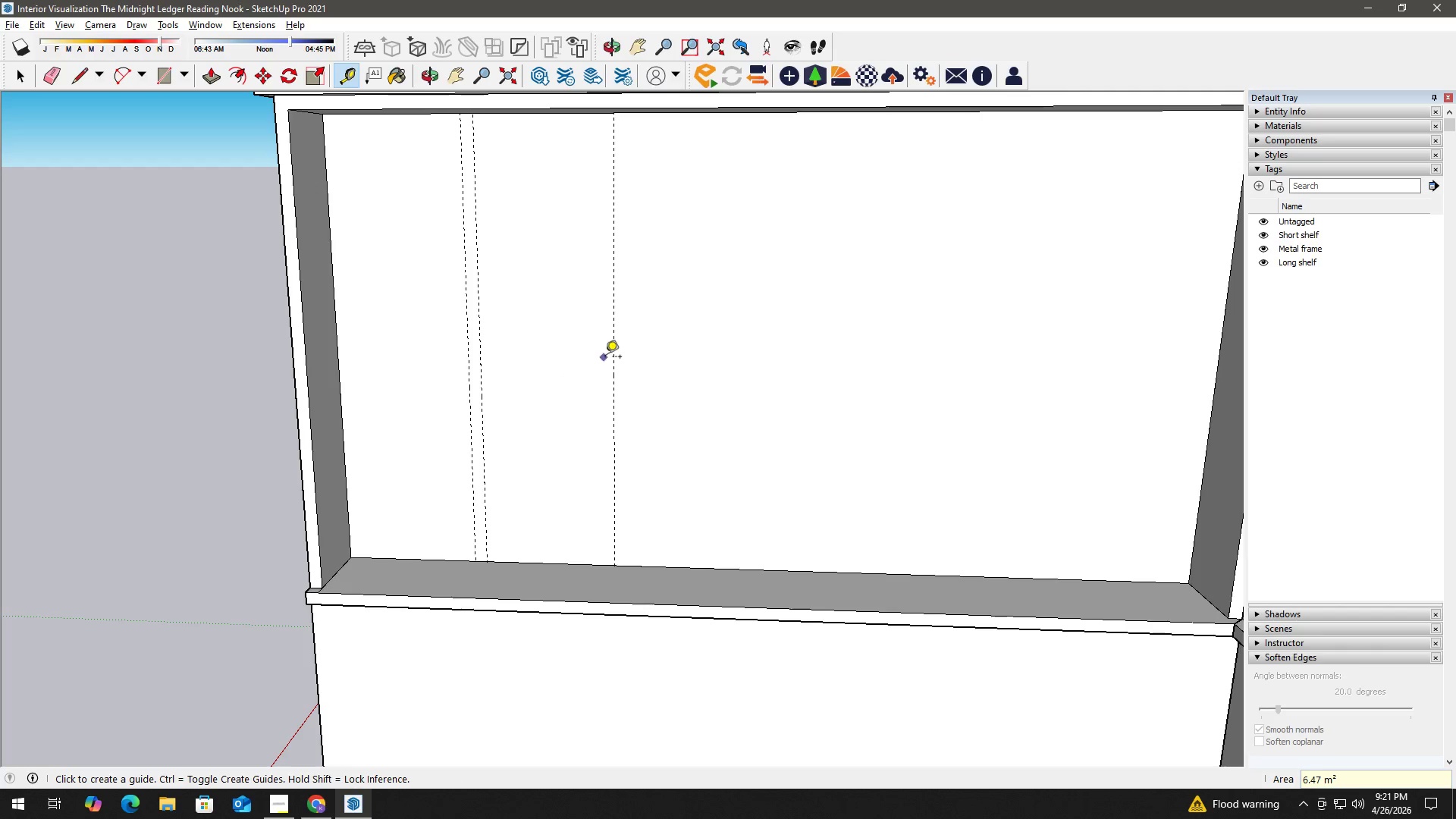 
left_click_drag(start_coordinate=[617, 353], to_coordinate=[621, 351])
 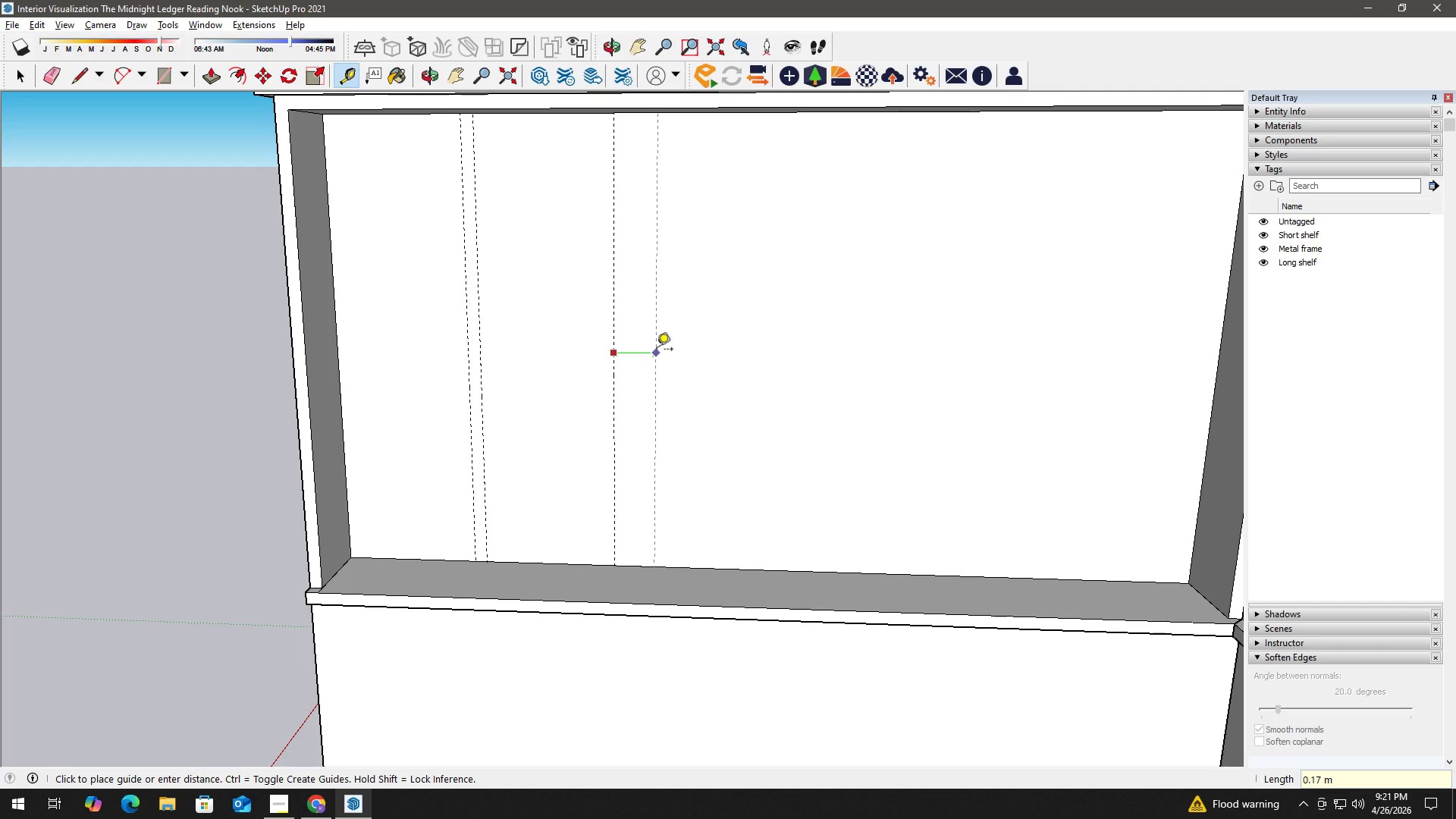 
key(Numpad0)
 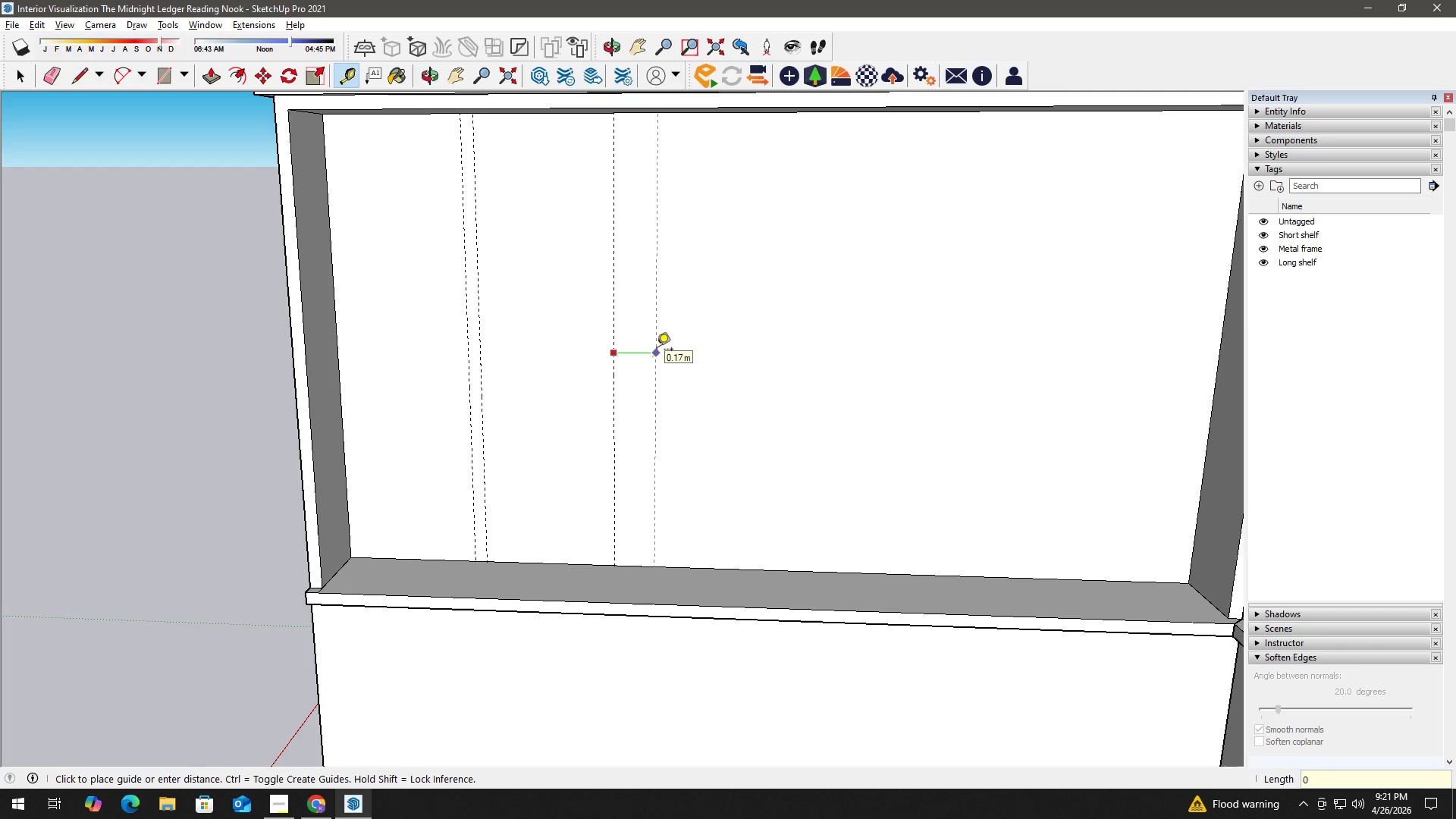 
key(NumpadDecimal)
 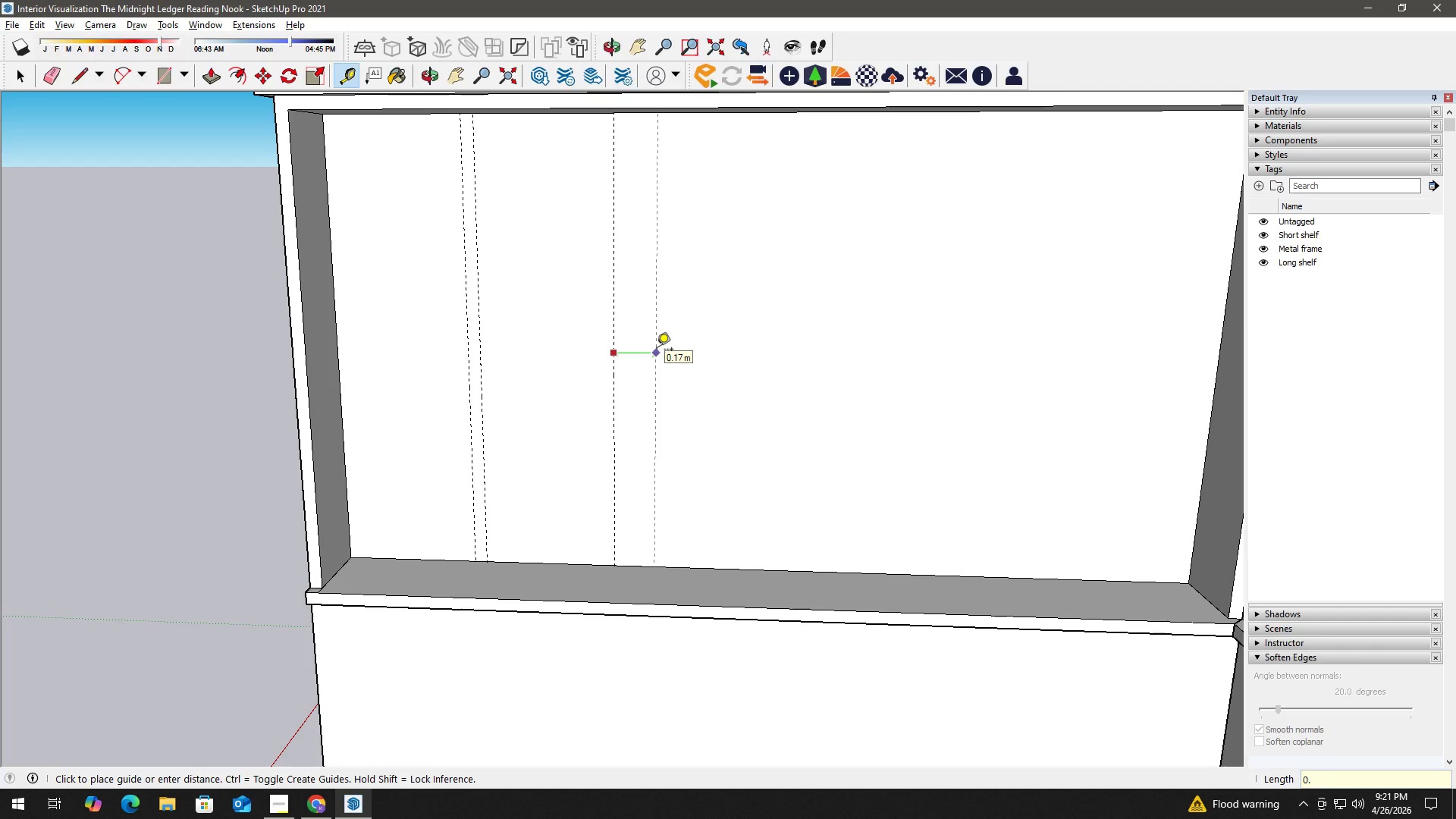 
key(Numpad0)
 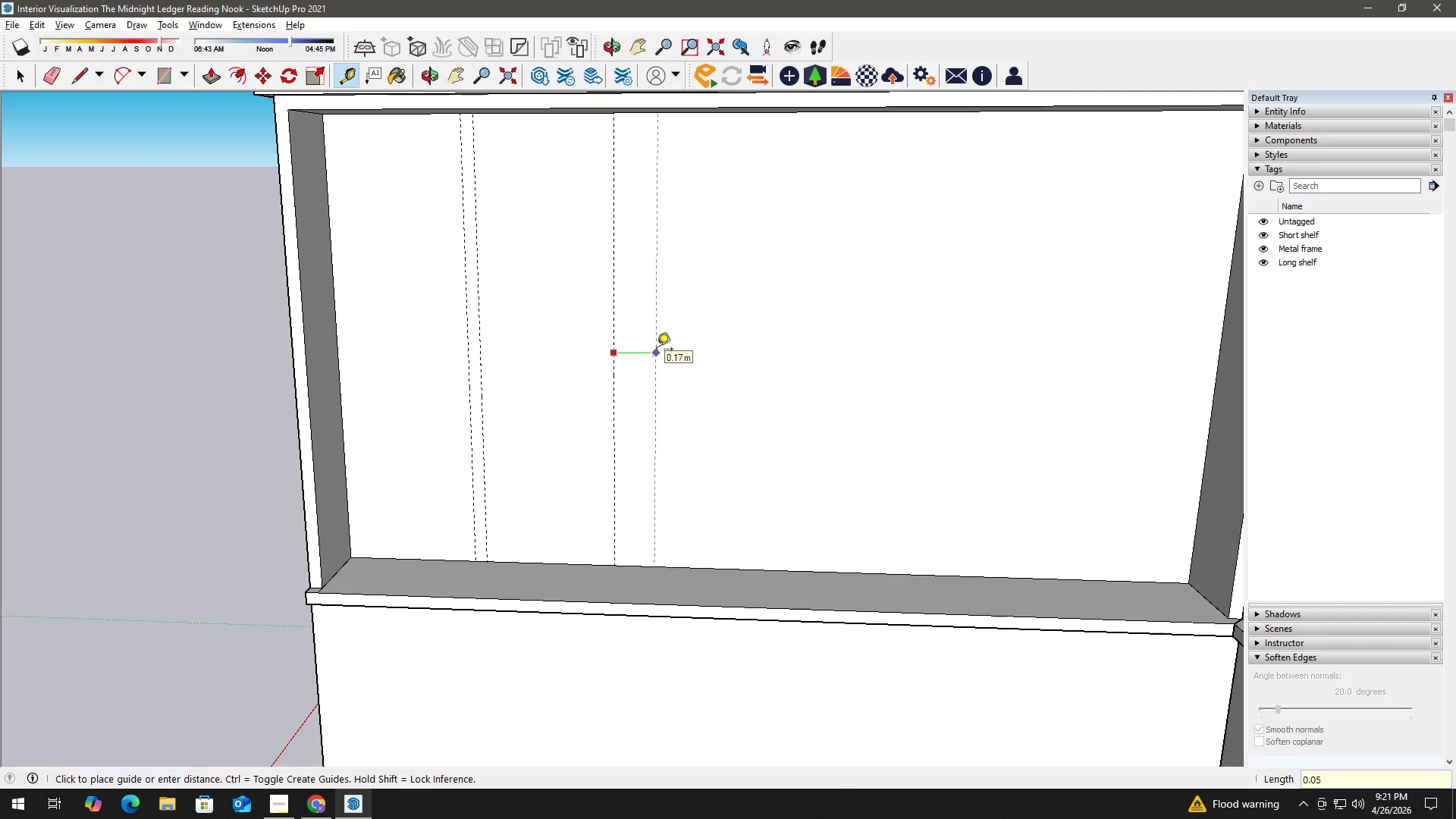 
key(Numpad5)
 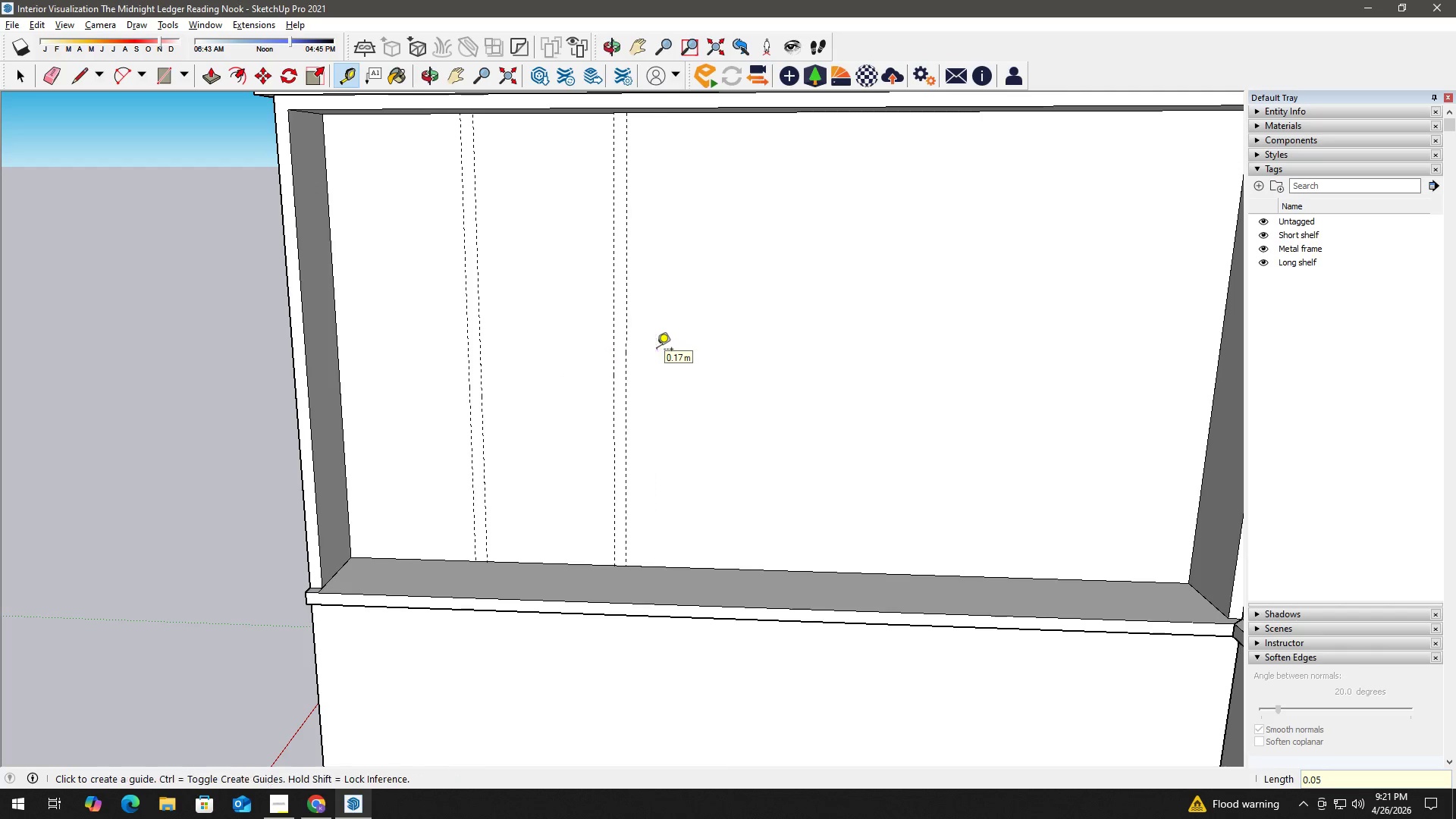 
key(NumpadEnter)
 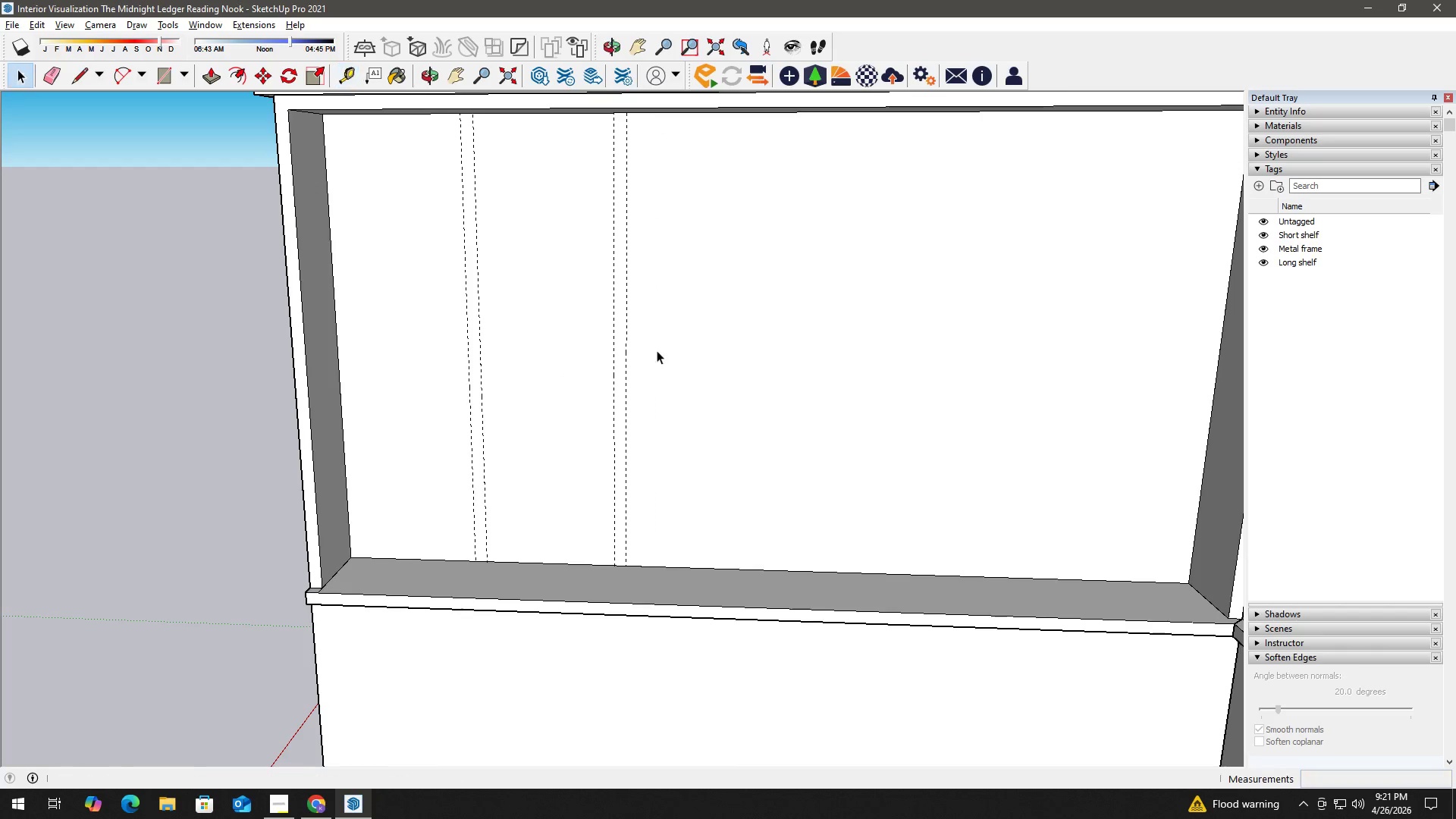 
key(Space)
 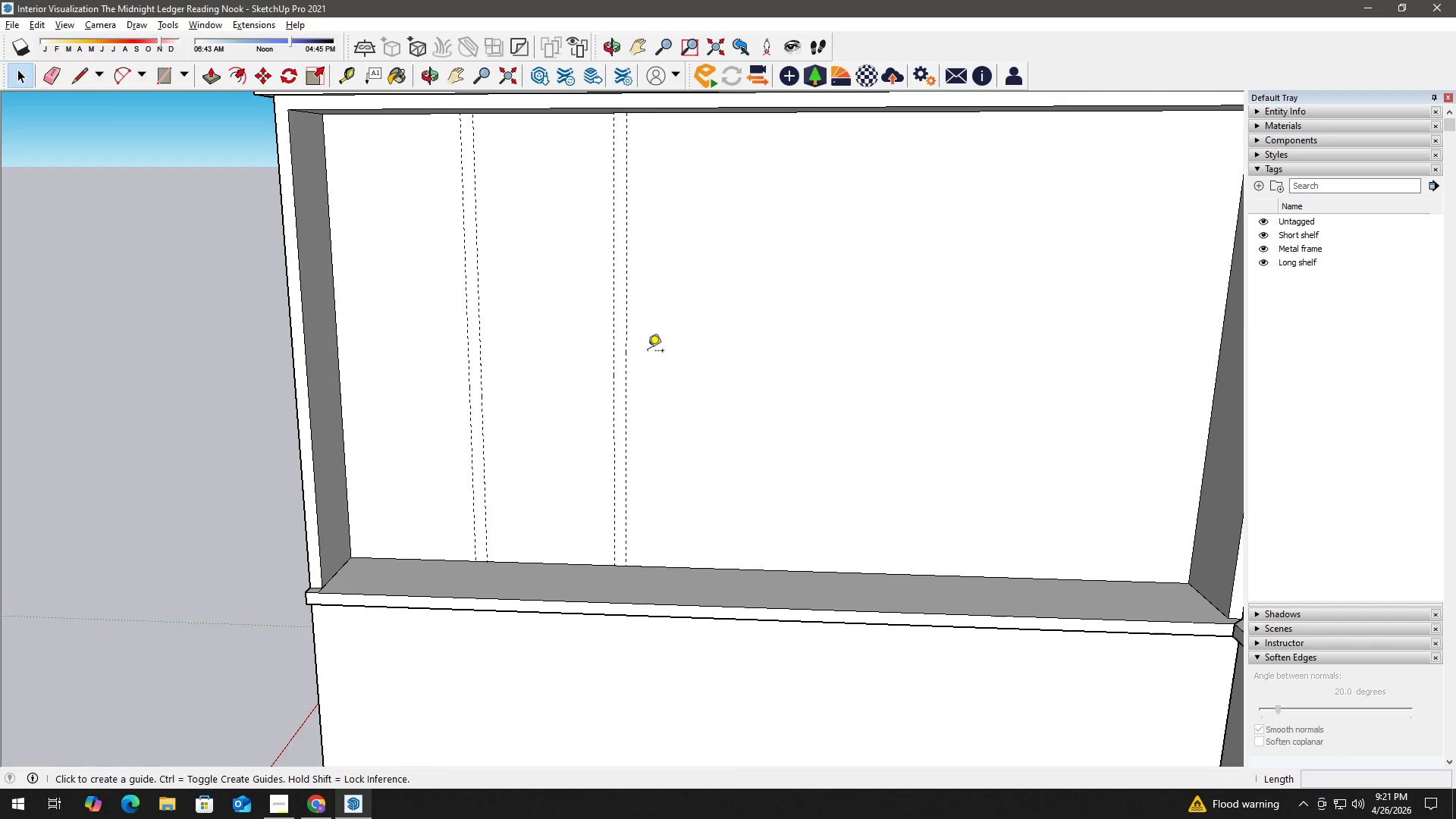 
key(T)
 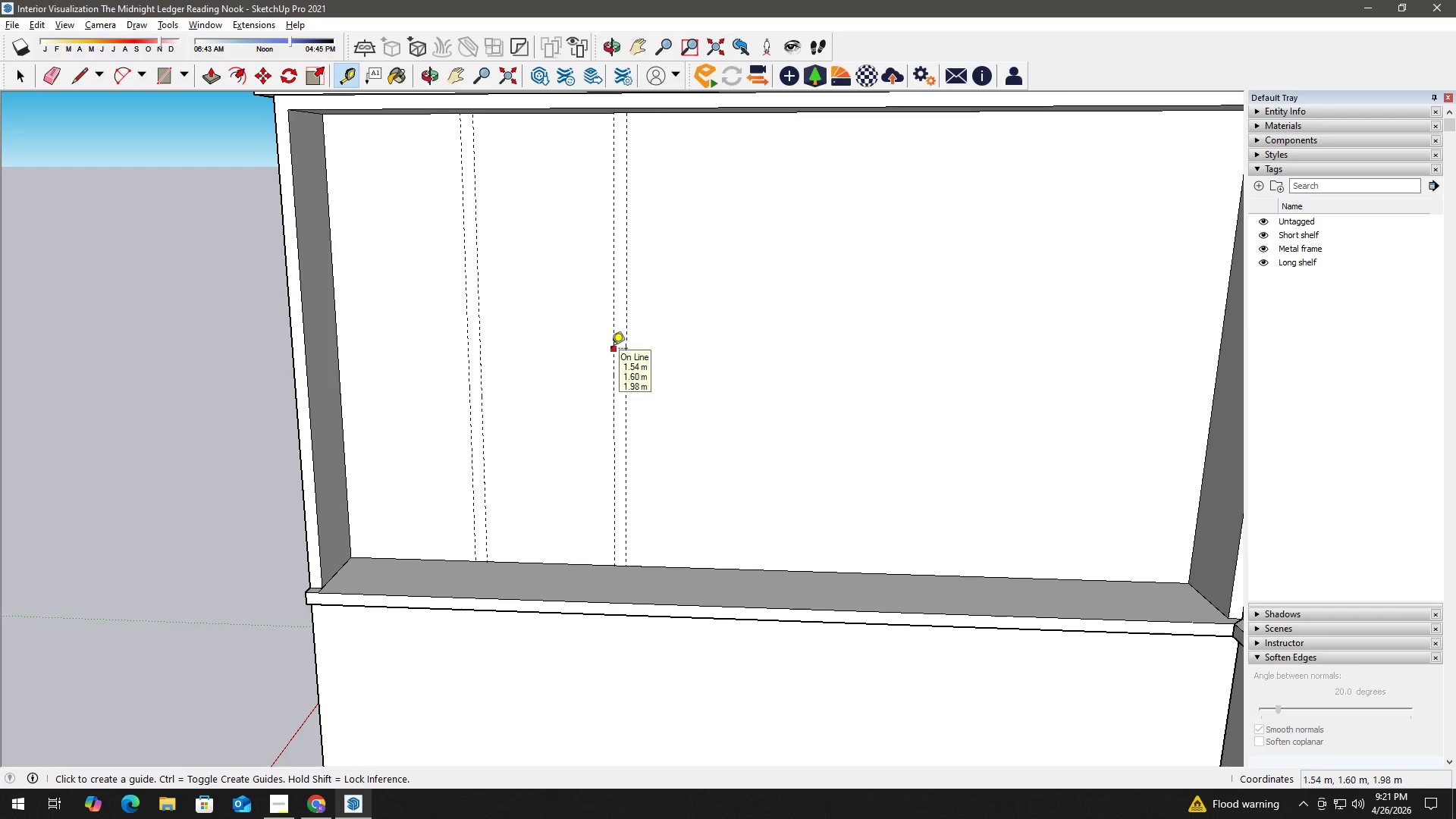 
left_click([611, 350])
 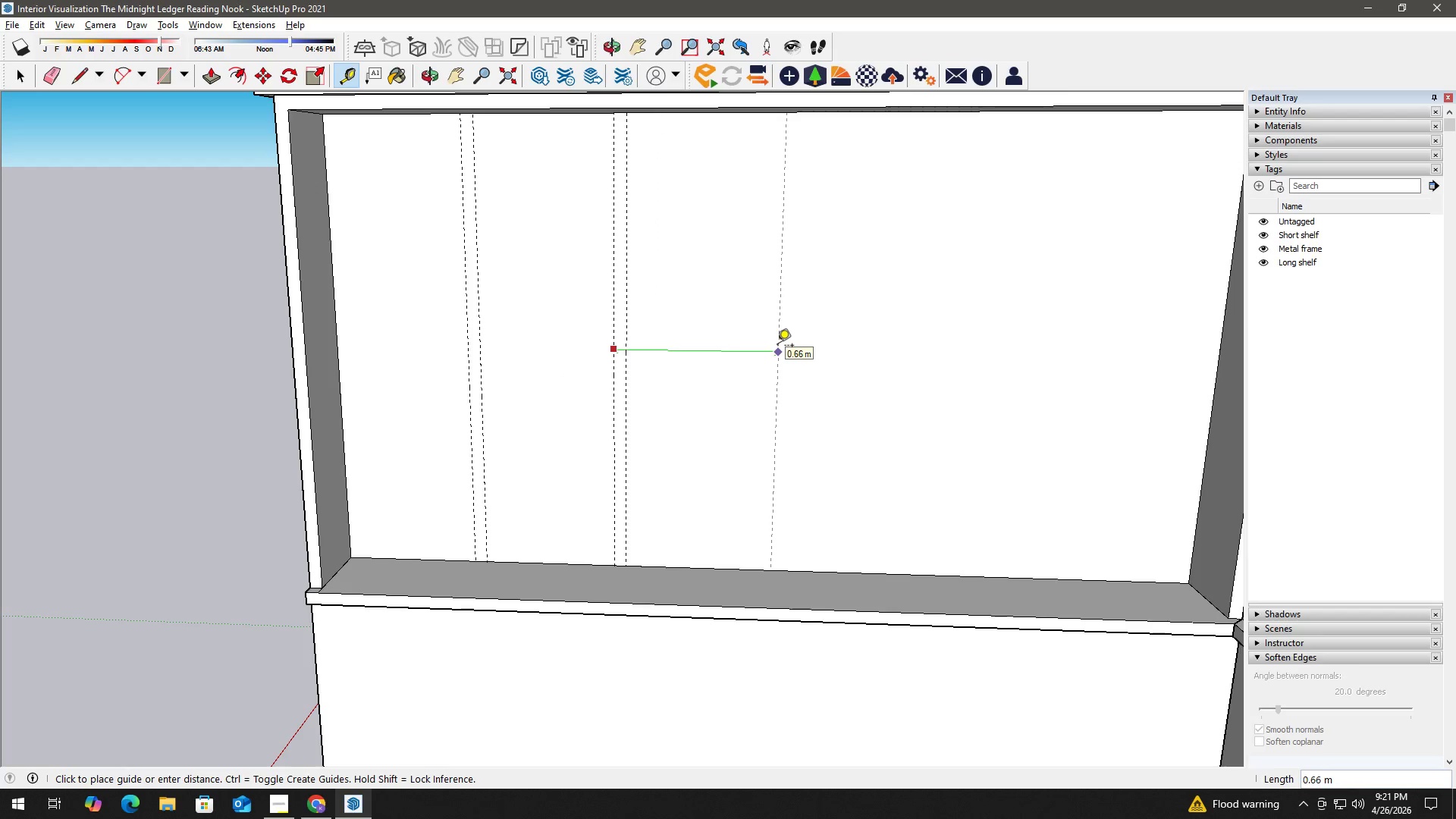 
key(Numpad0)
 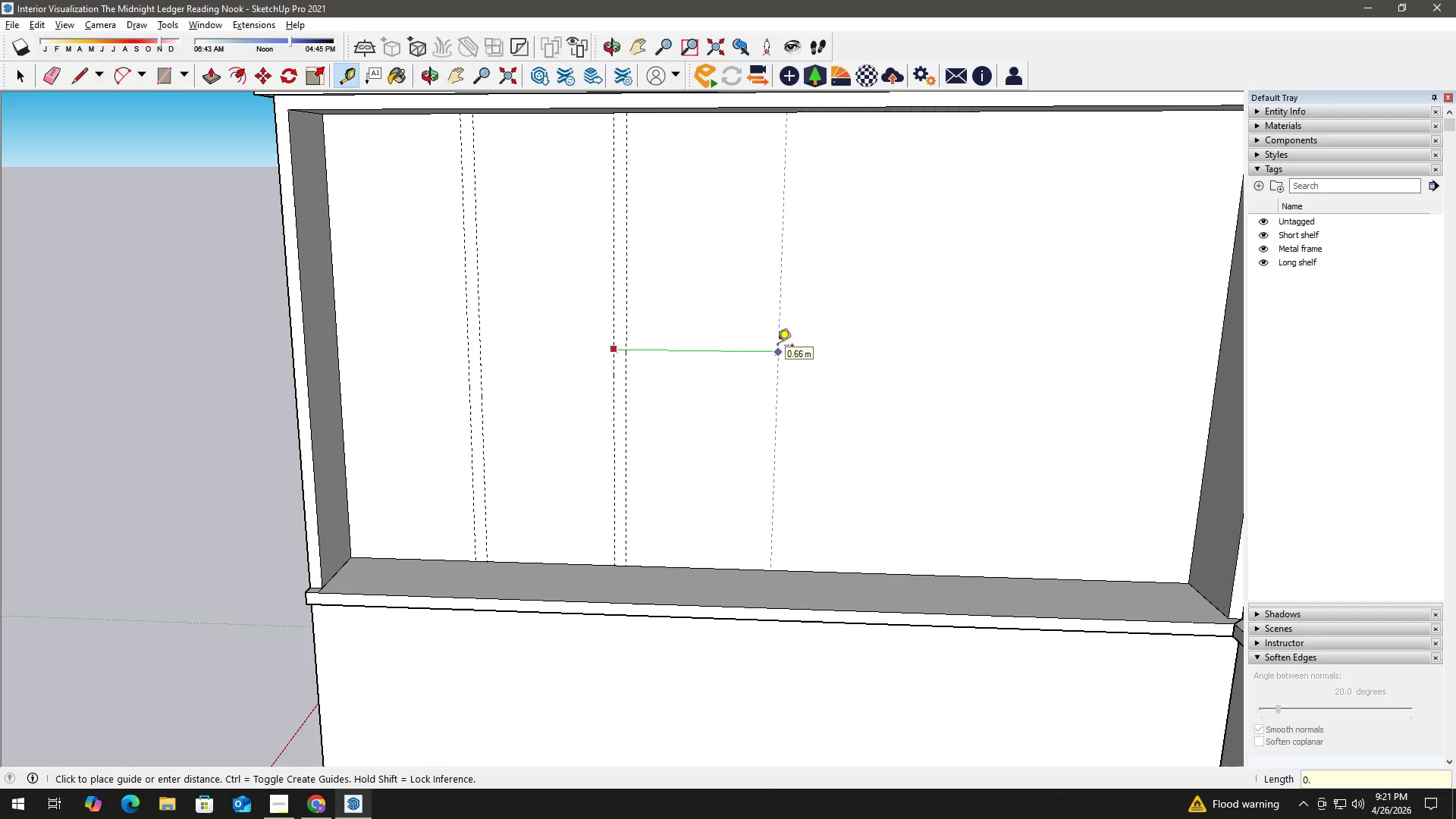 
key(NumpadDecimal)
 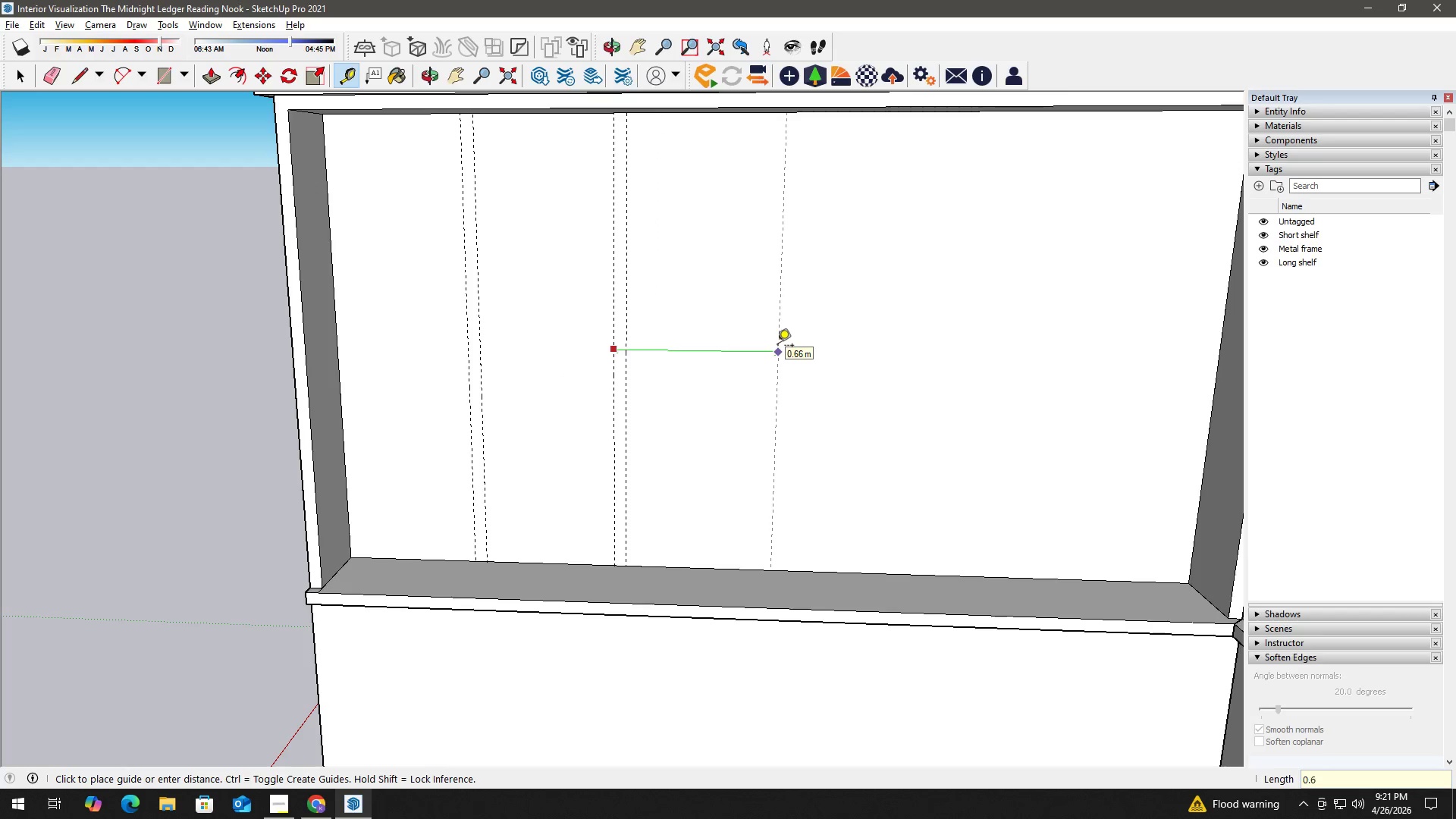 
key(Numpad6)
 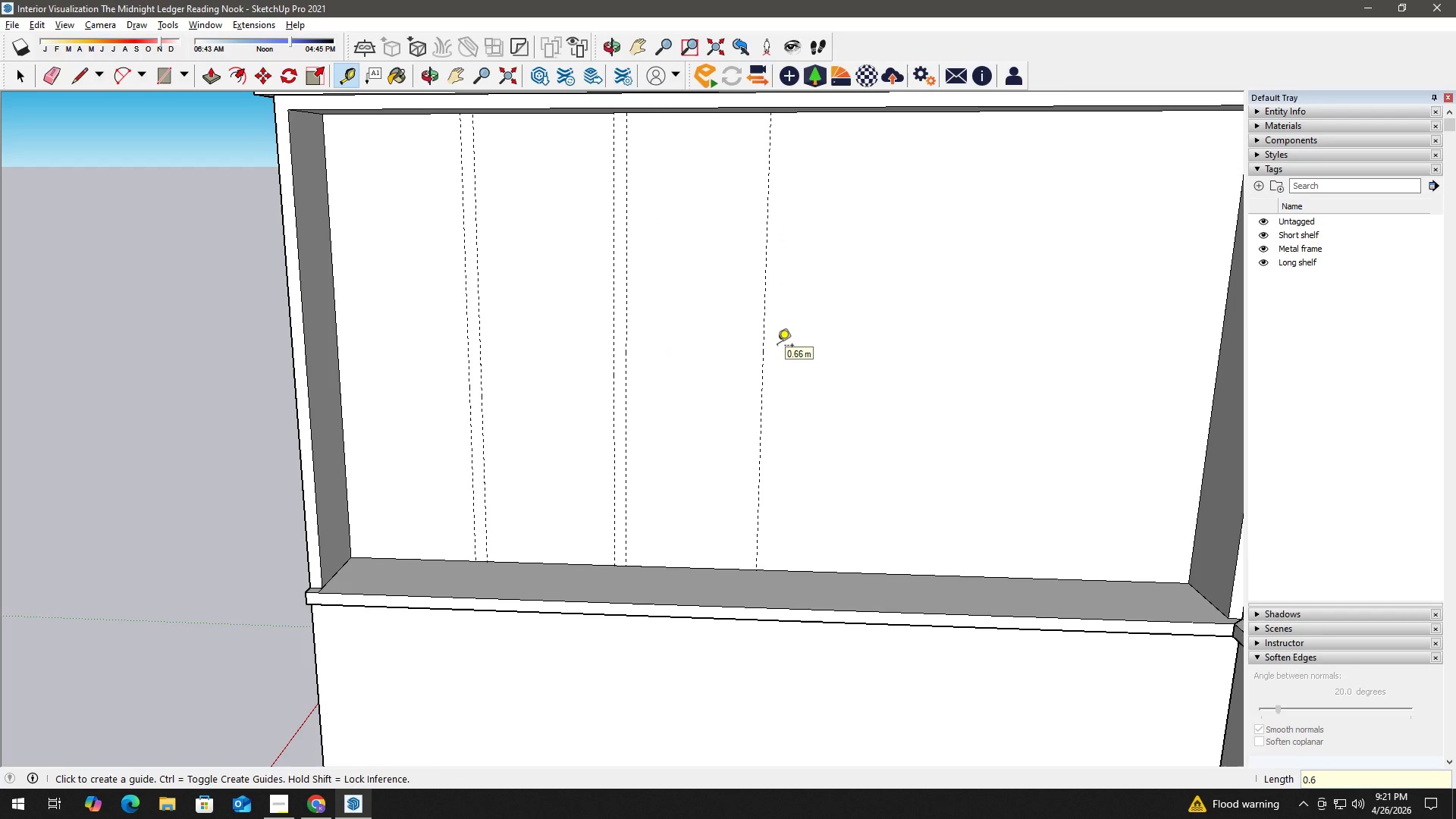 
key(NumpadEnter)
 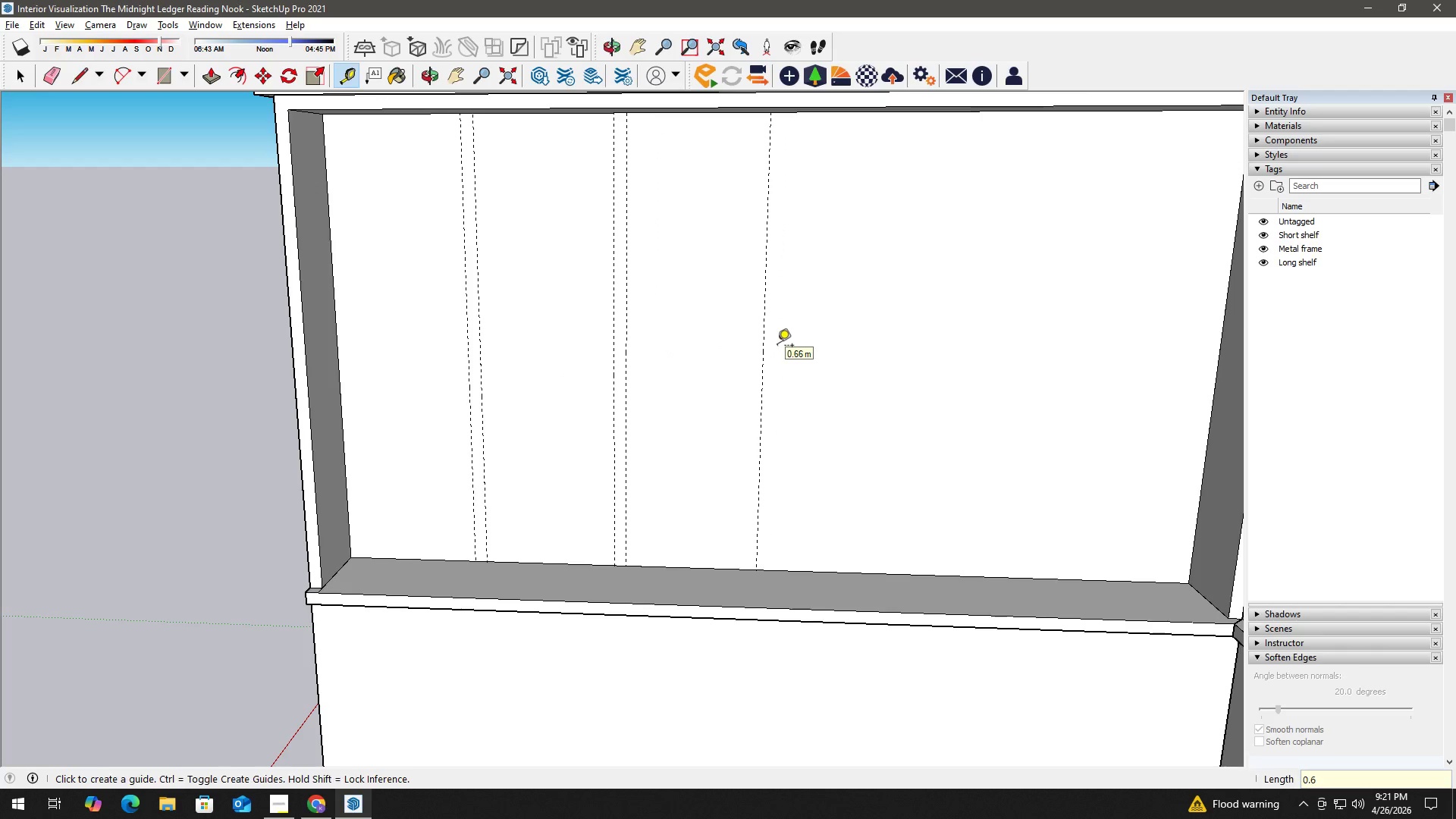 
key(Space)
 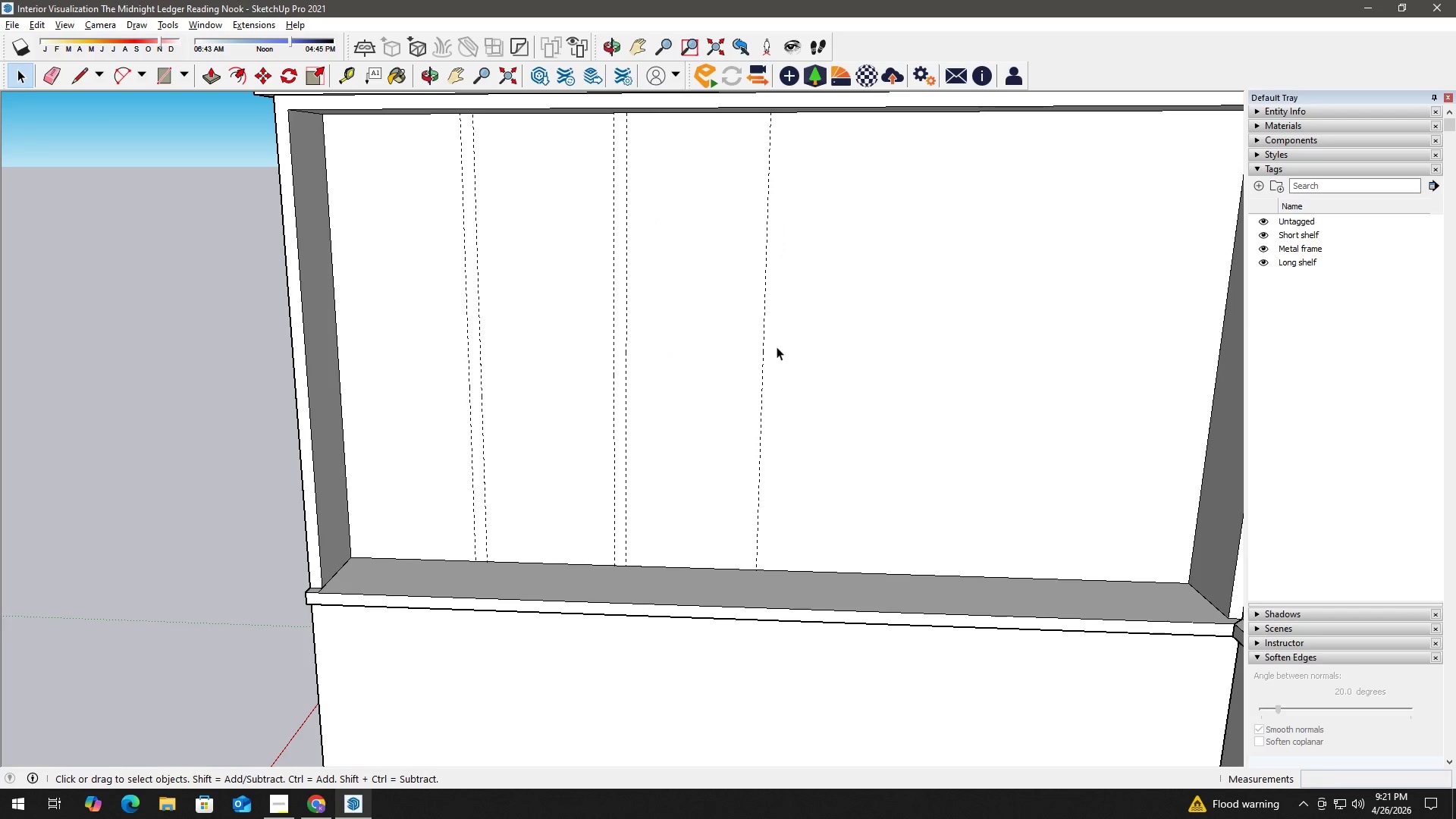 
key(T)
 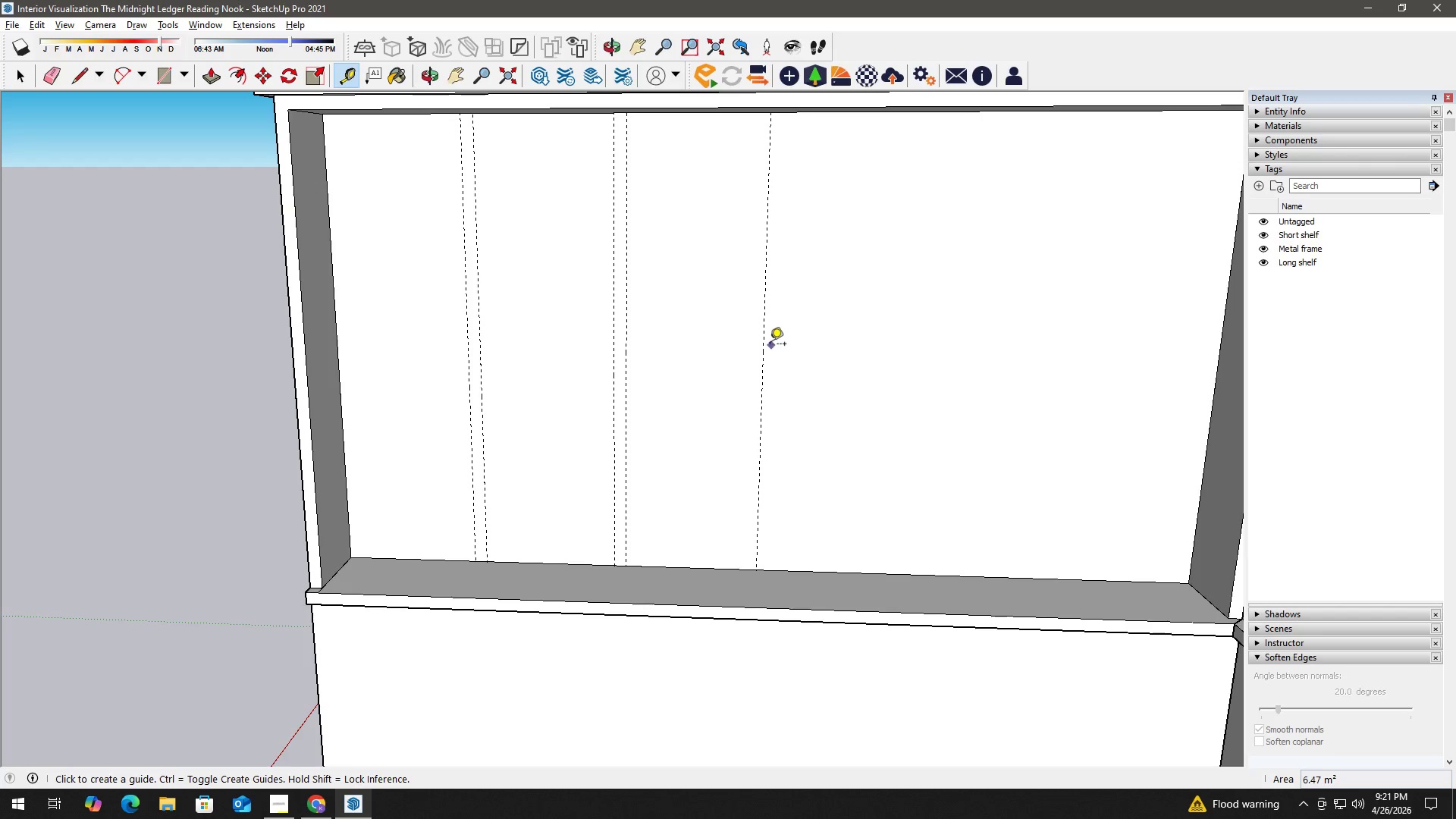 
left_click([768, 346])
 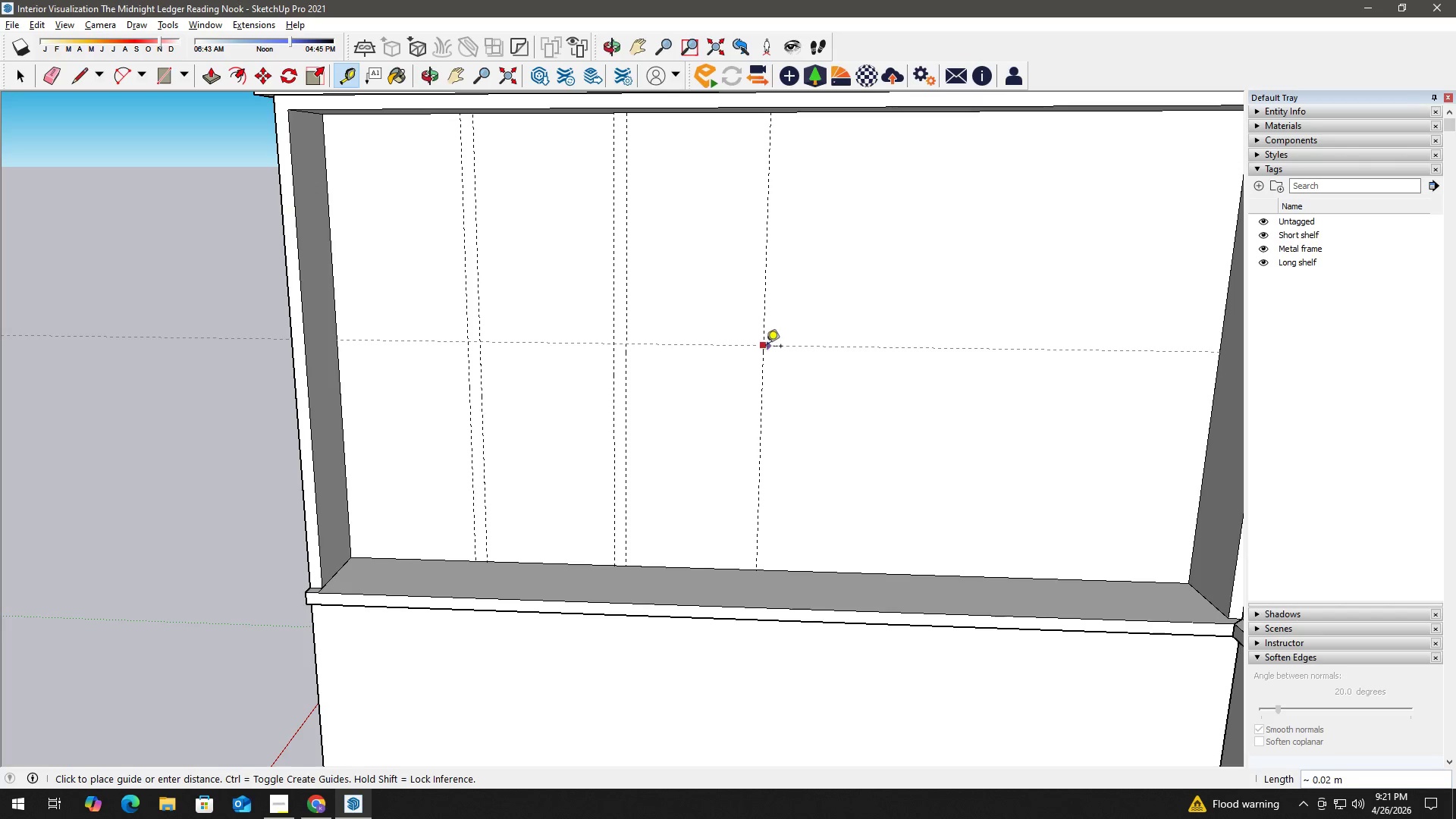 
key(Space)
 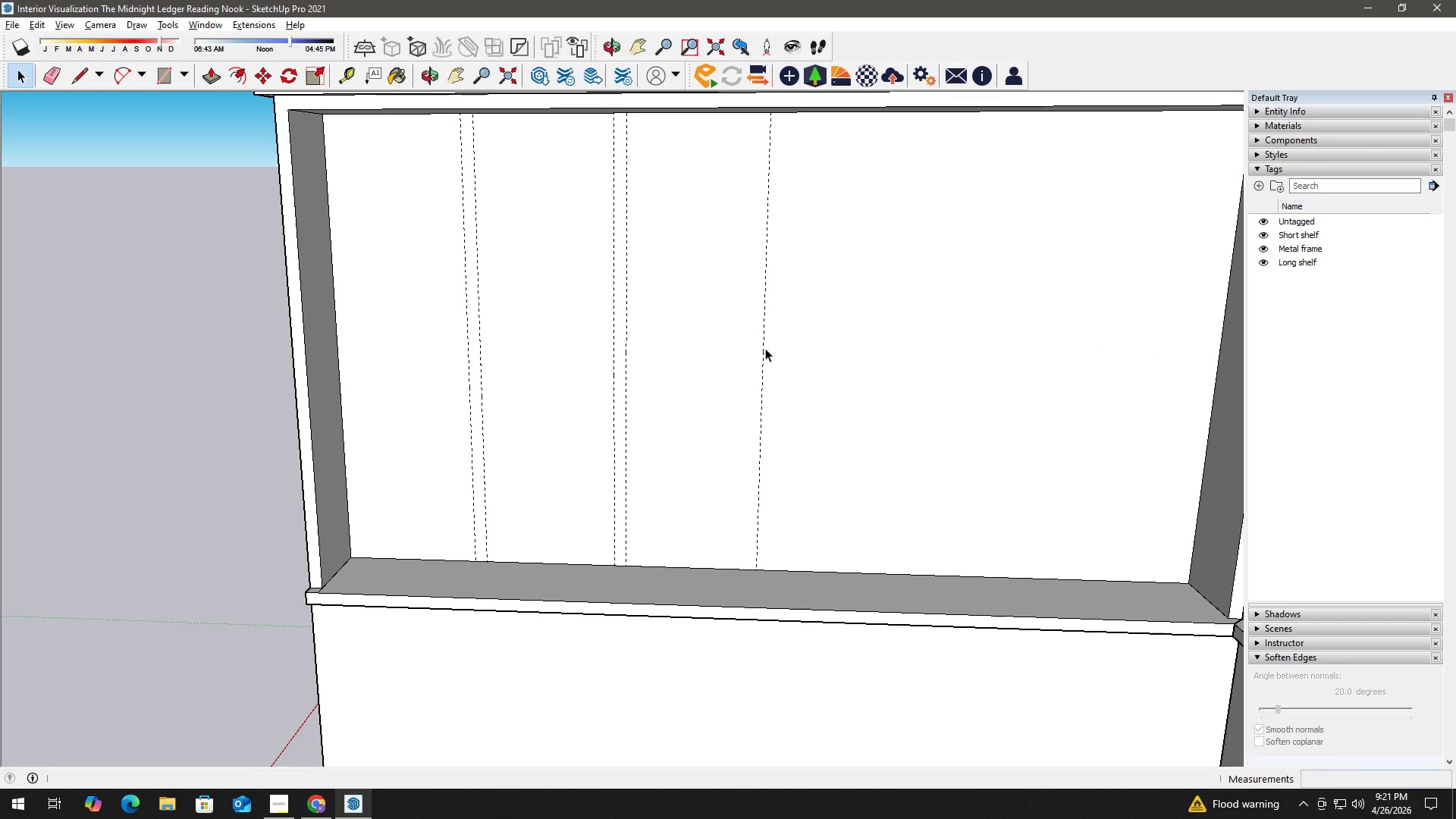 
key(T)
 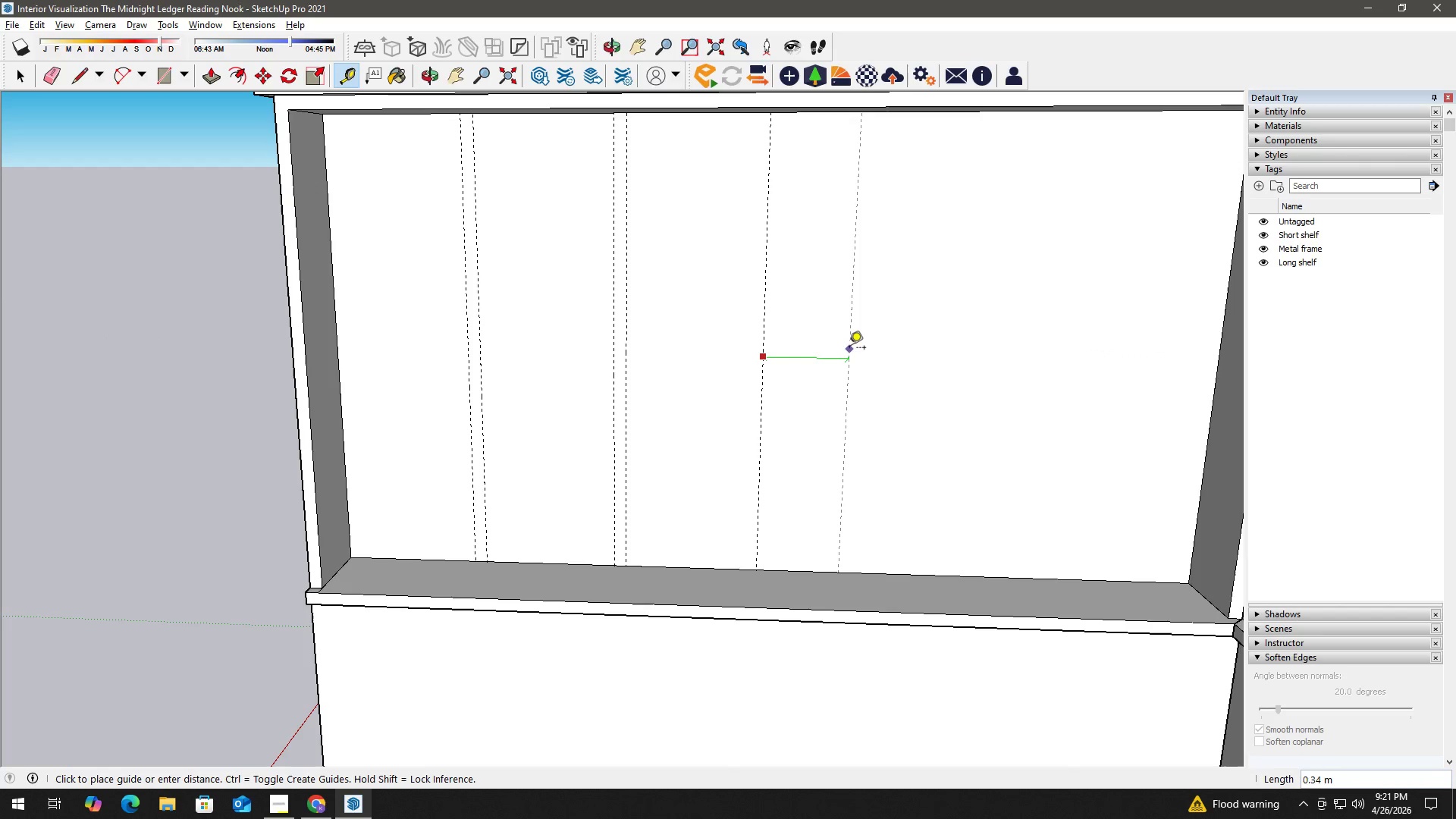 
key(Numpad0)
 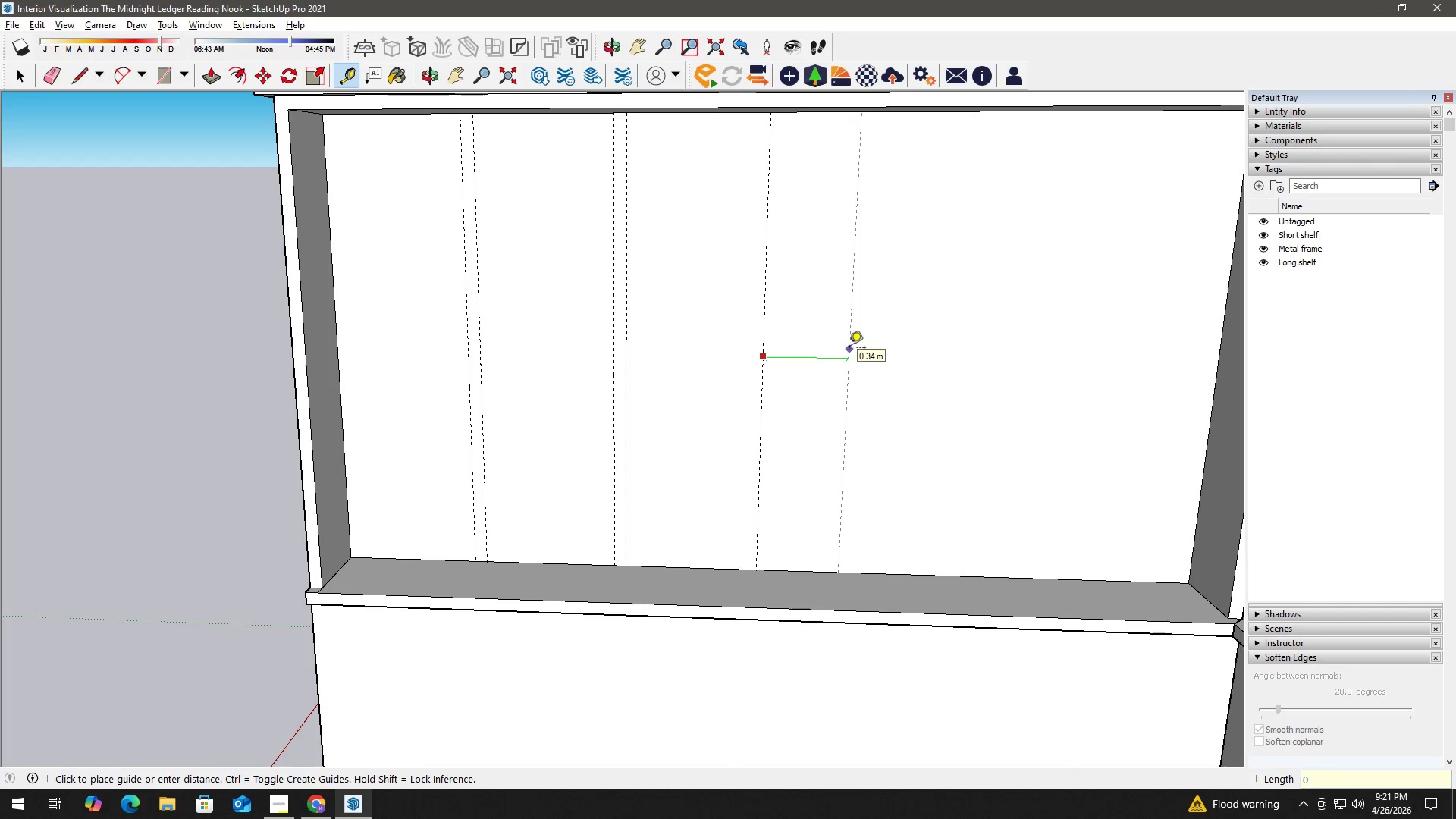 
key(NumpadDecimal)
 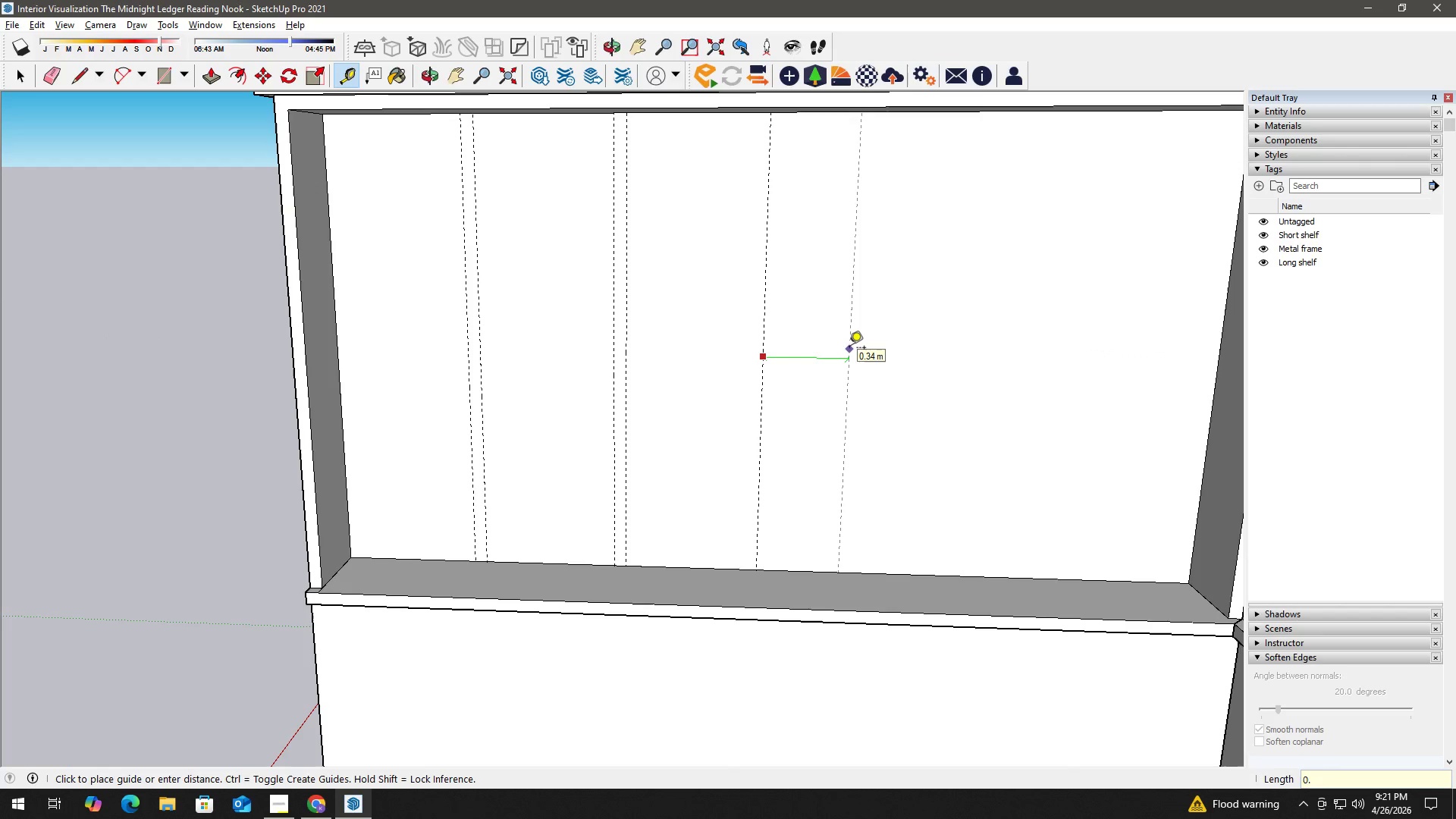 
key(Numpad0)
 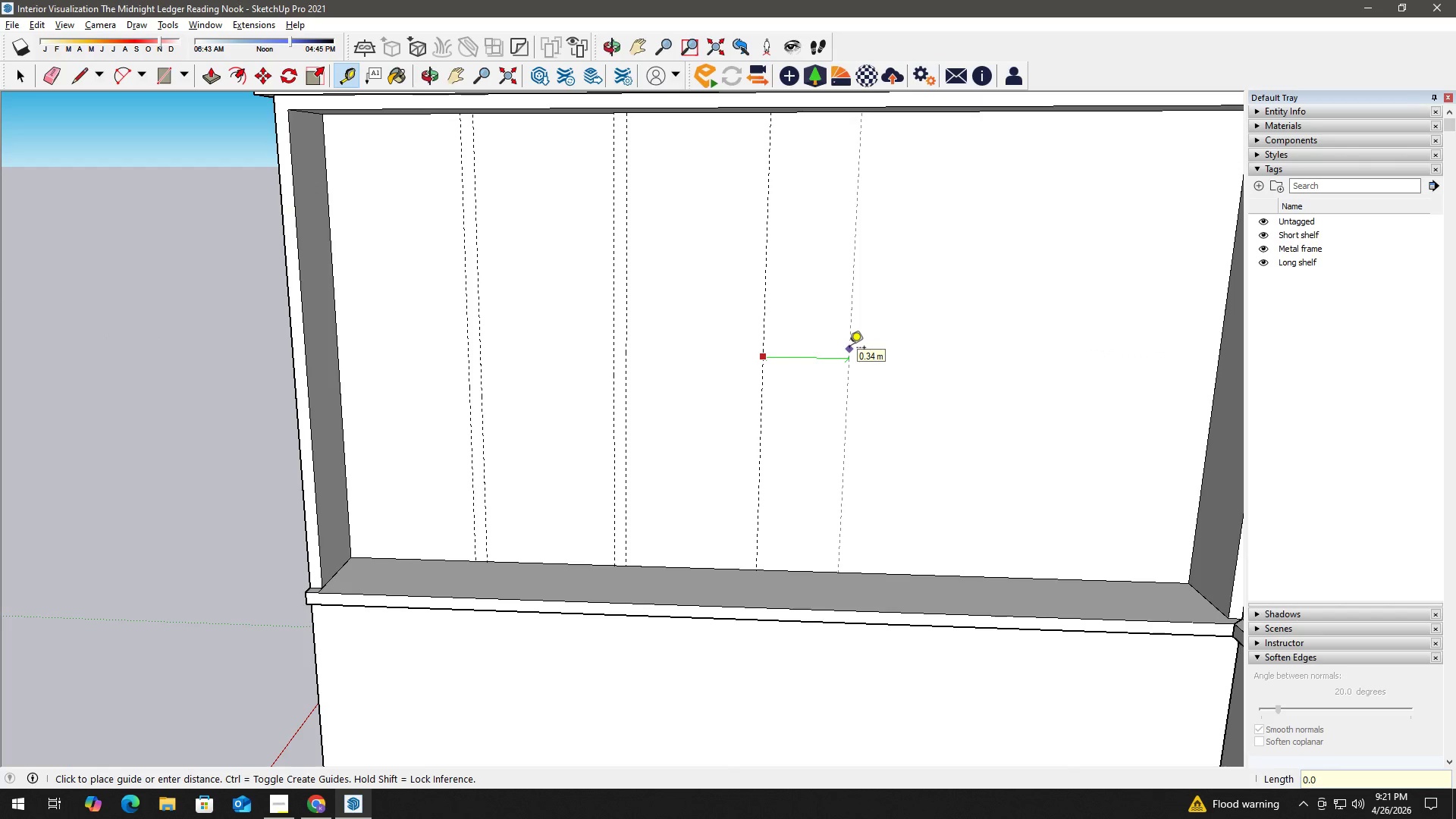 
key(Numpad5)
 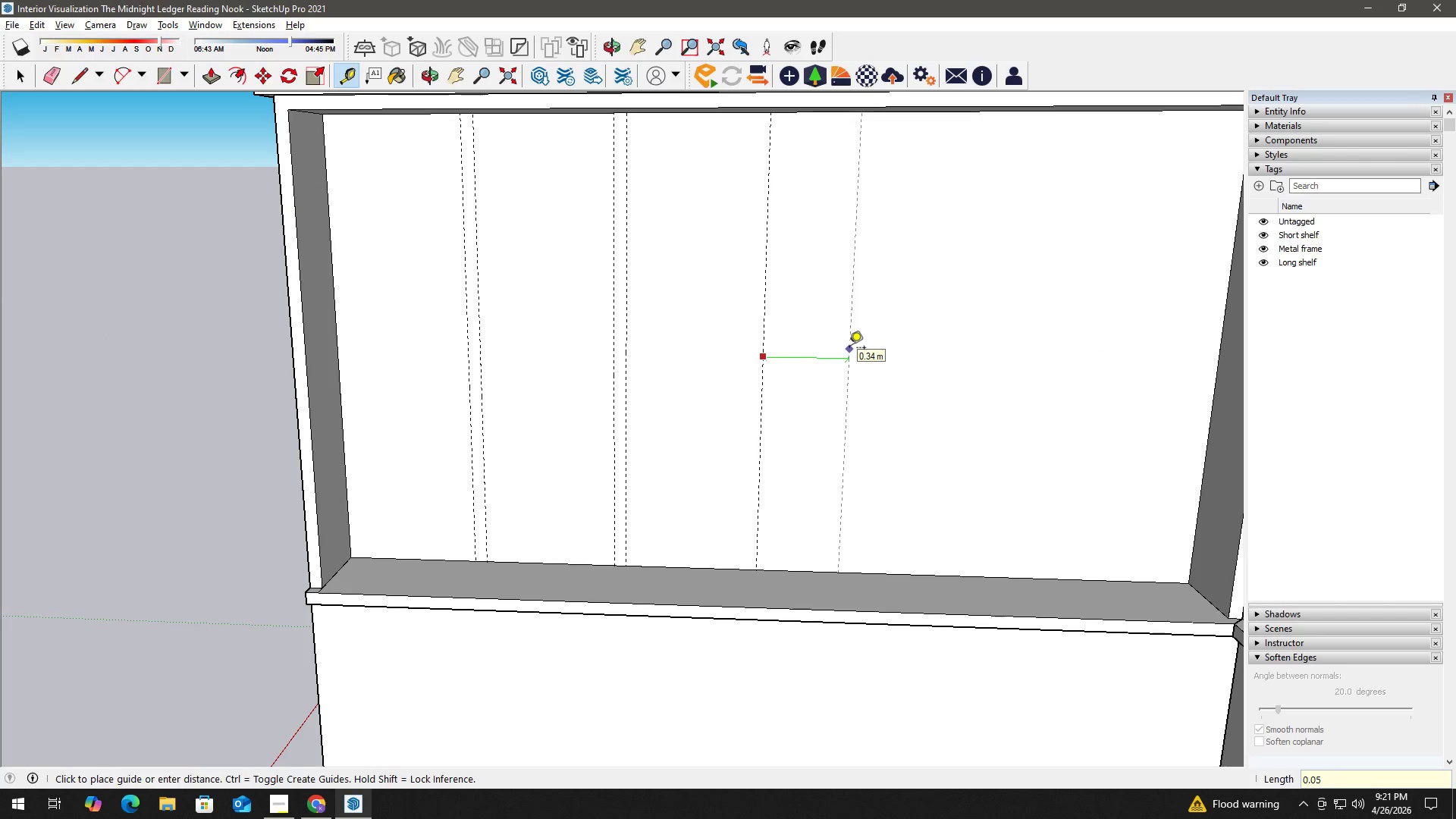 
key(NumpadEnter)
 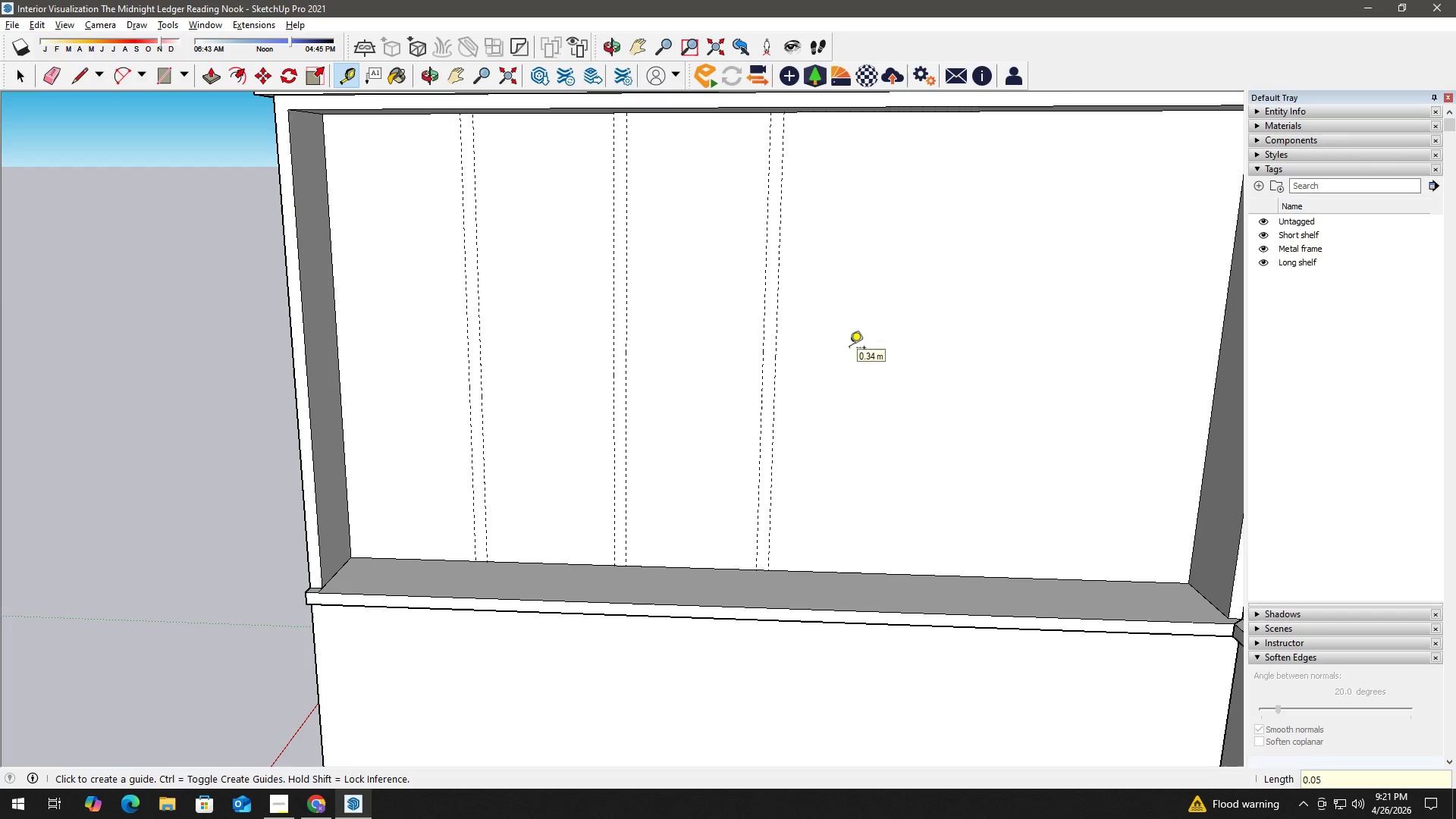 
key(Space)
 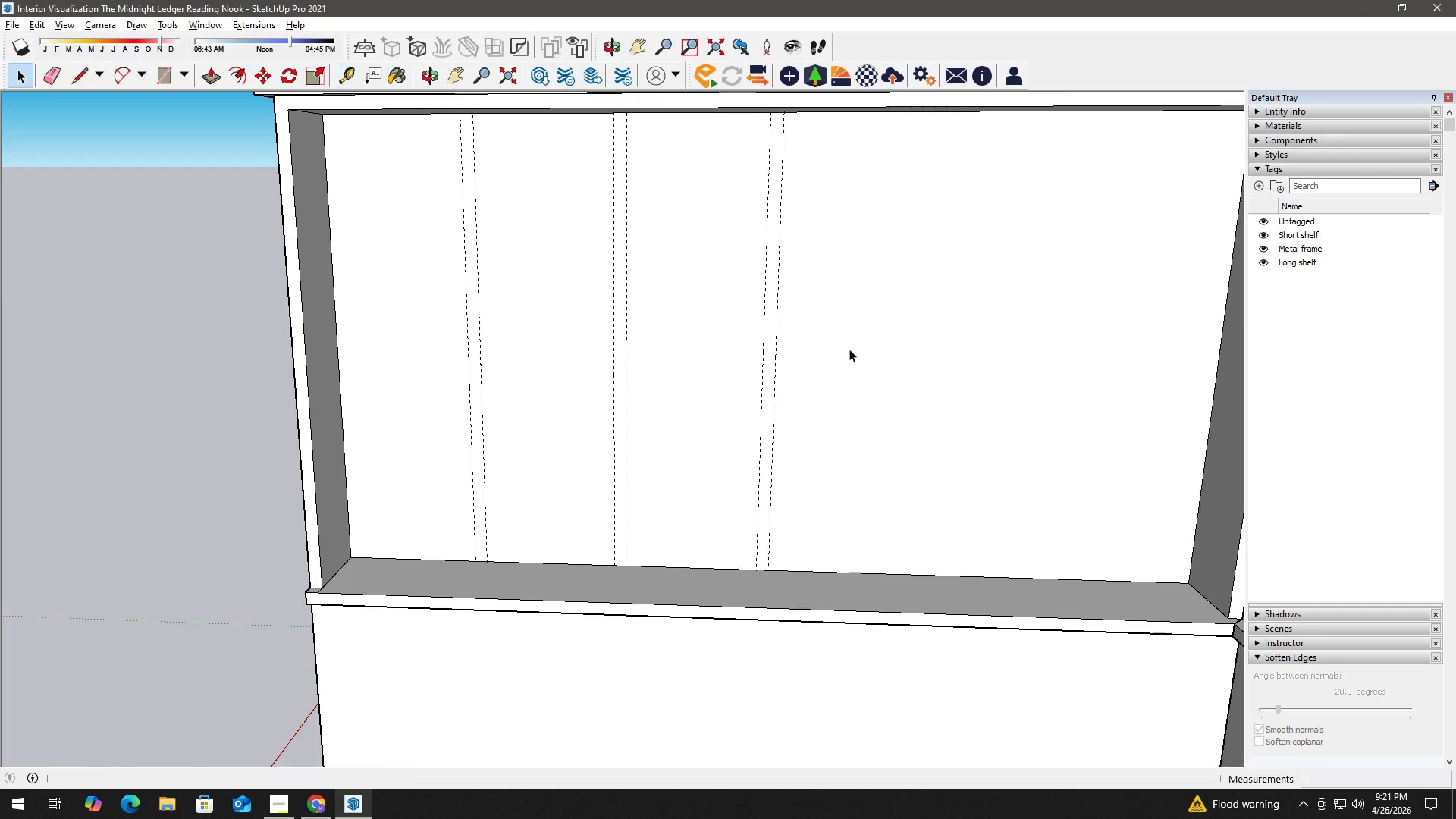 
key(H)
 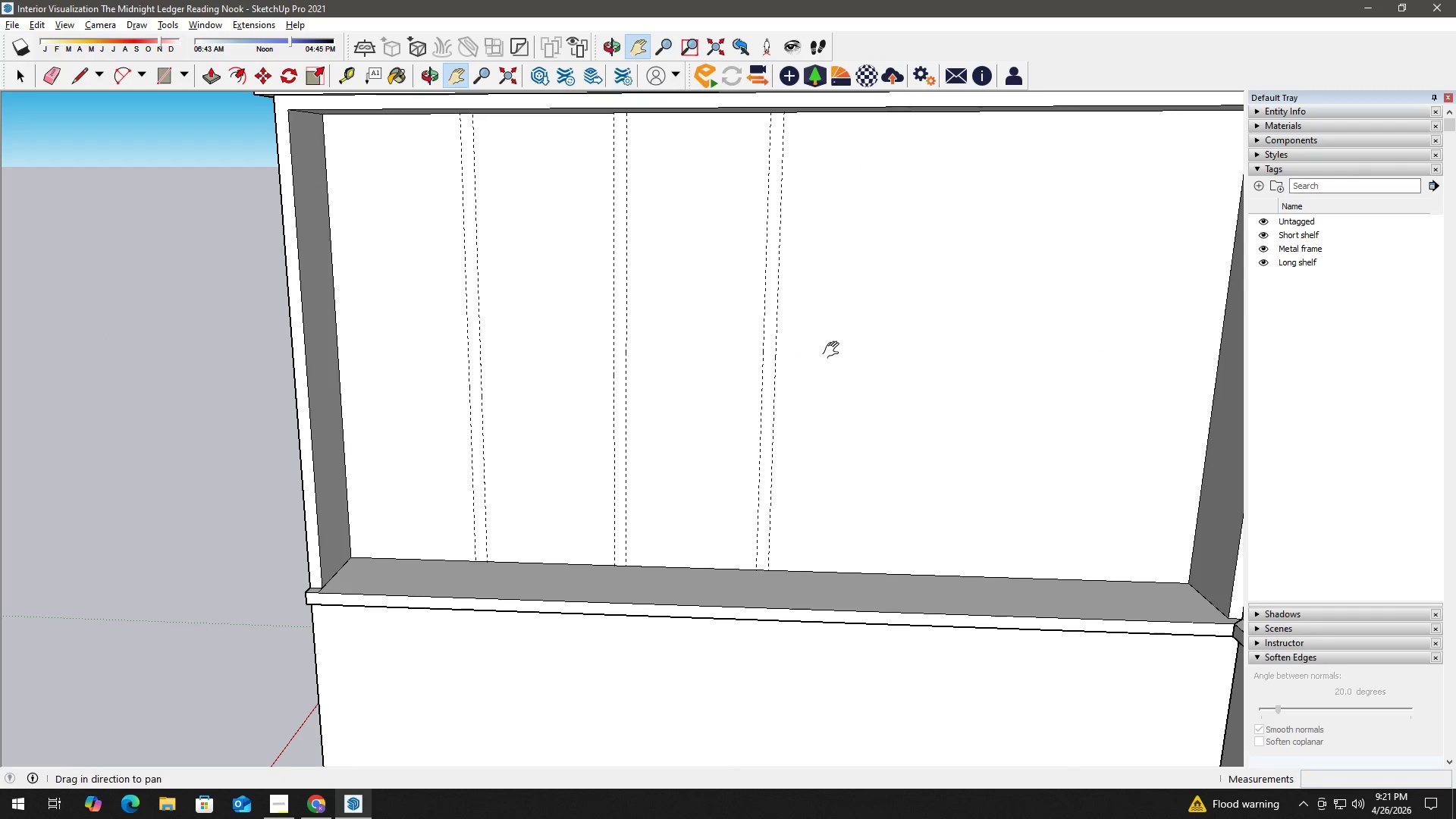 
left_click_drag(start_coordinate=[811, 361], to_coordinate=[509, 435])
 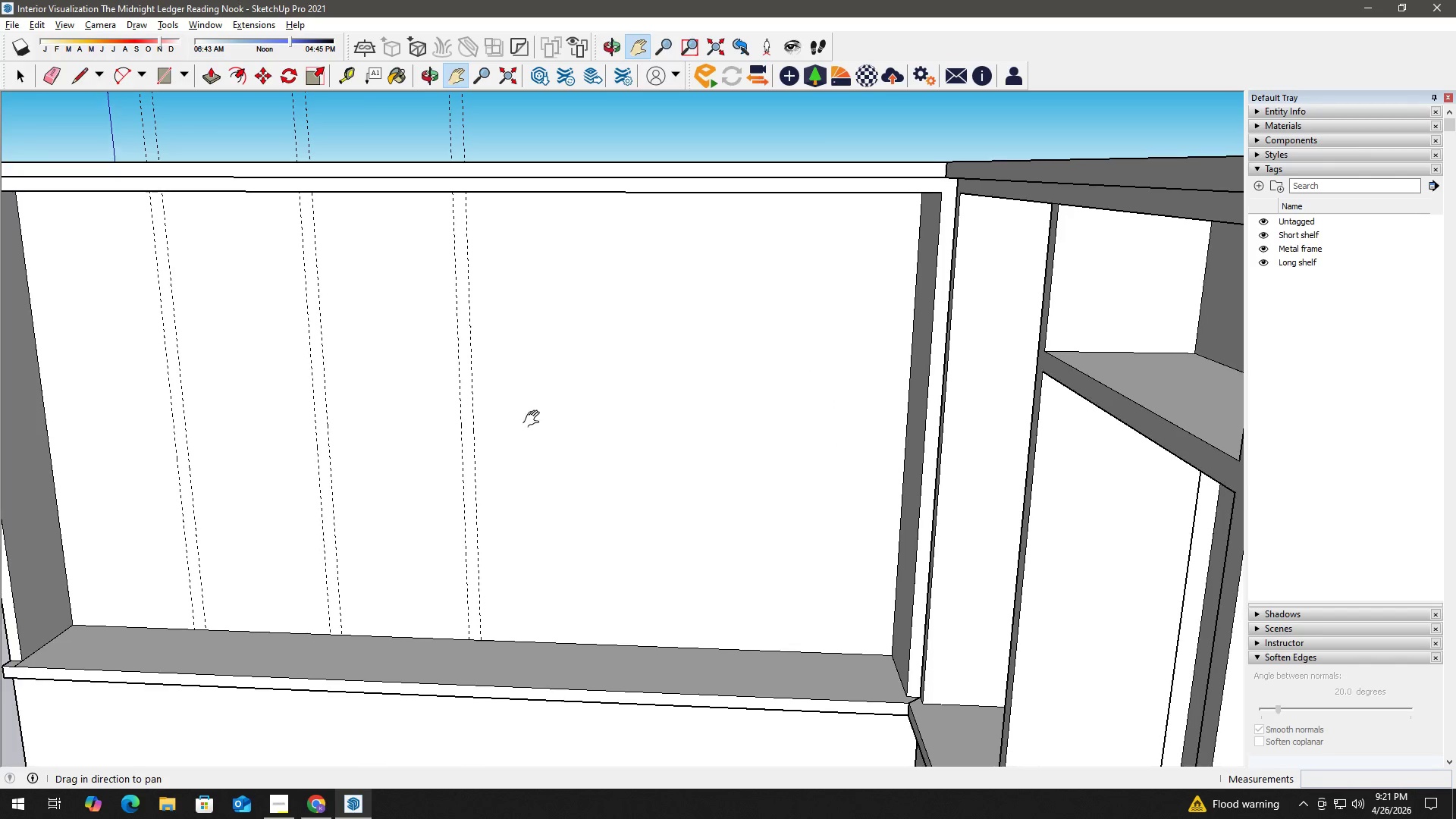 
key(Space)
 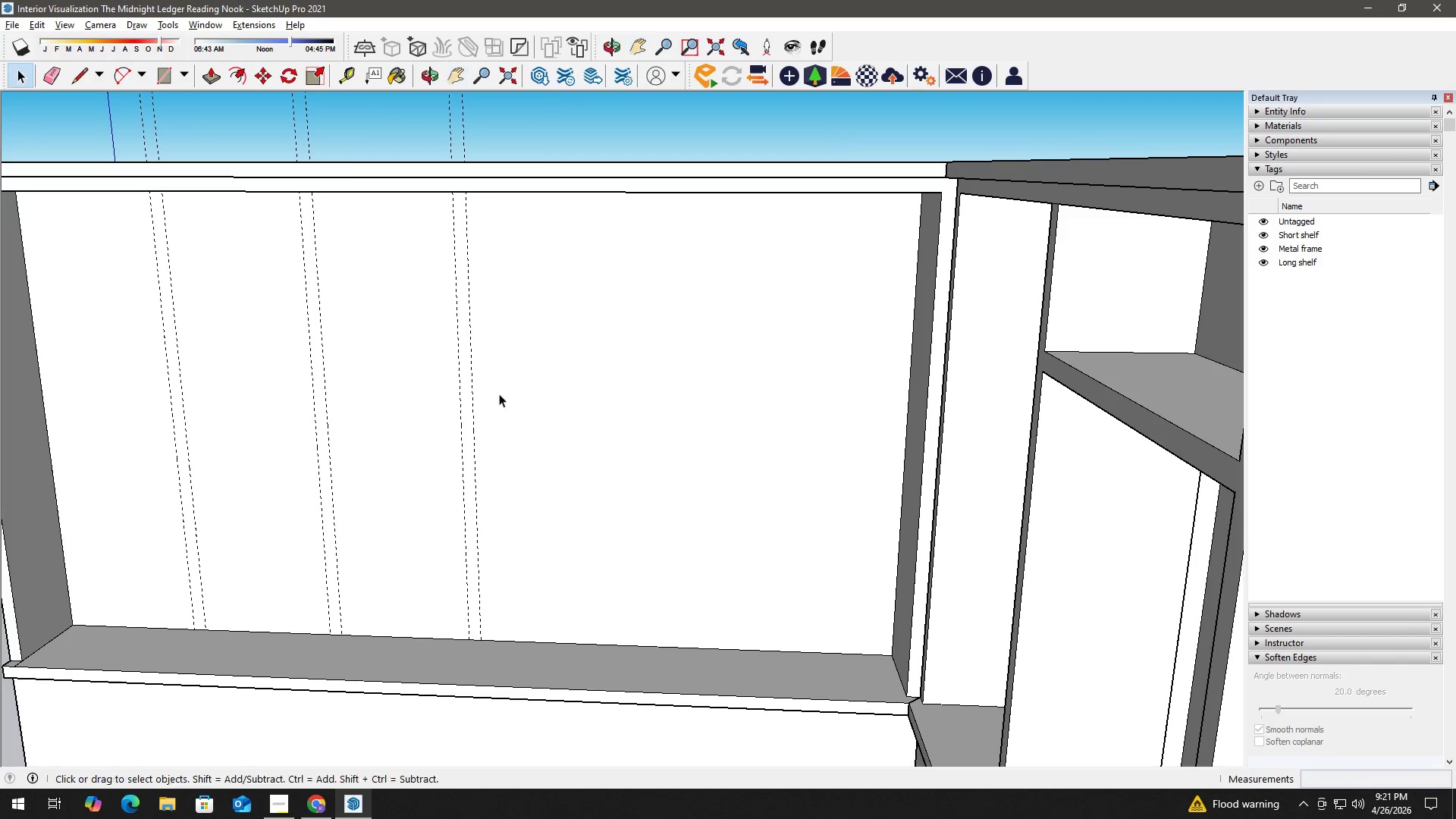 
key(T)
 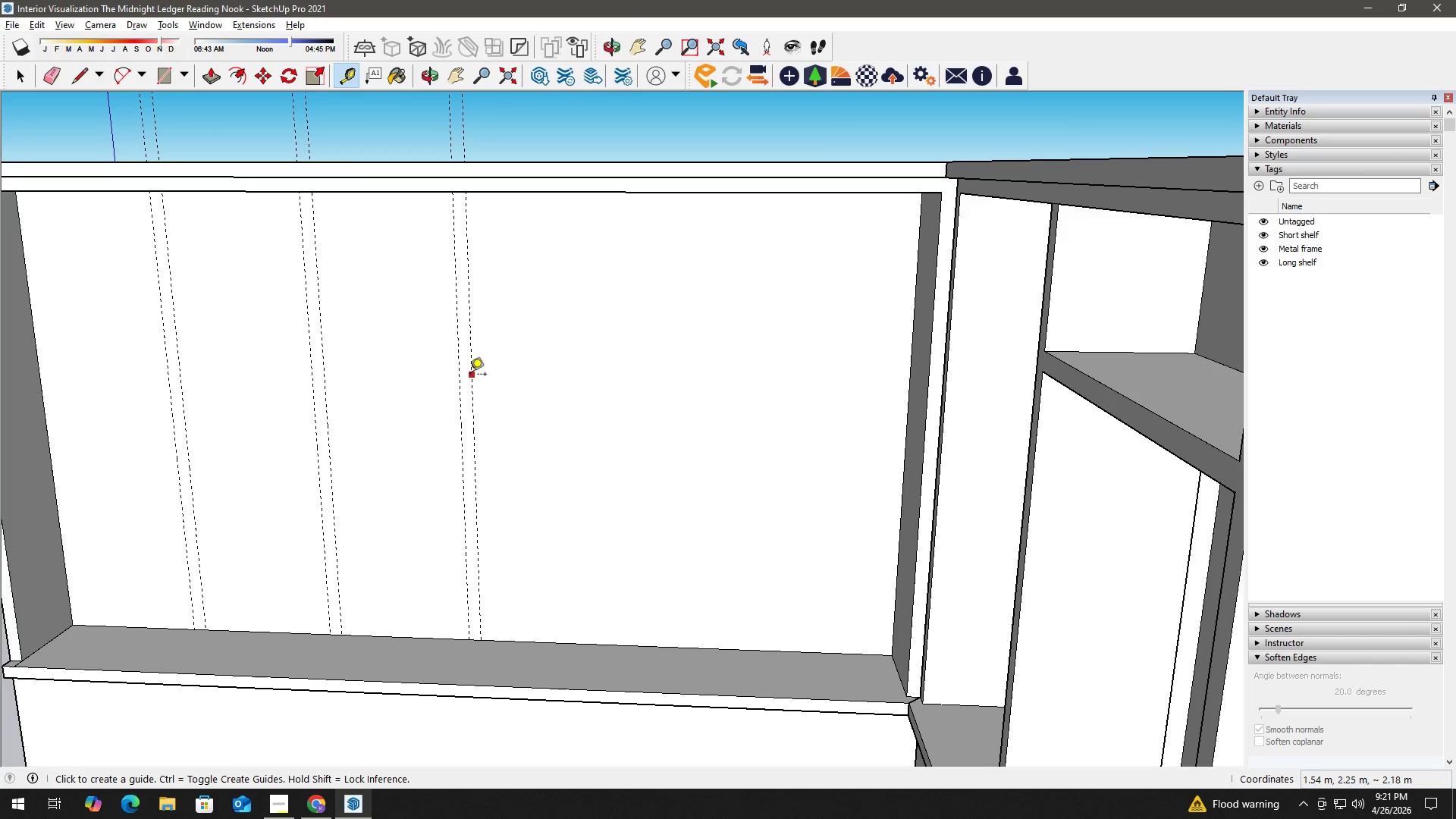 
left_click([471, 375])
 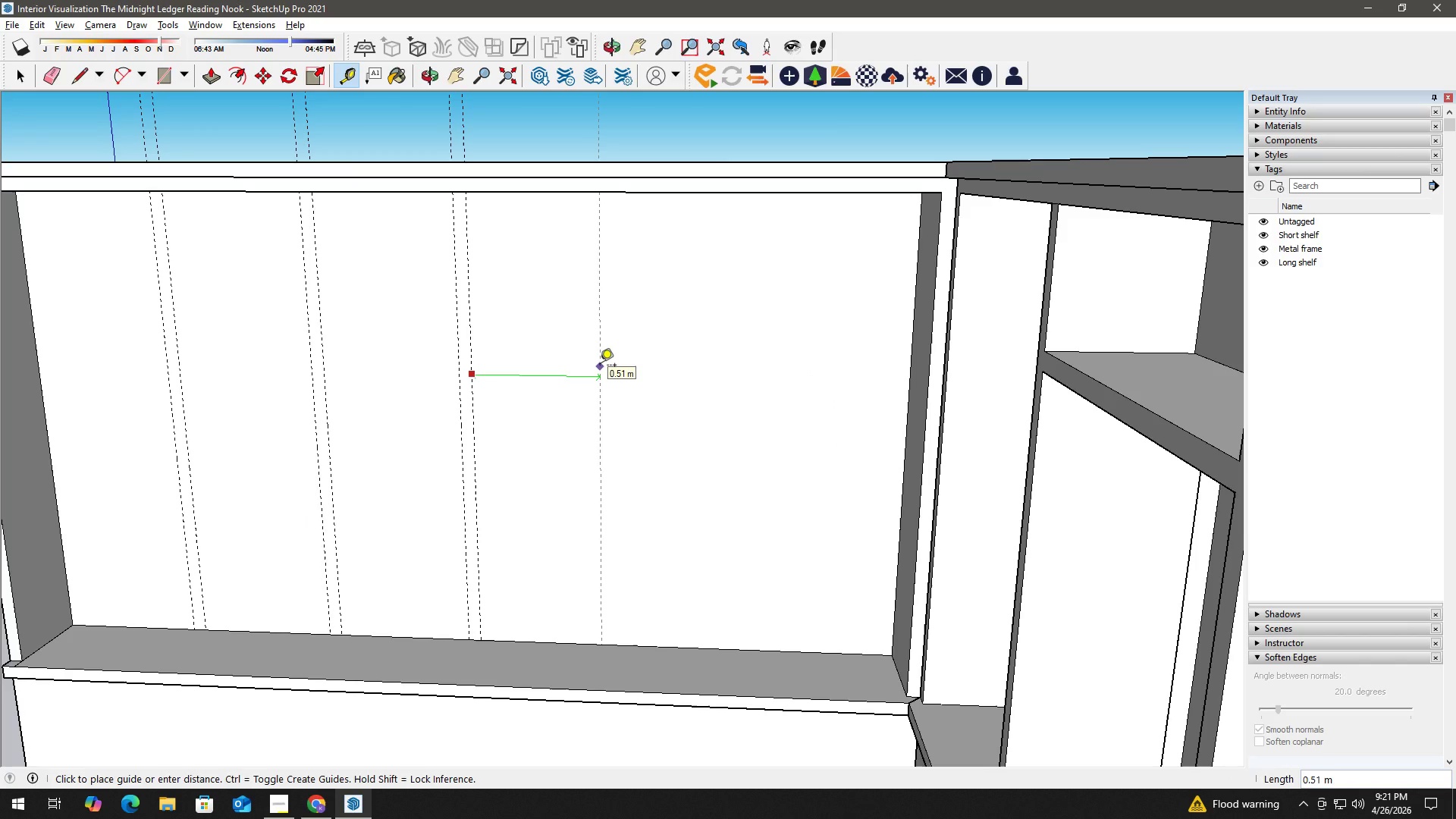 
key(Numpad0)
 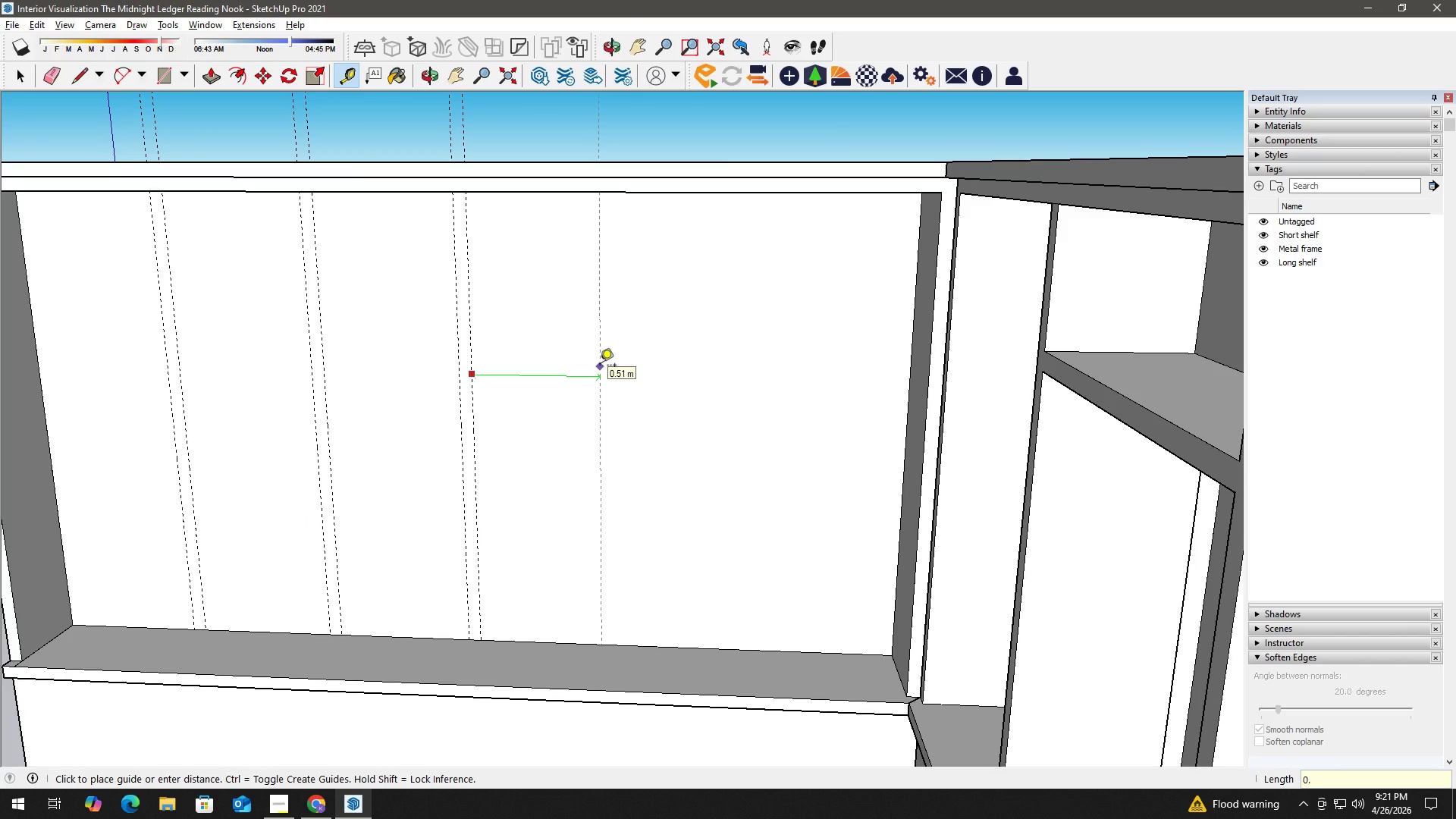 
key(NumpadDecimal)
 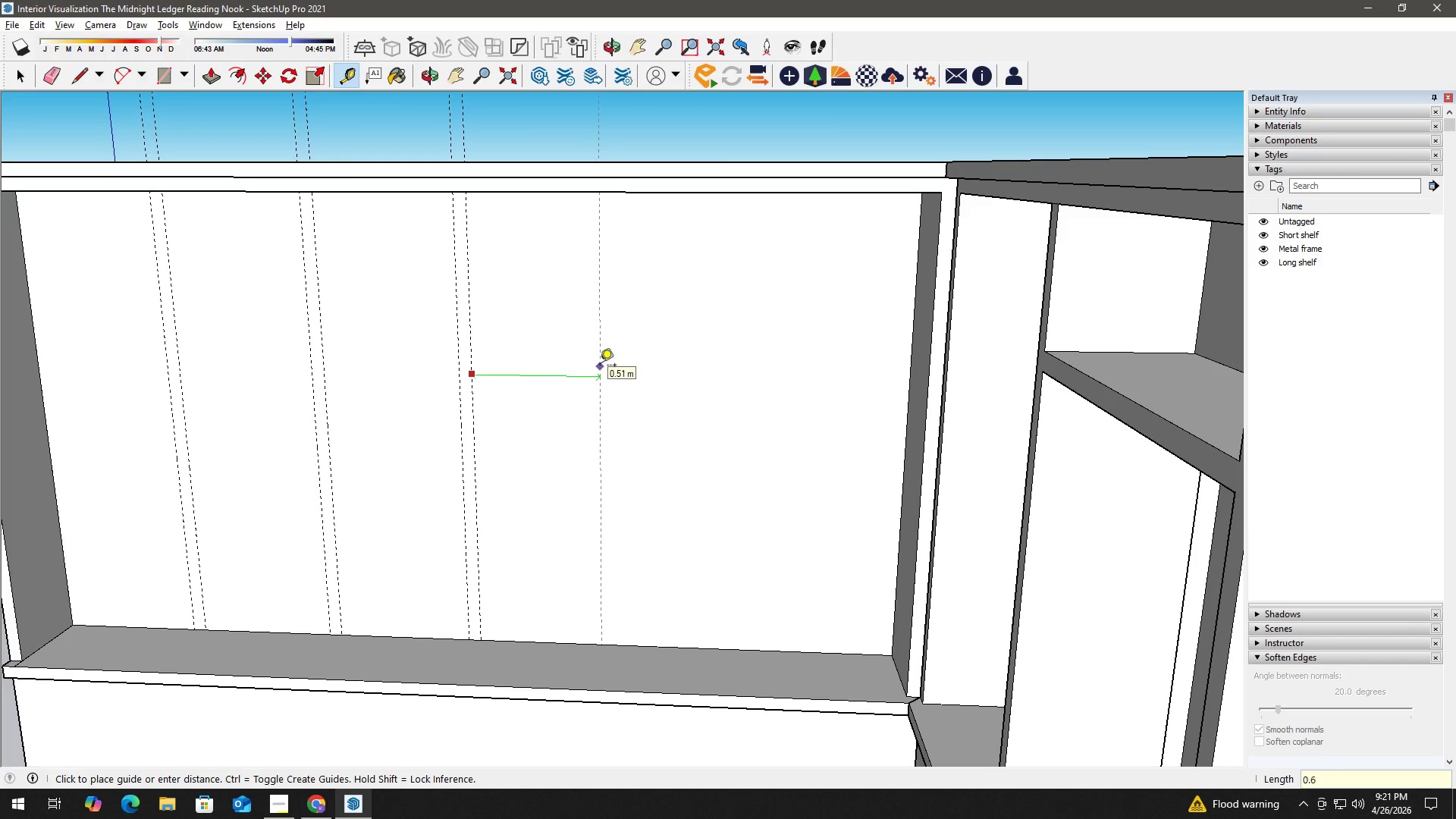 
key(Numpad6)
 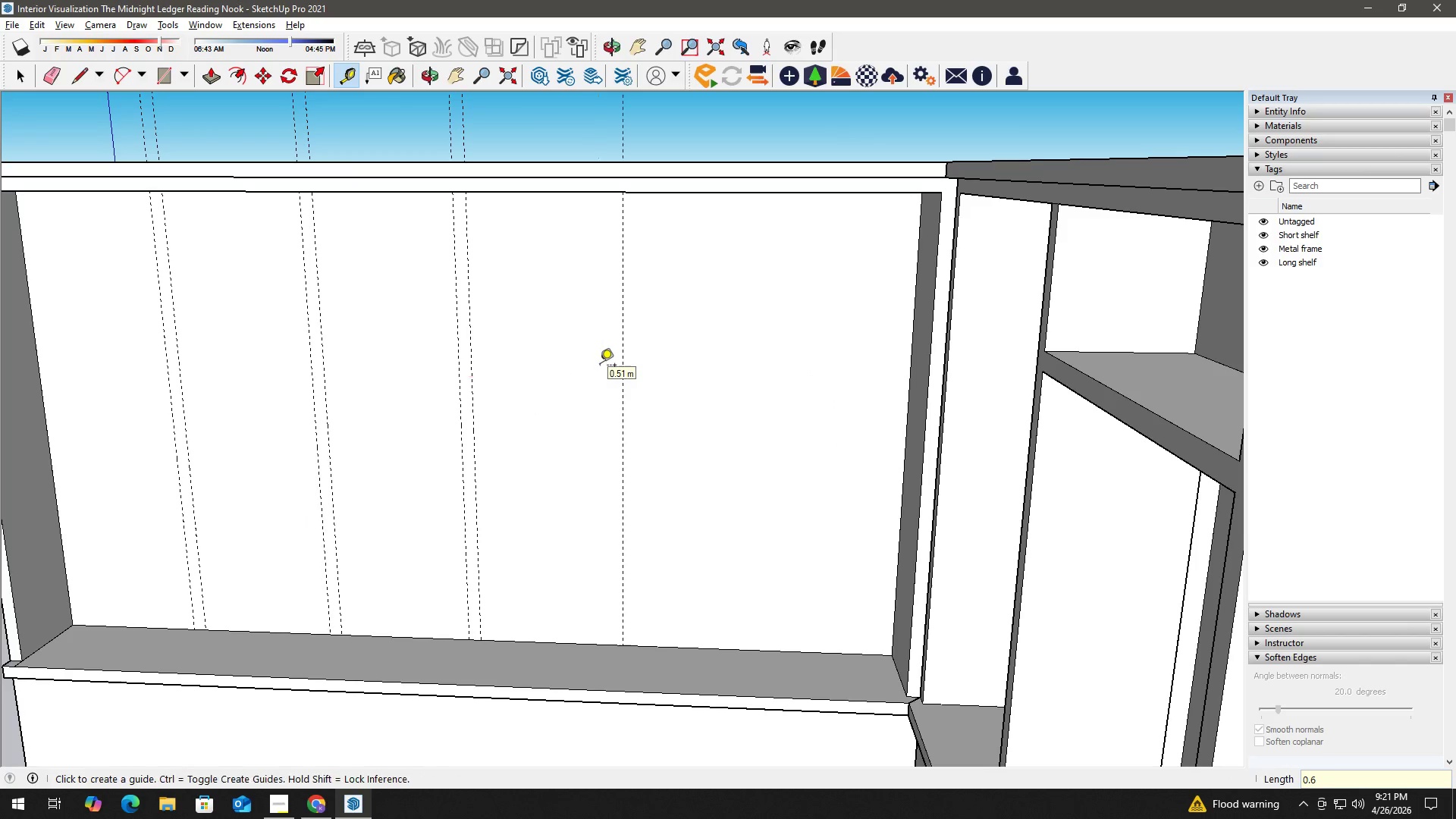 
key(NumpadEnter)
 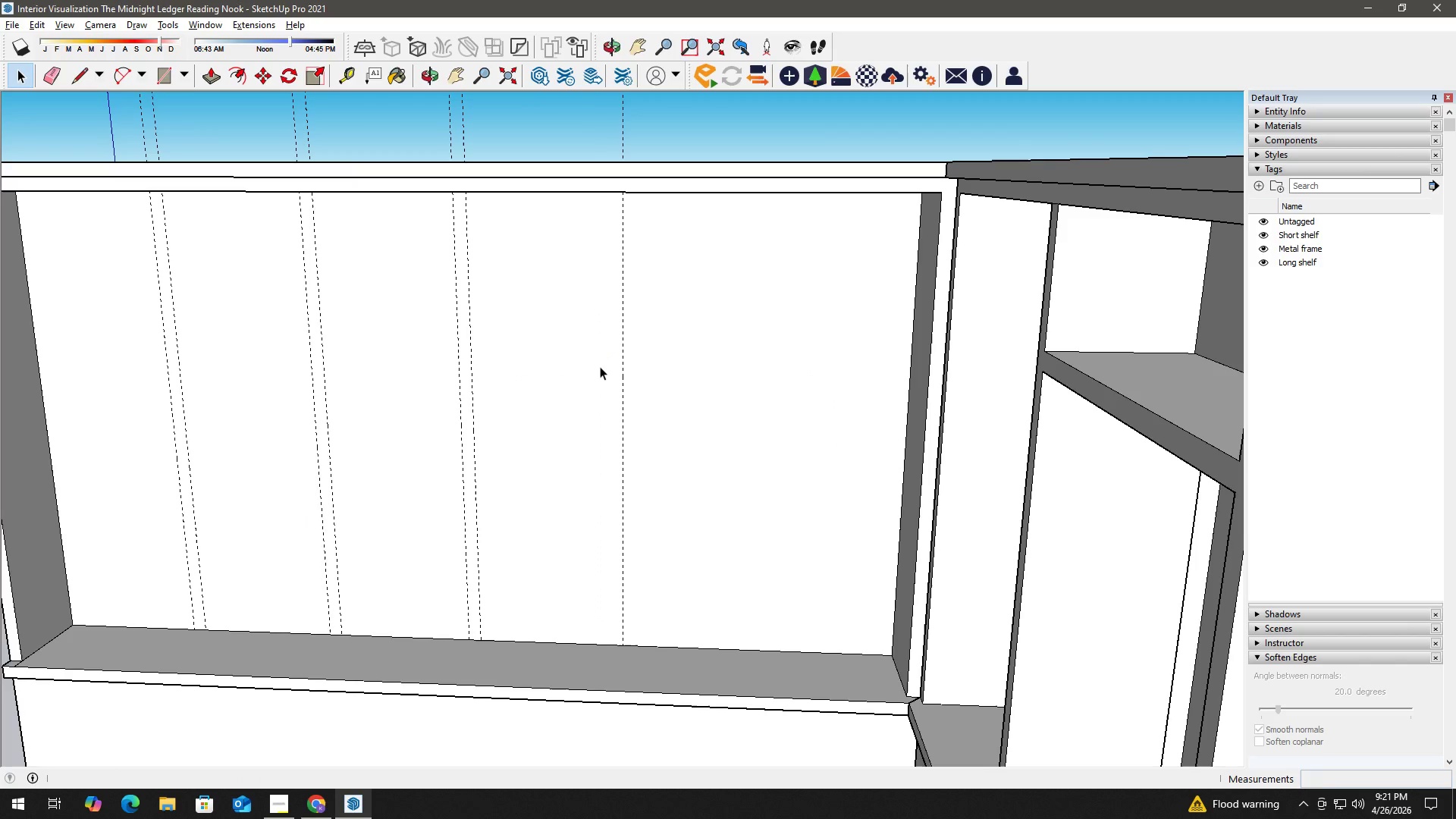 
key(Space)
 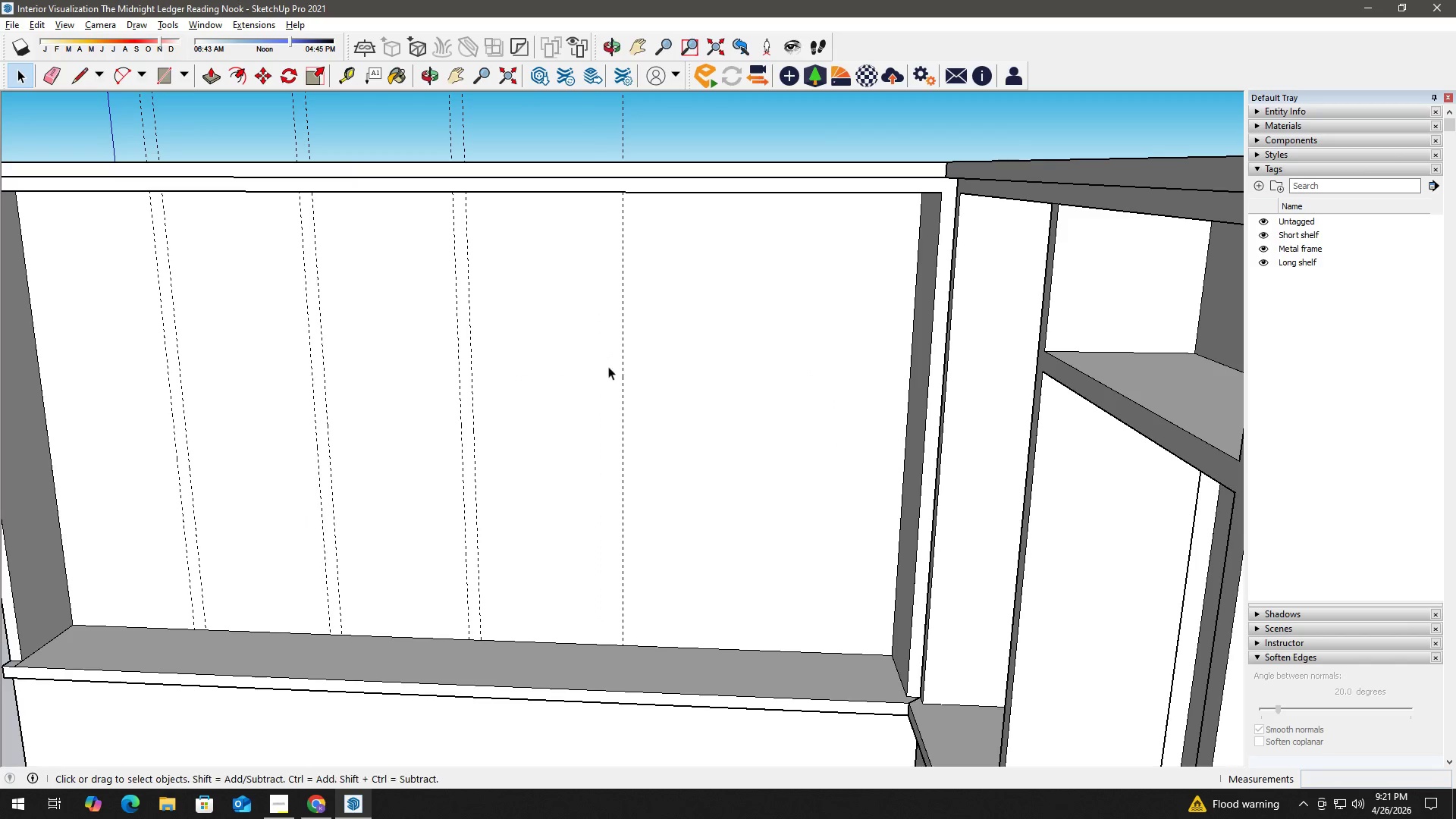 
key(T)
 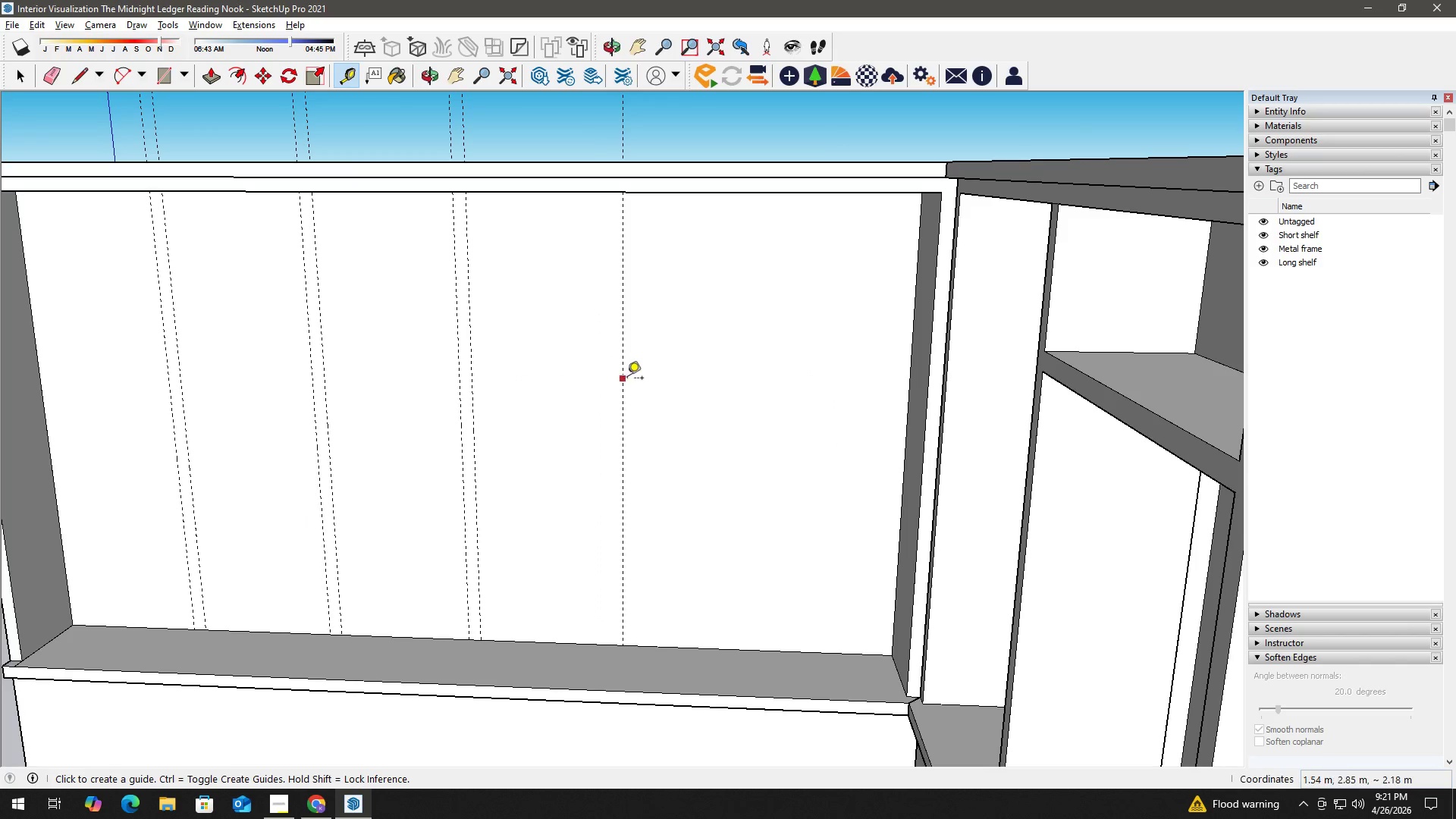 
left_click([626, 381])
 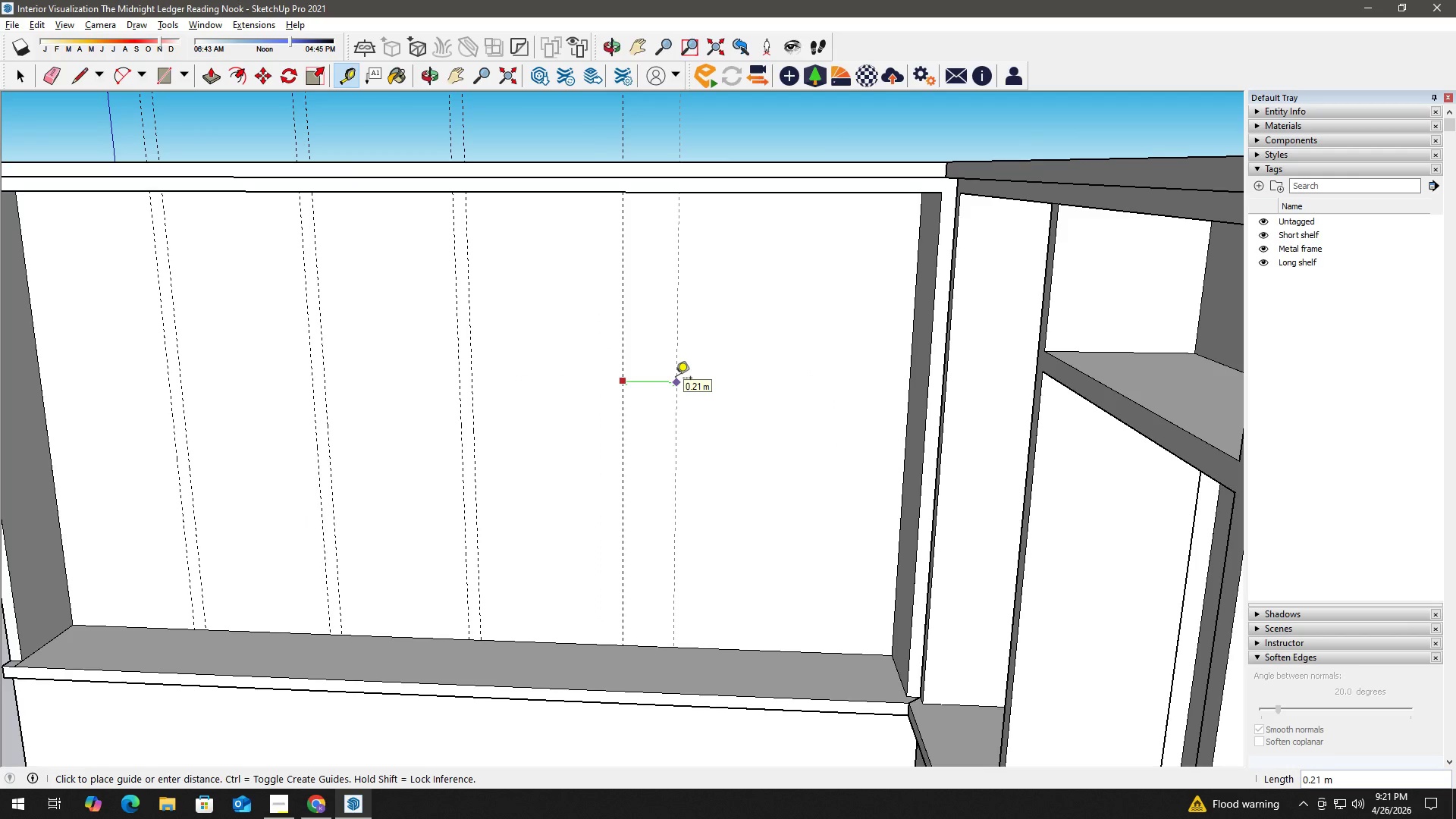 
key(Numpad0)
 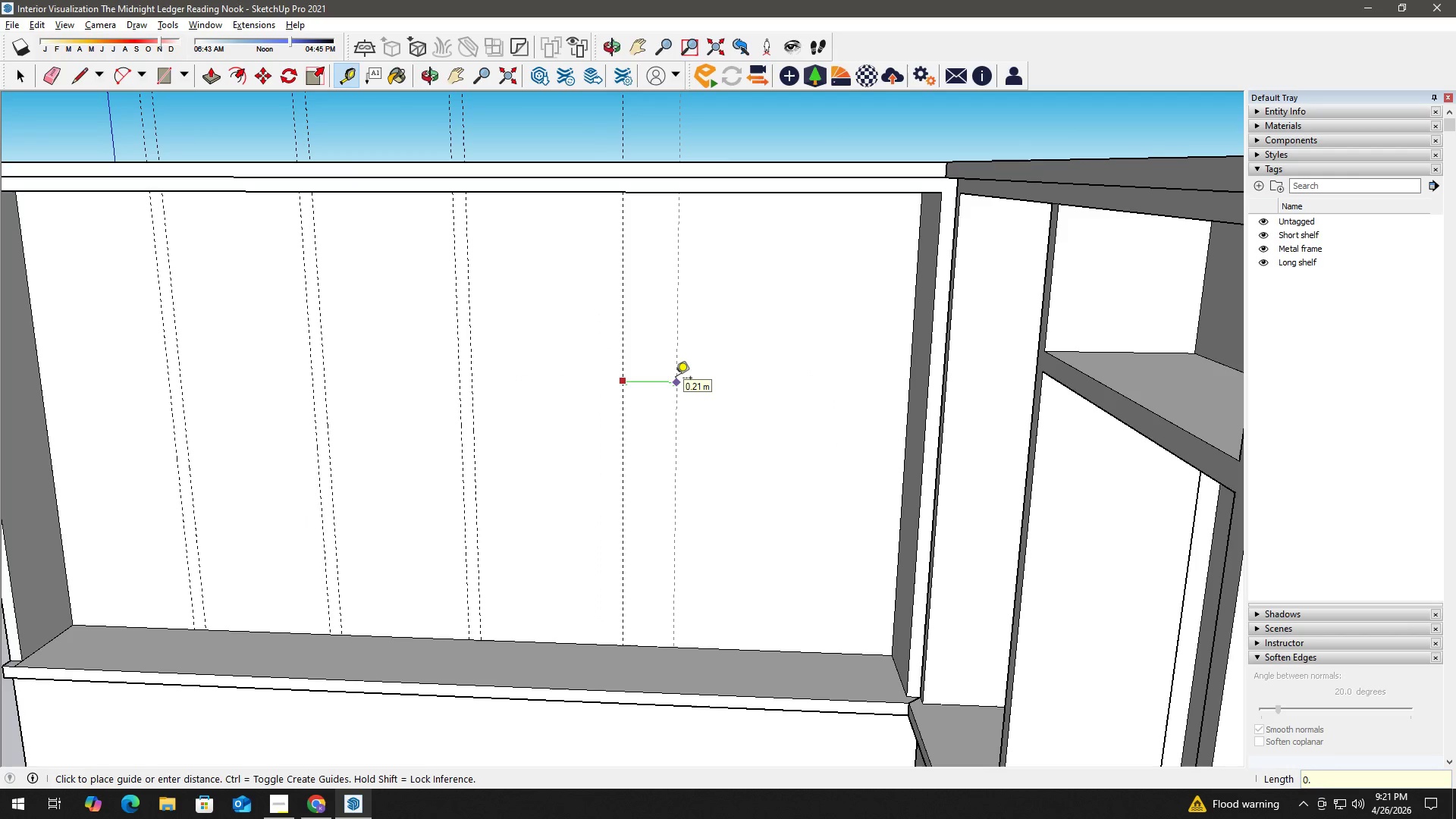 
key(NumpadDecimal)
 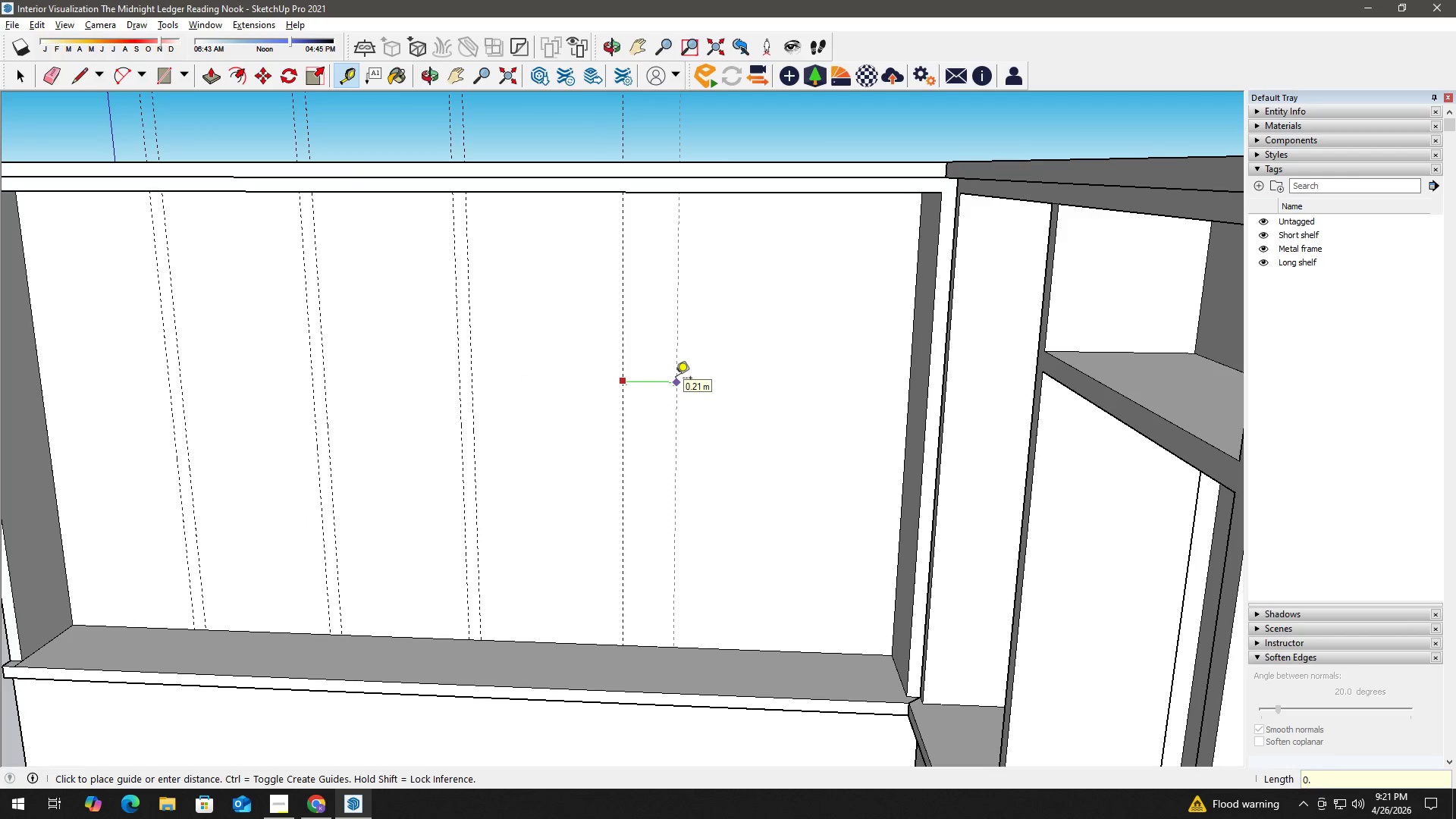 
key(Numpad0)
 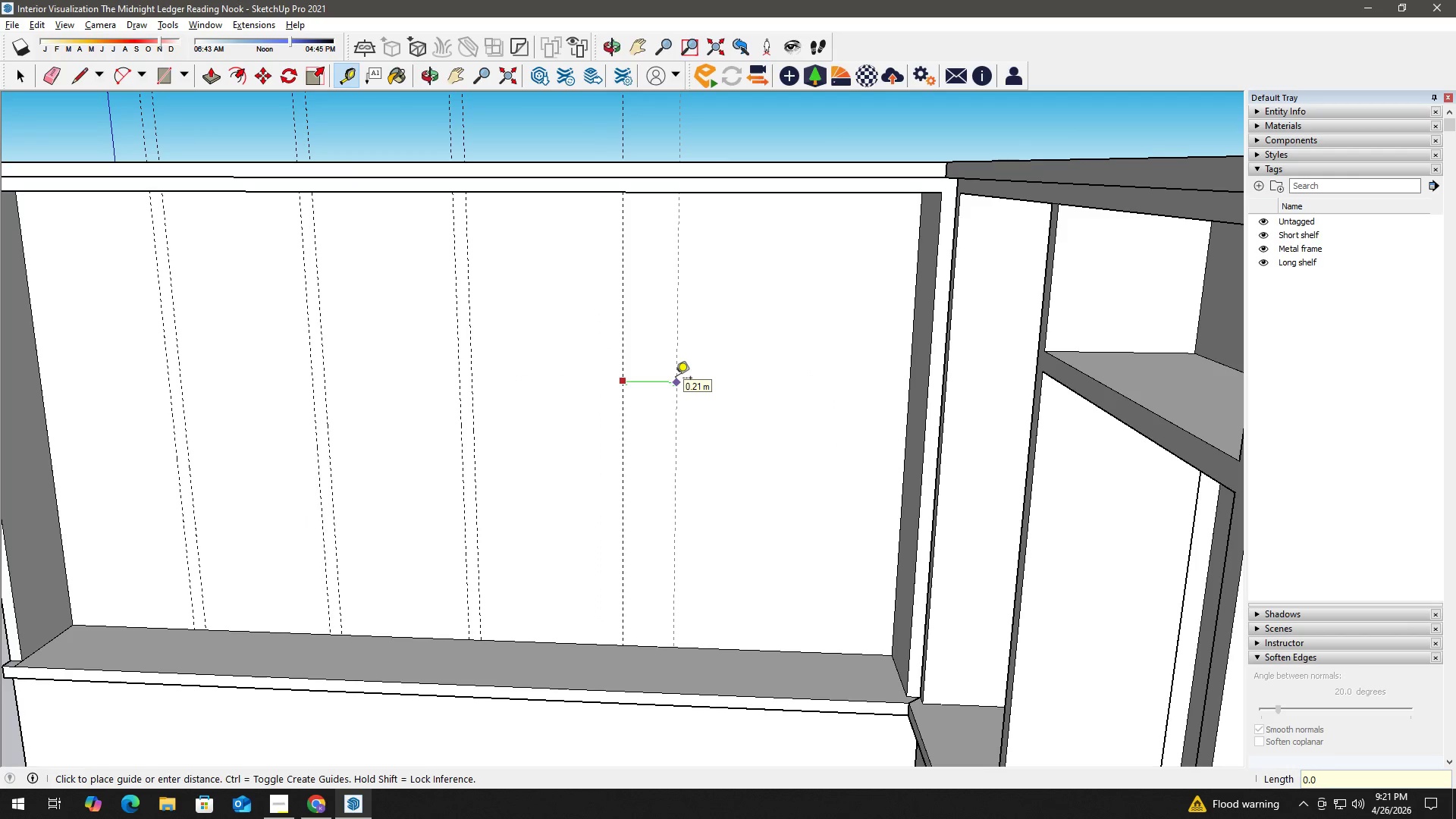 
key(Numpad5)
 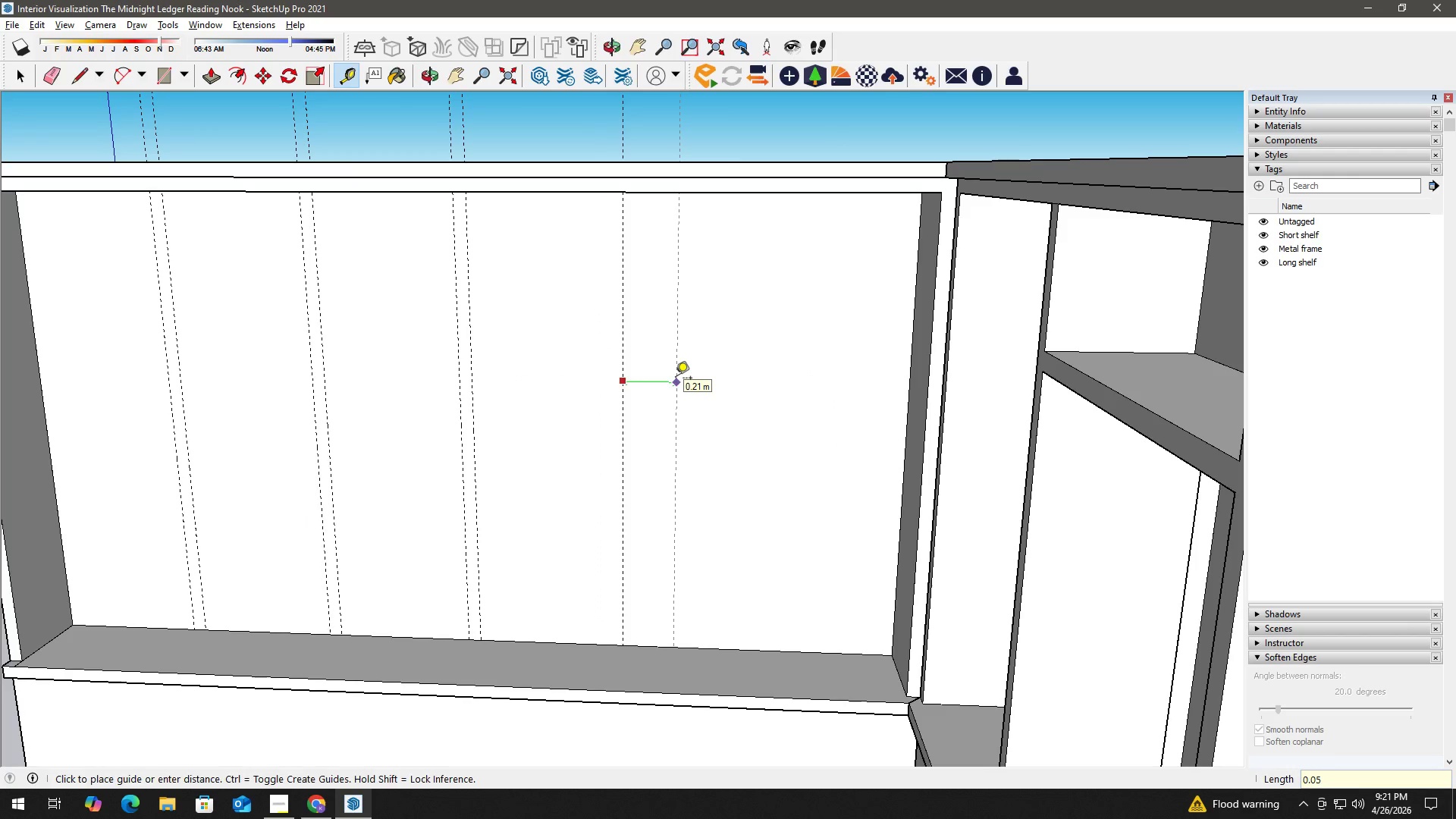 
key(NumpadEnter)
 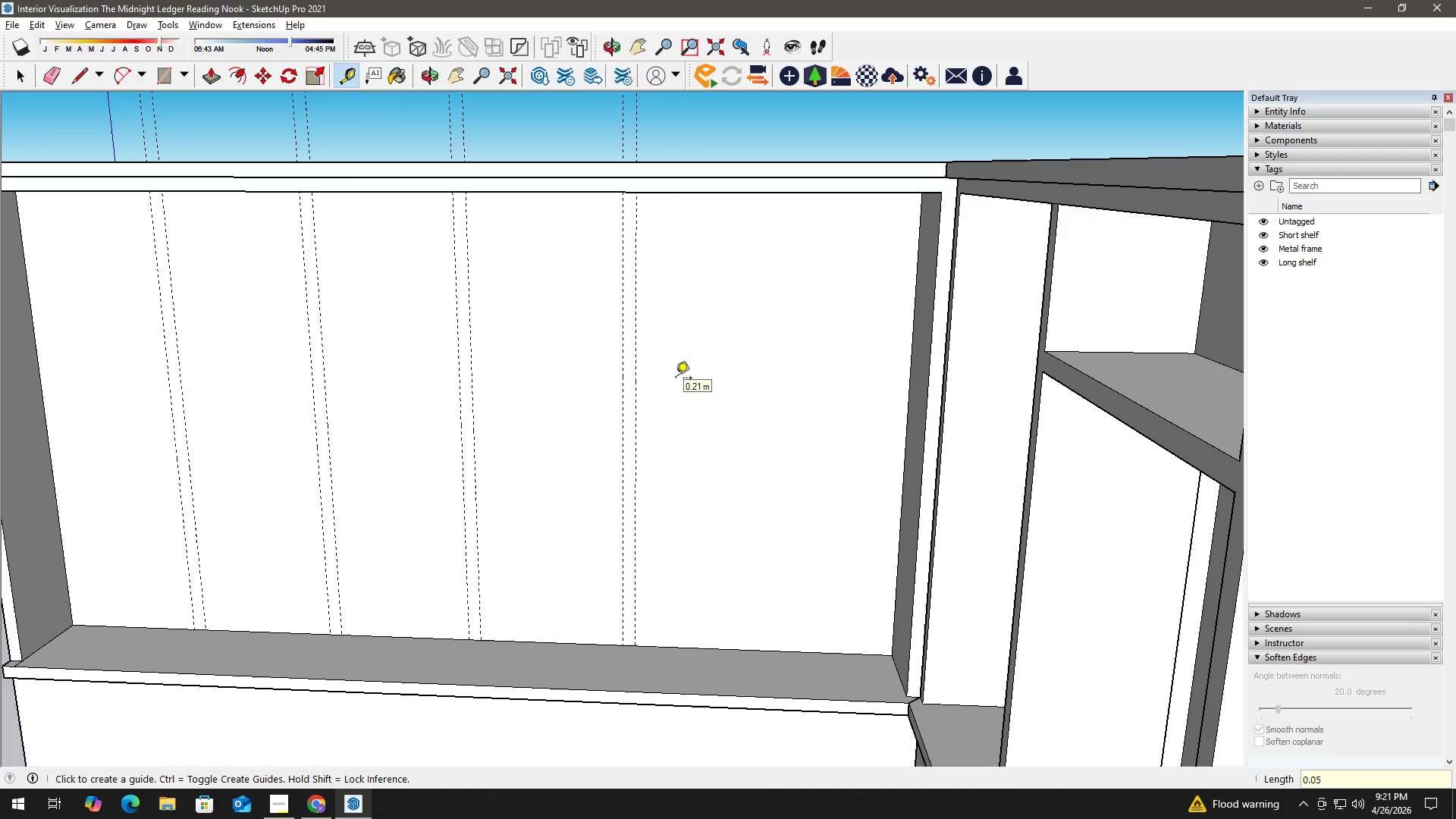 
key(Space)
 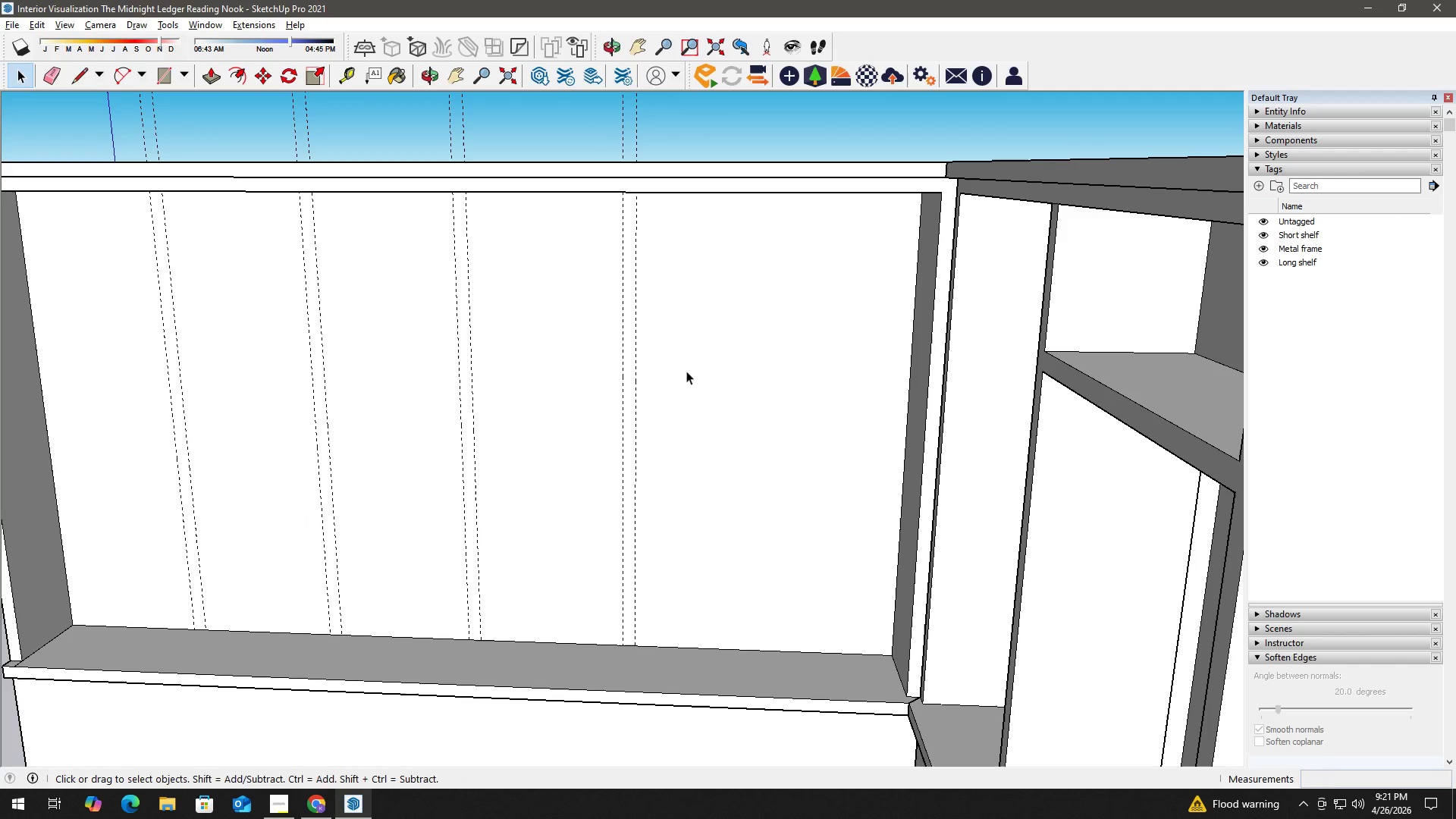 
key(T)
 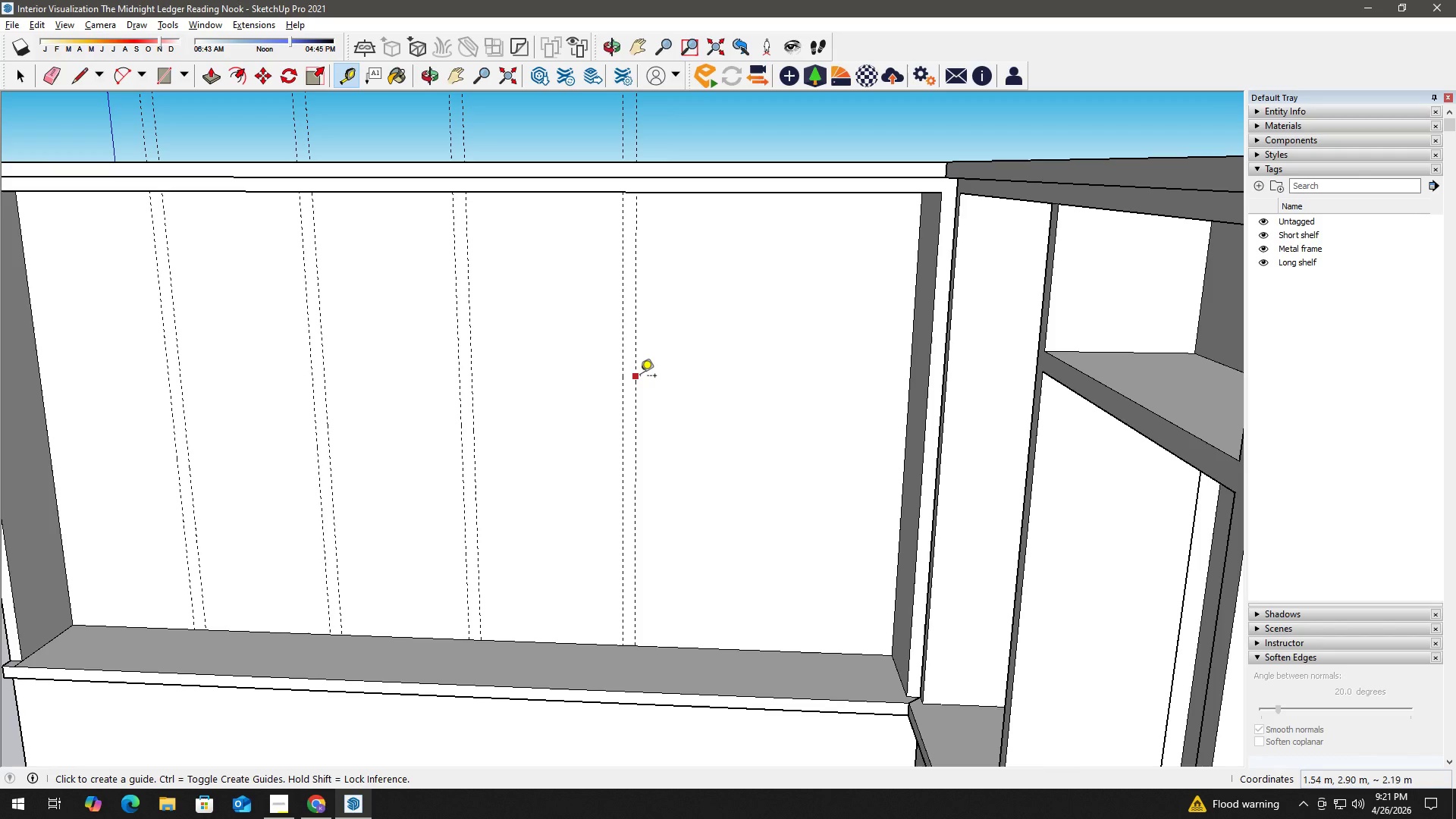 
left_click([639, 377])
 